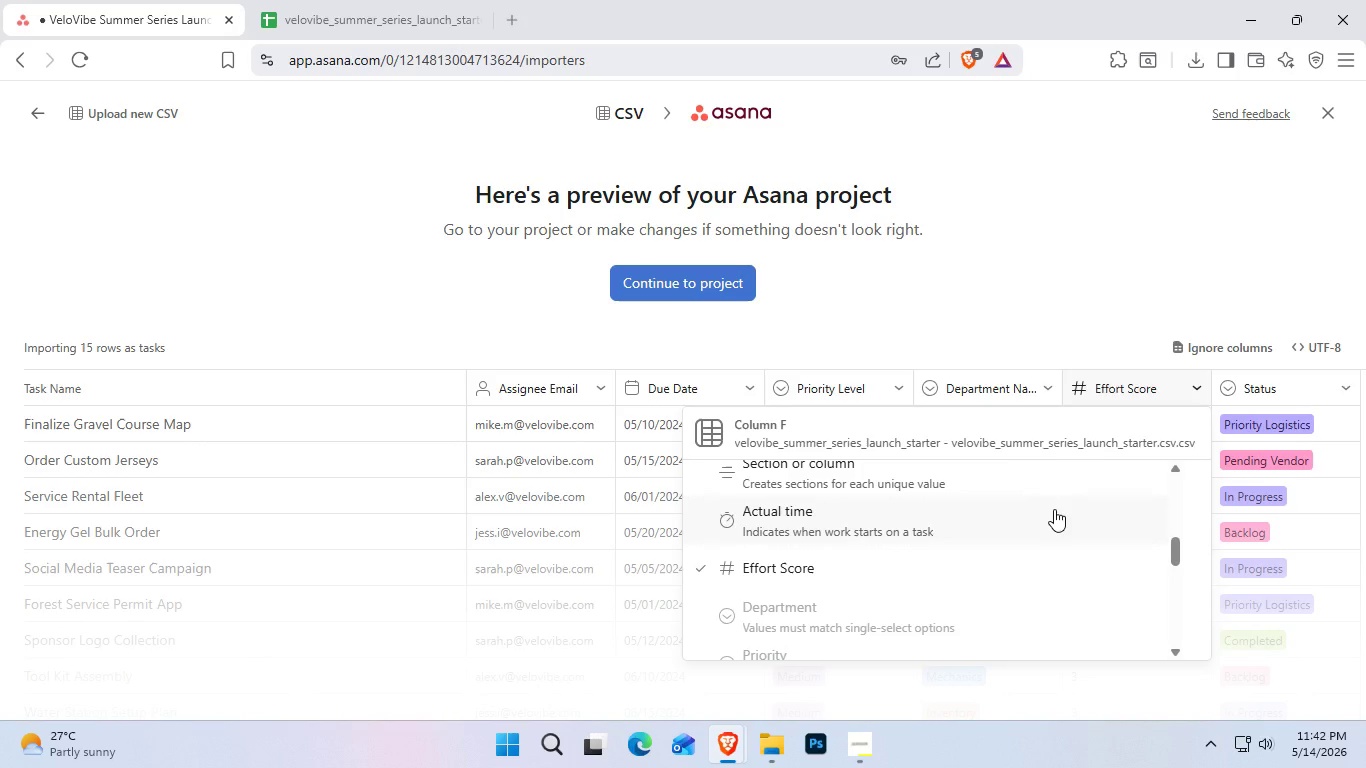 
wait(5.01)
 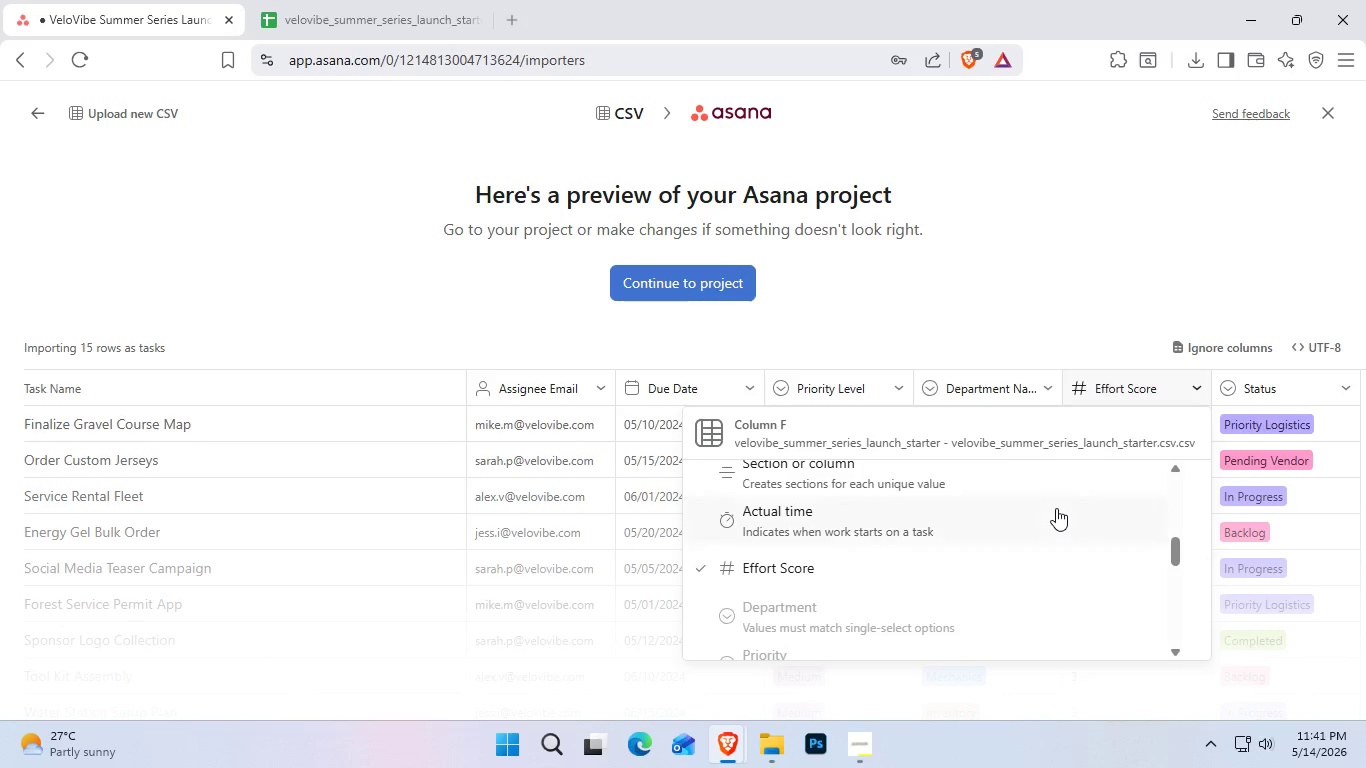 
left_click([1250, 391])
 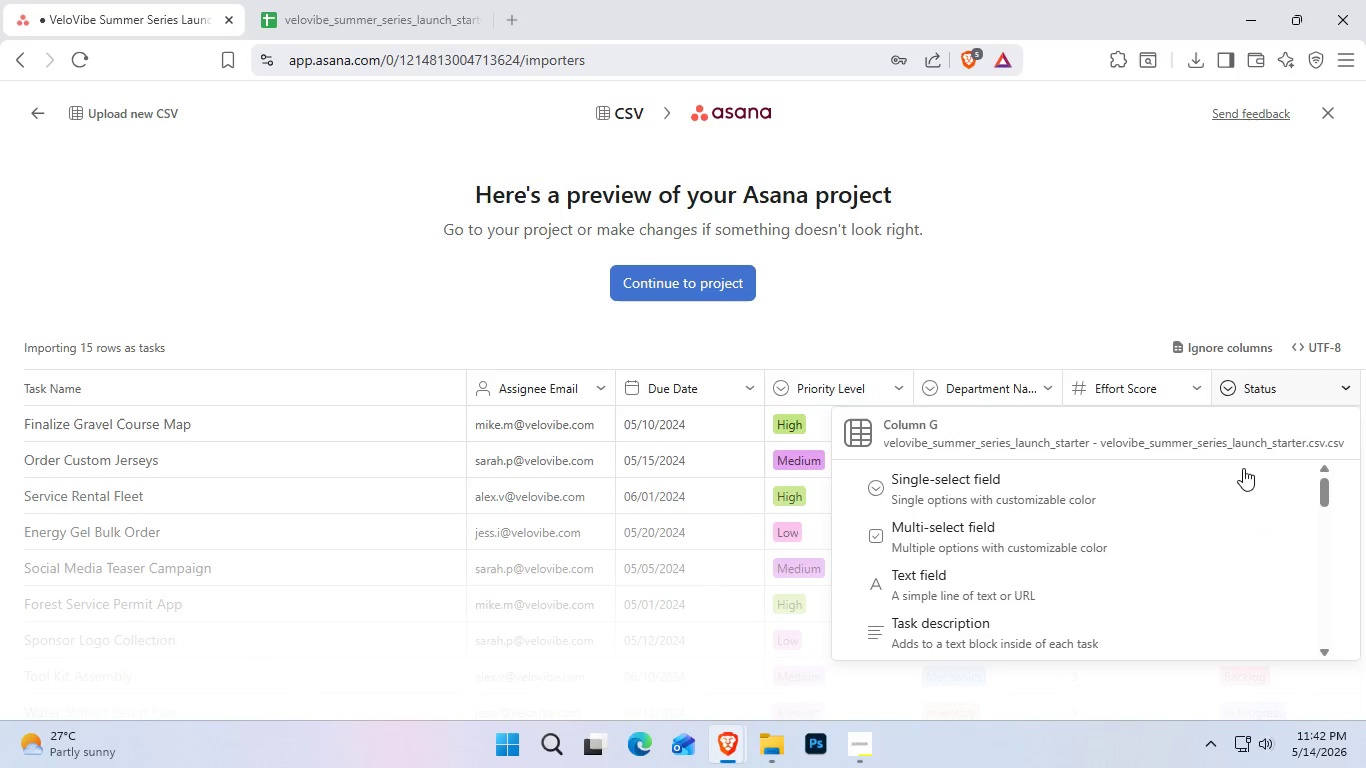 
scroll: coordinate [1240, 549], scroll_direction: down, amount: 7.0
 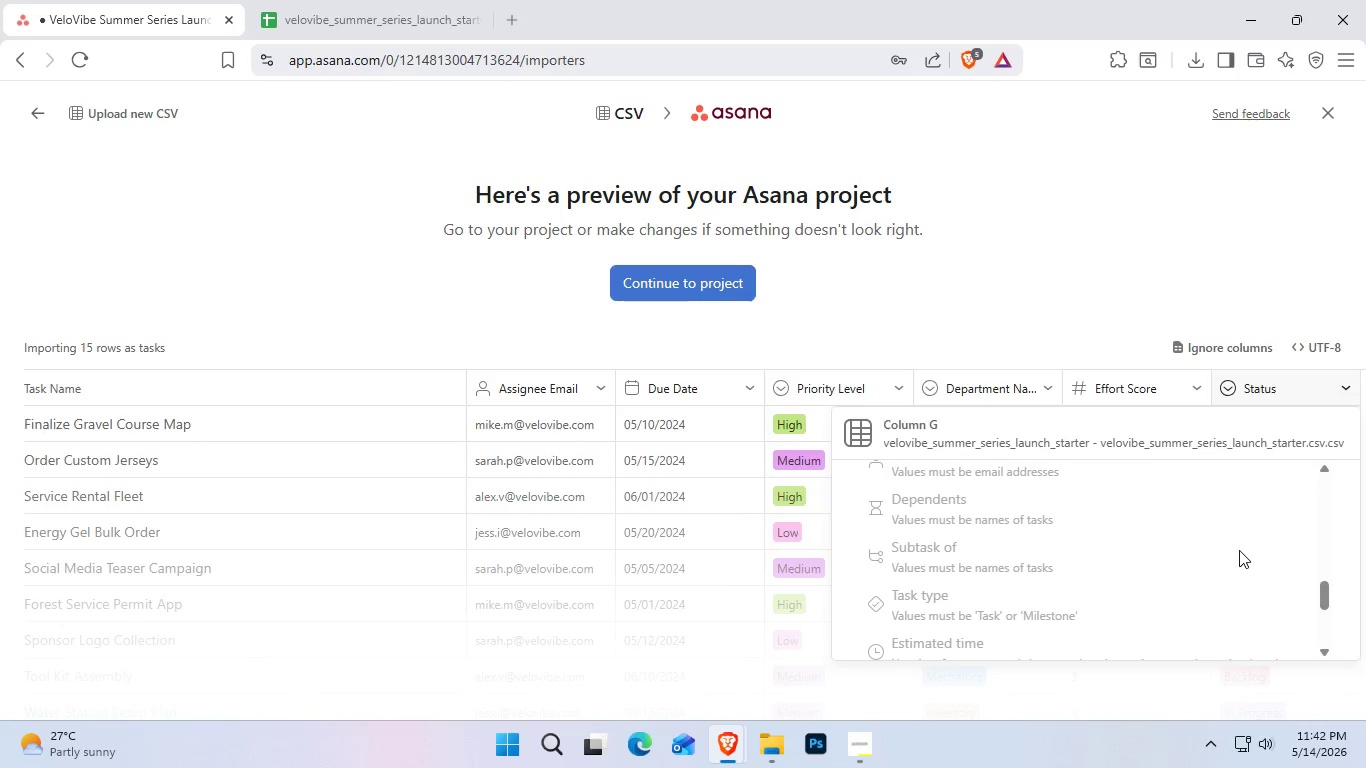 
scroll: coordinate [1245, 550], scroll_direction: up, amount: 2.0
 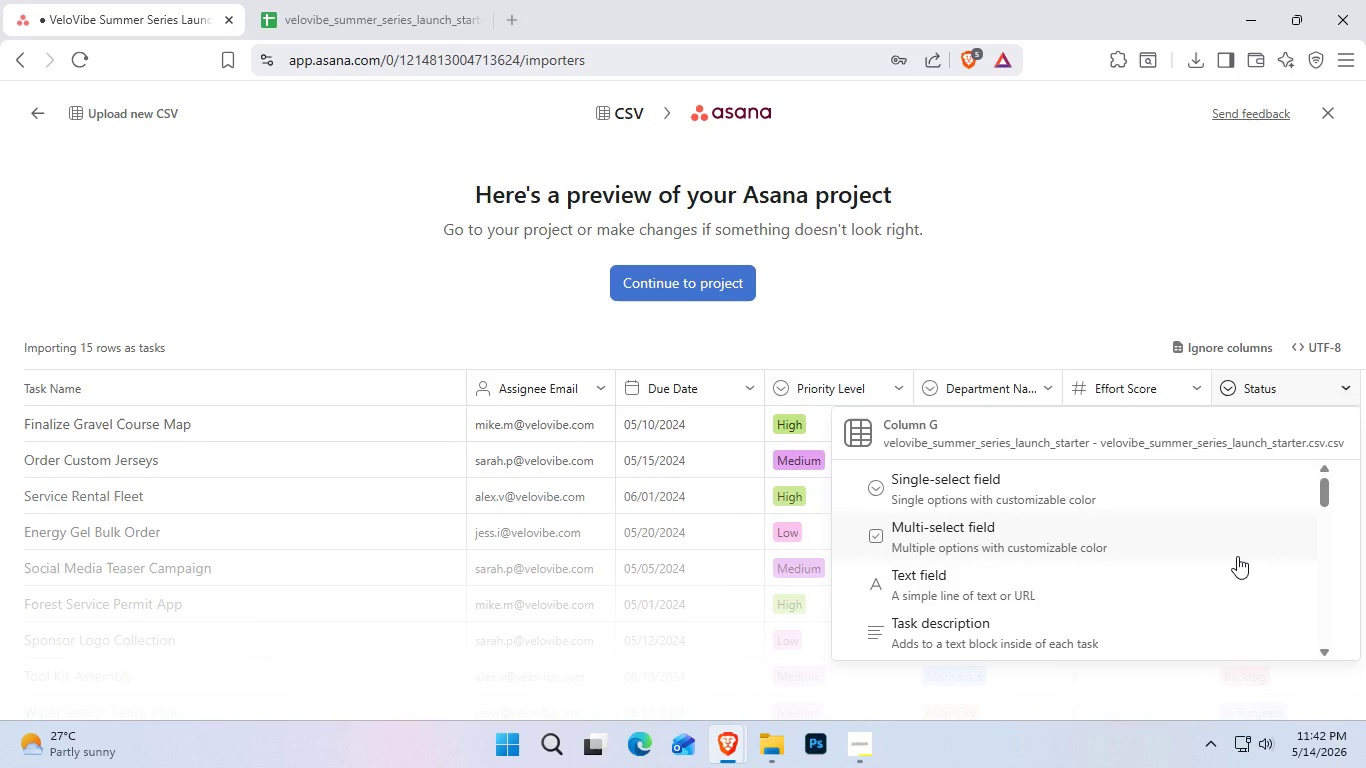 
scroll: coordinate [1237, 556], scroll_direction: none, amount: 0.0
 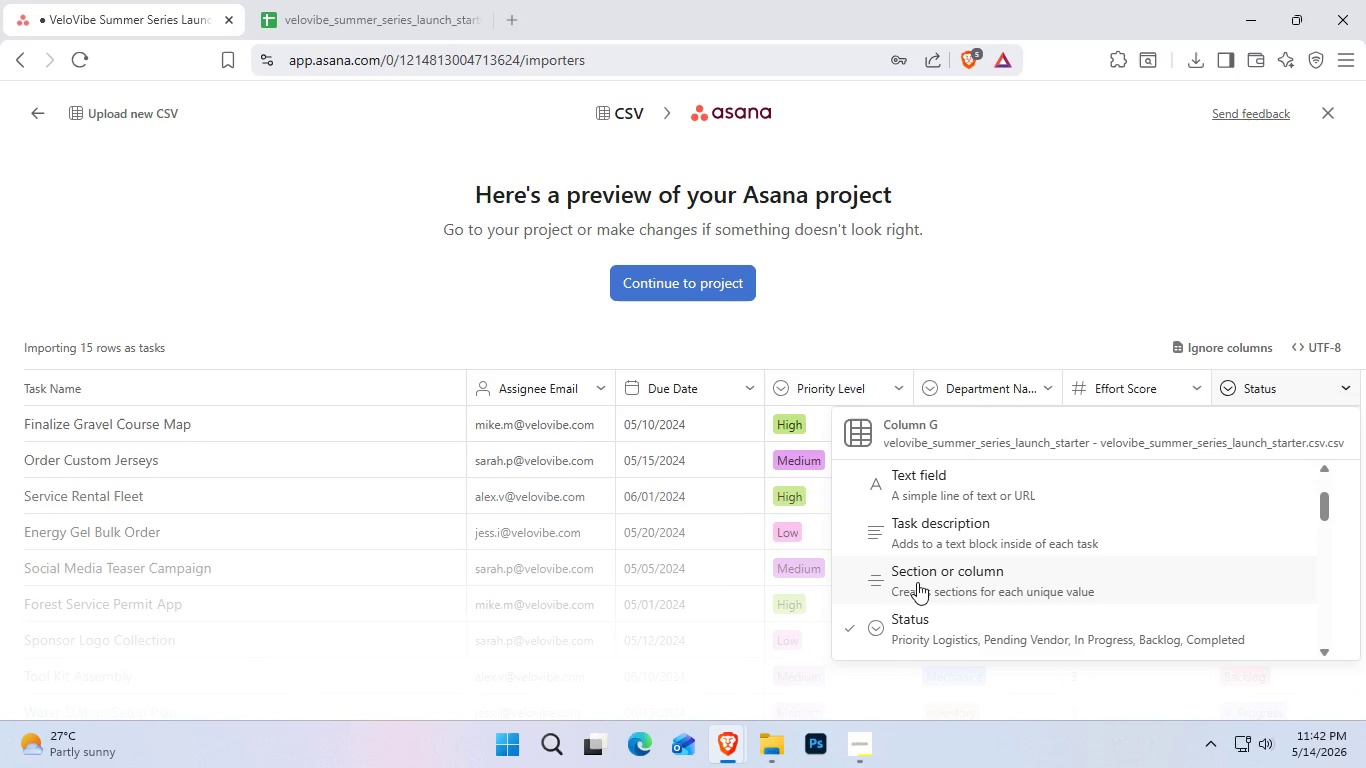 
wait(10.27)
 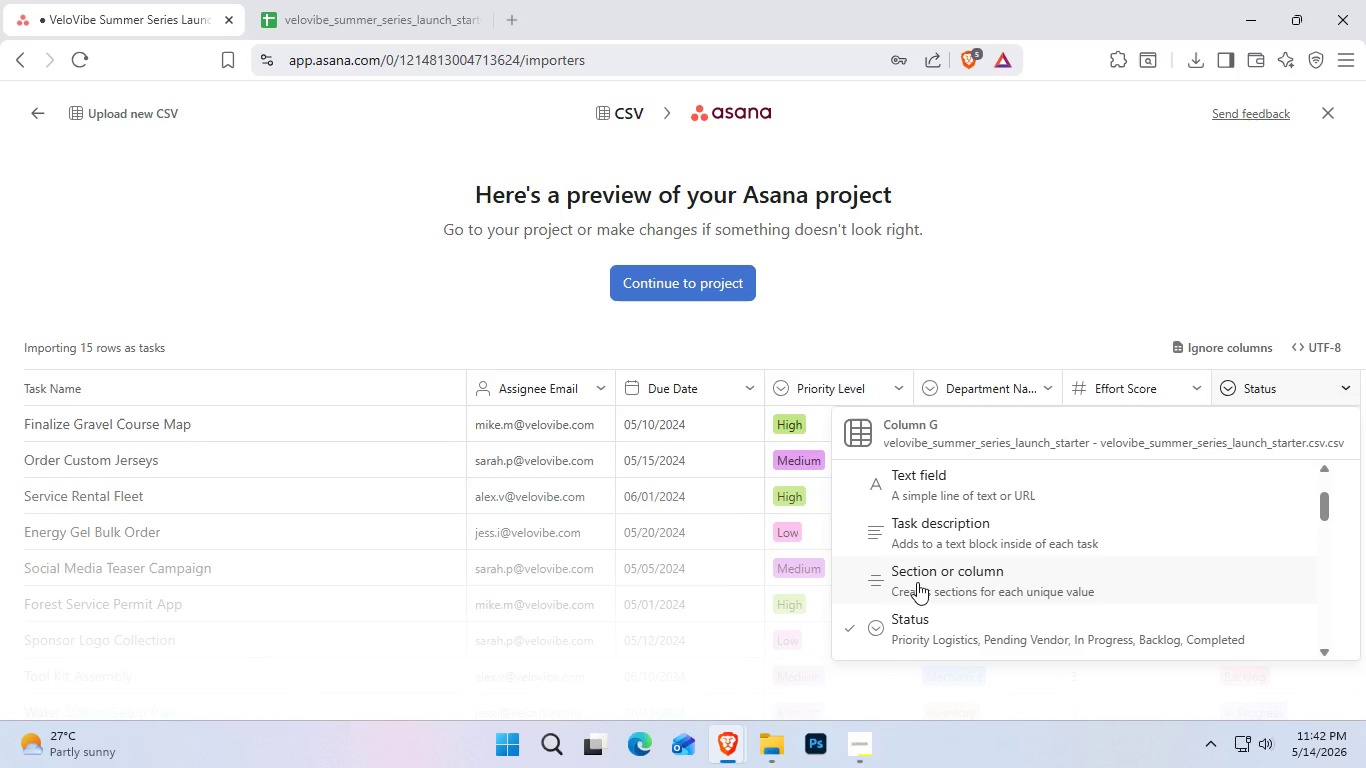 
left_click([1249, 394])
 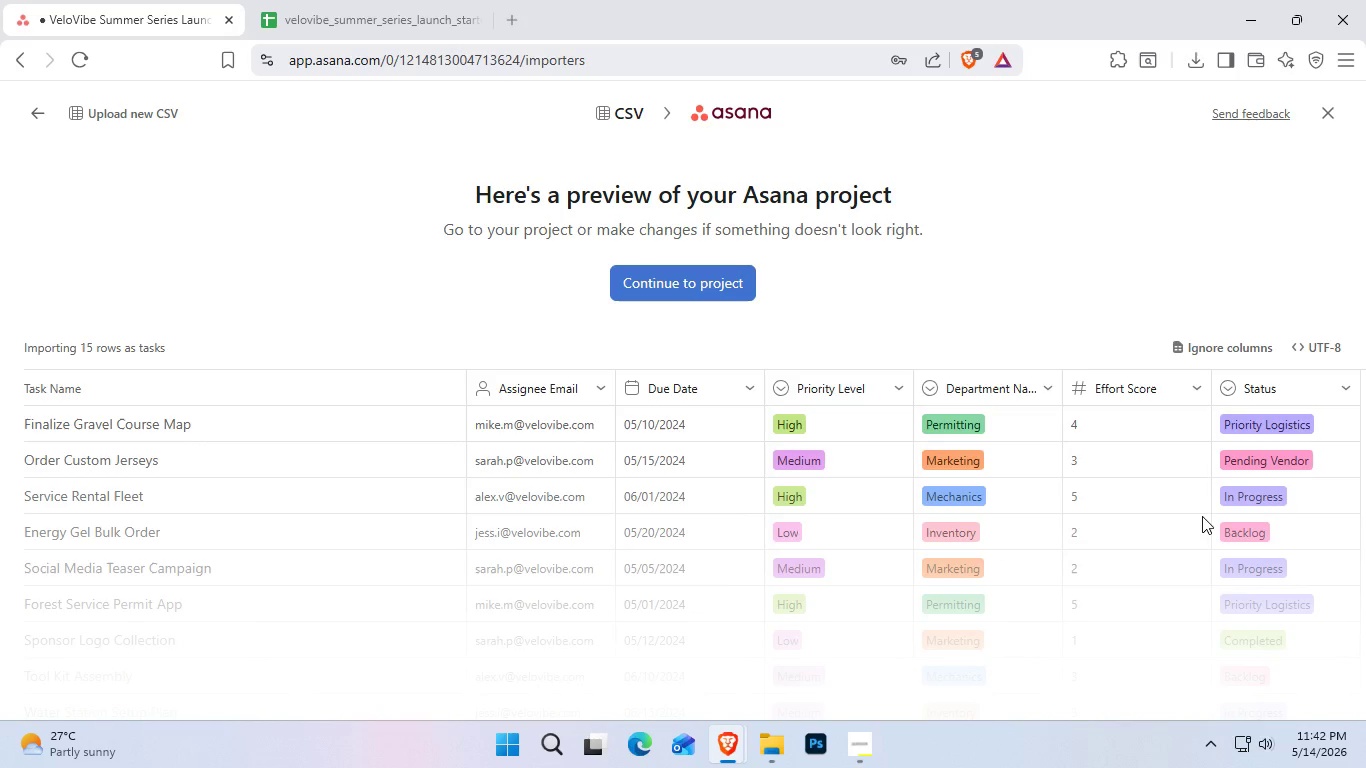 
scroll: coordinate [1194, 533], scroll_direction: down, amount: 1.0
 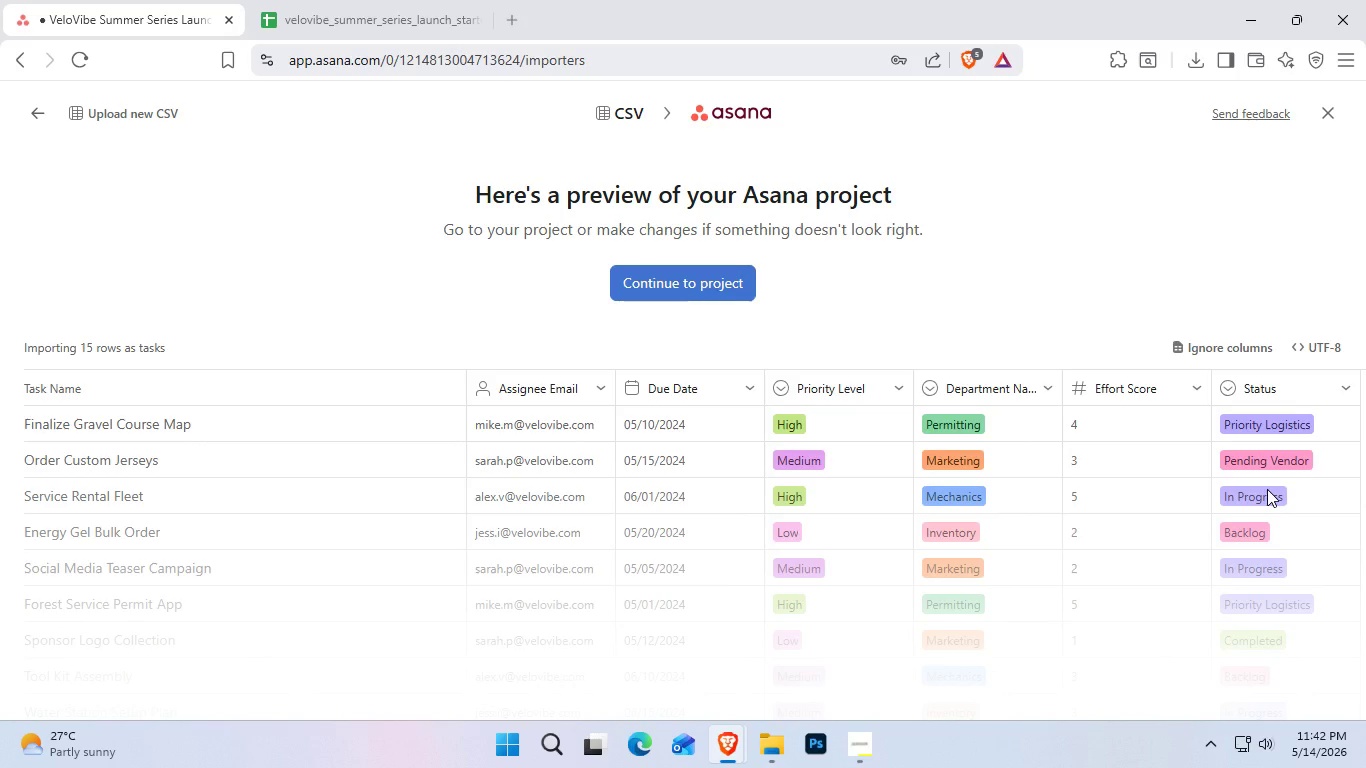 
left_click([1273, 398])
 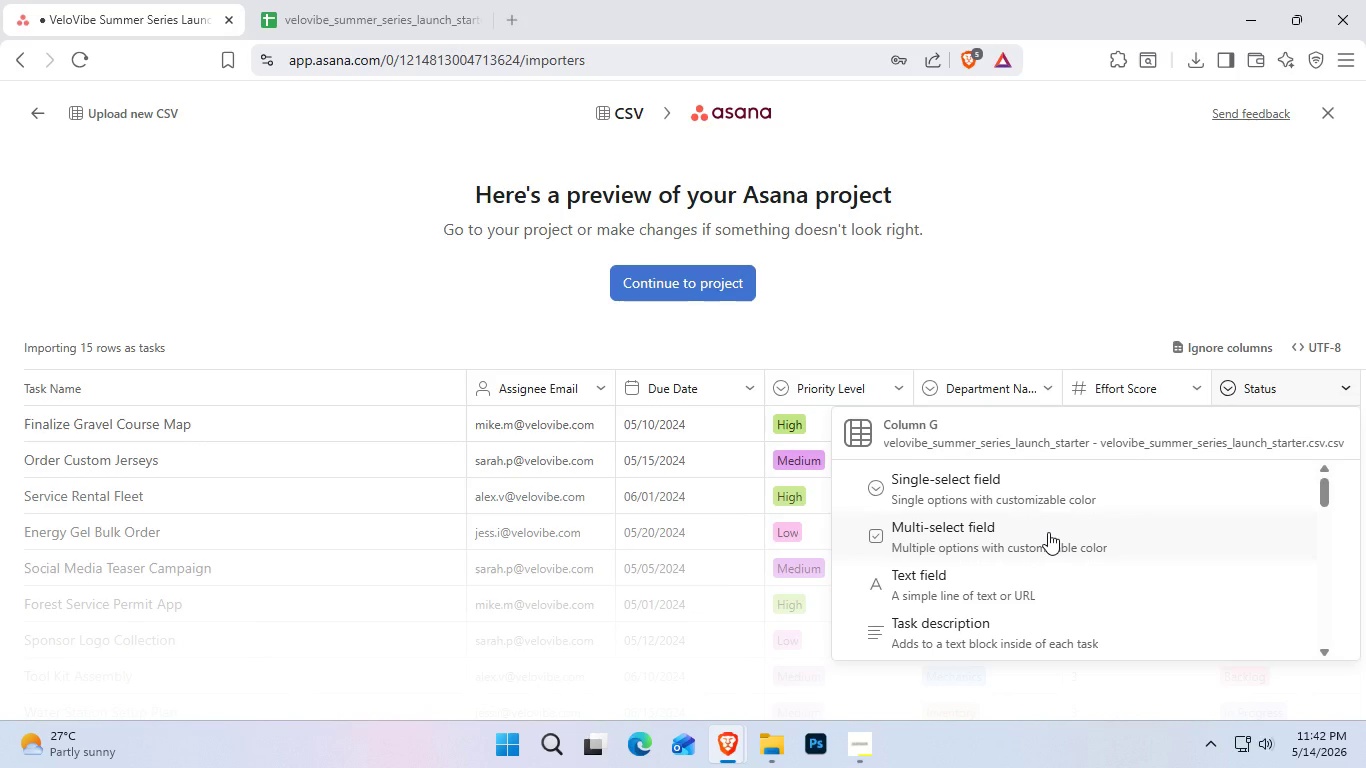 
wait(5.12)
 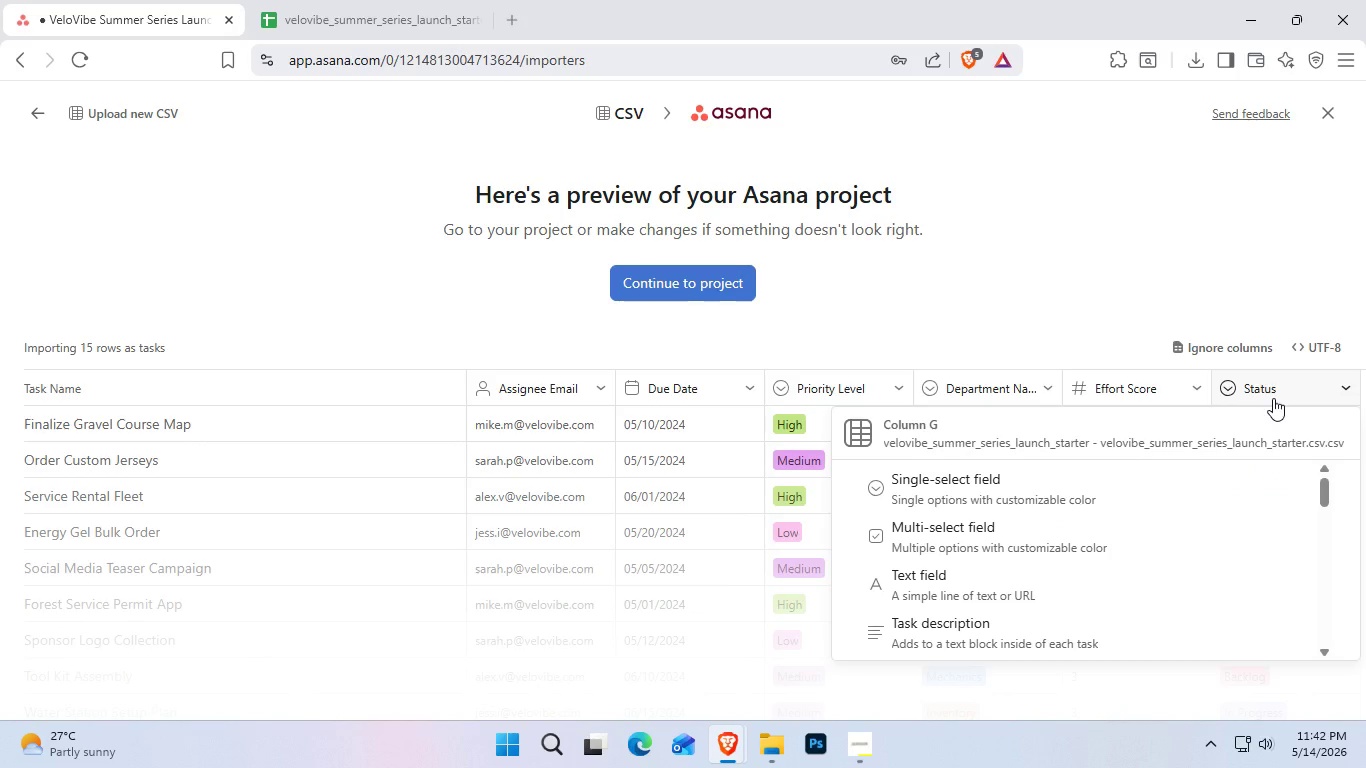 
scroll: coordinate [1044, 540], scroll_direction: down, amount: 1.0
 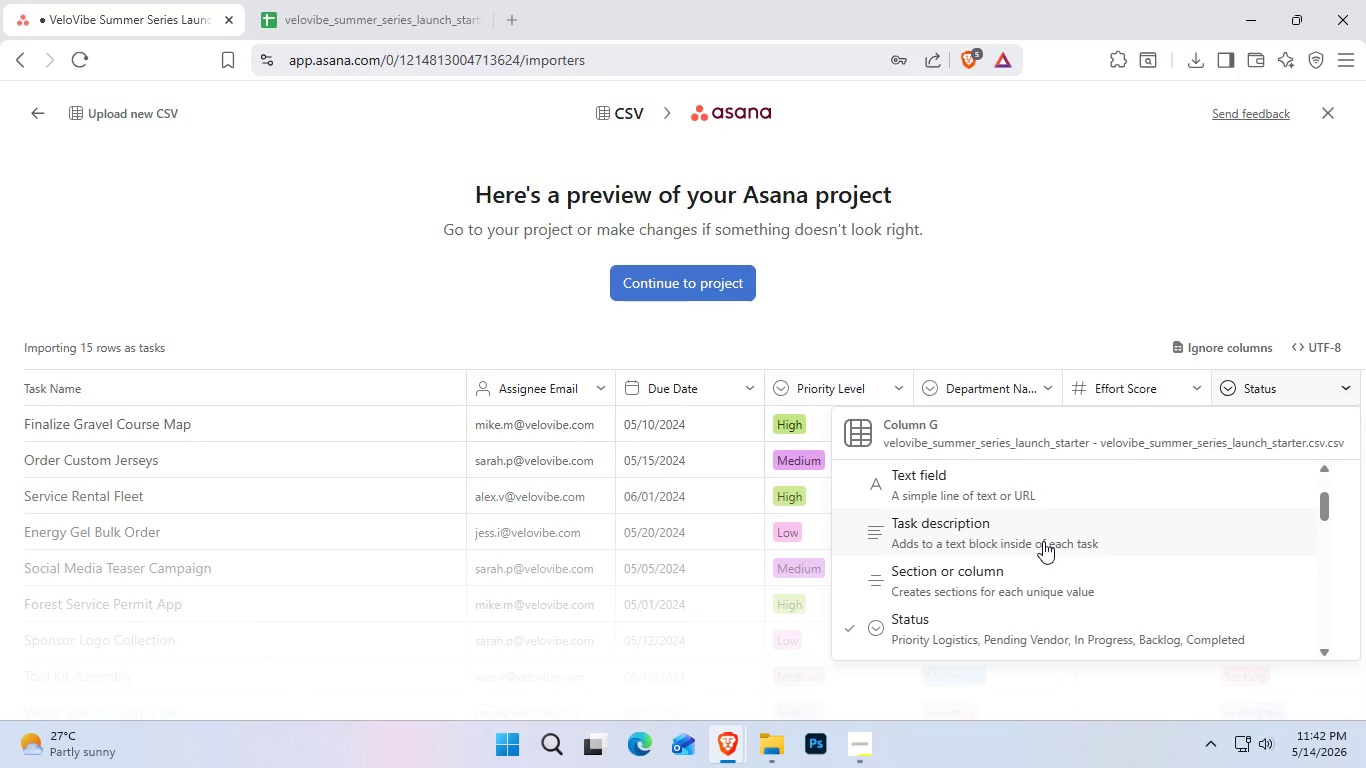 
wait(5.41)
 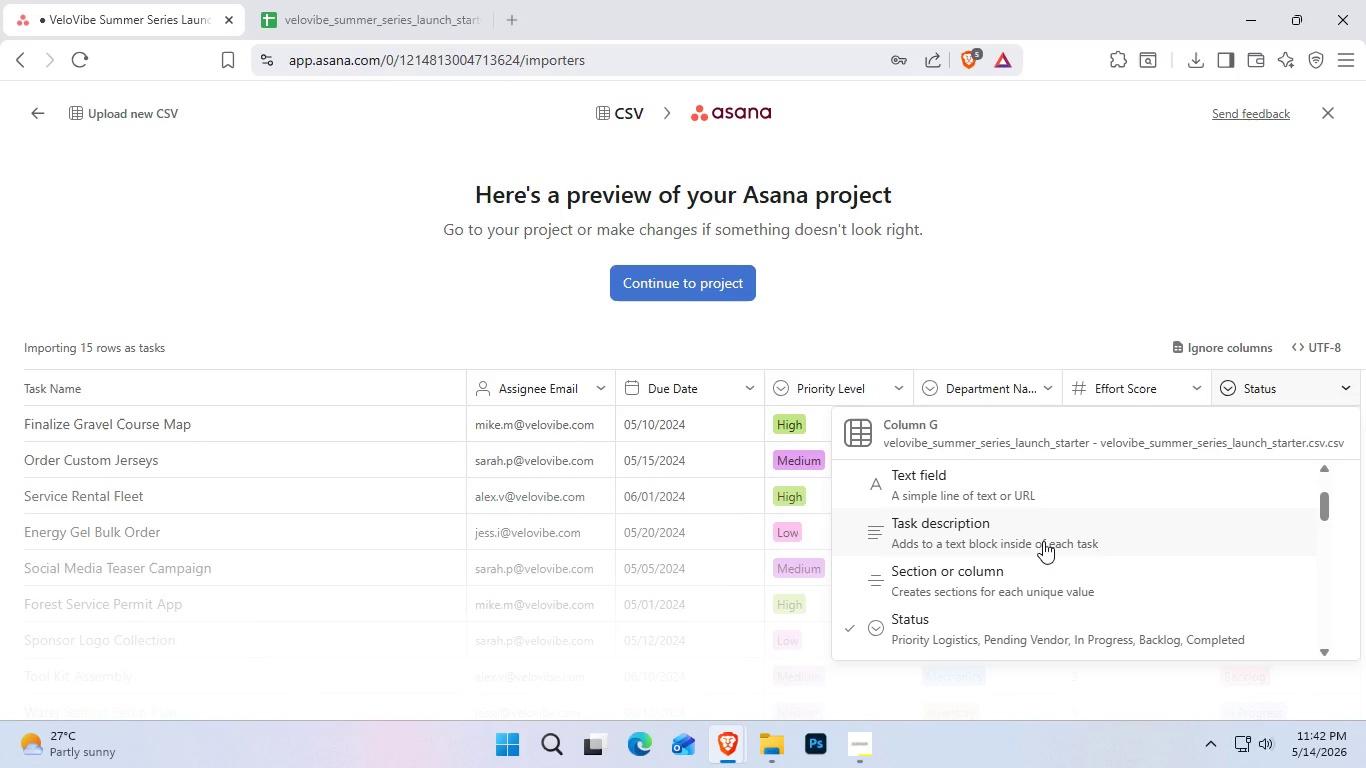 
left_click([1003, 623])
 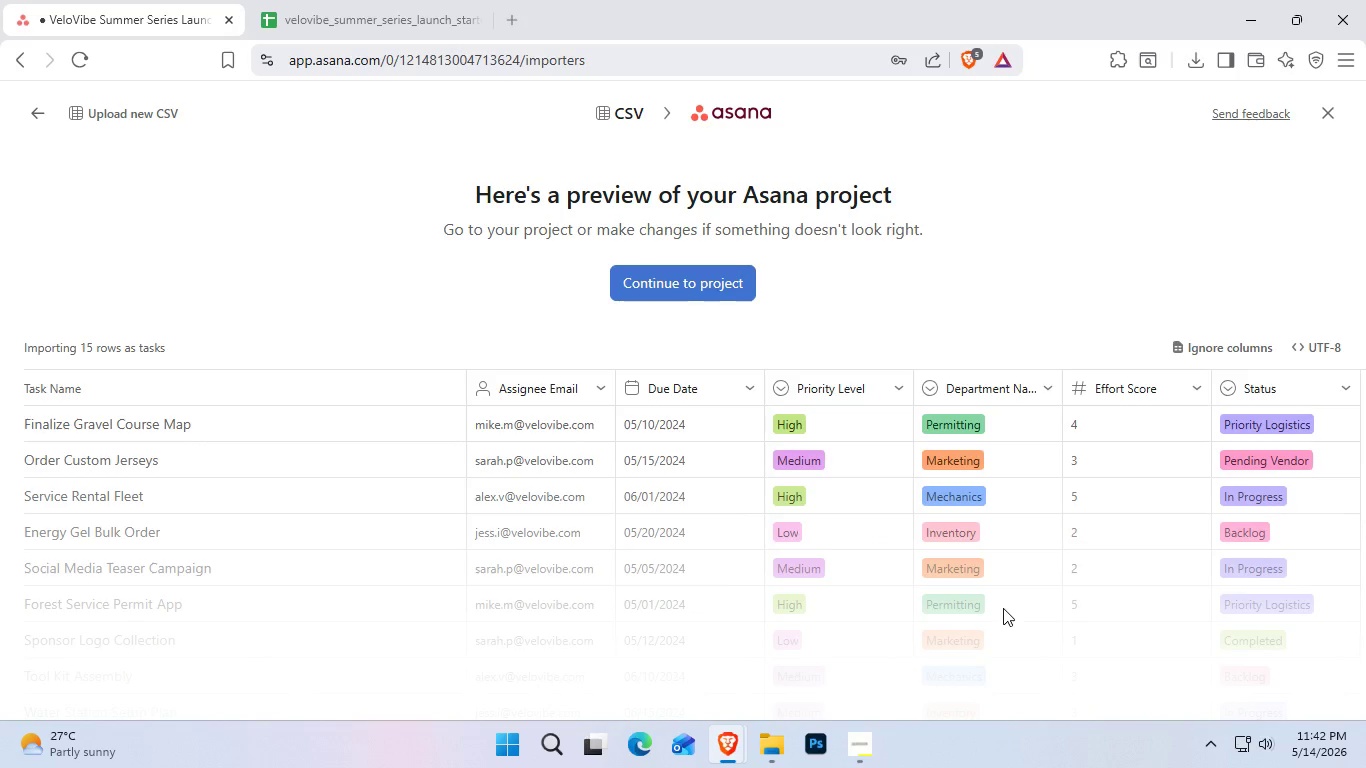 
scroll: coordinate [1013, 593], scroll_direction: down, amount: 5.0
 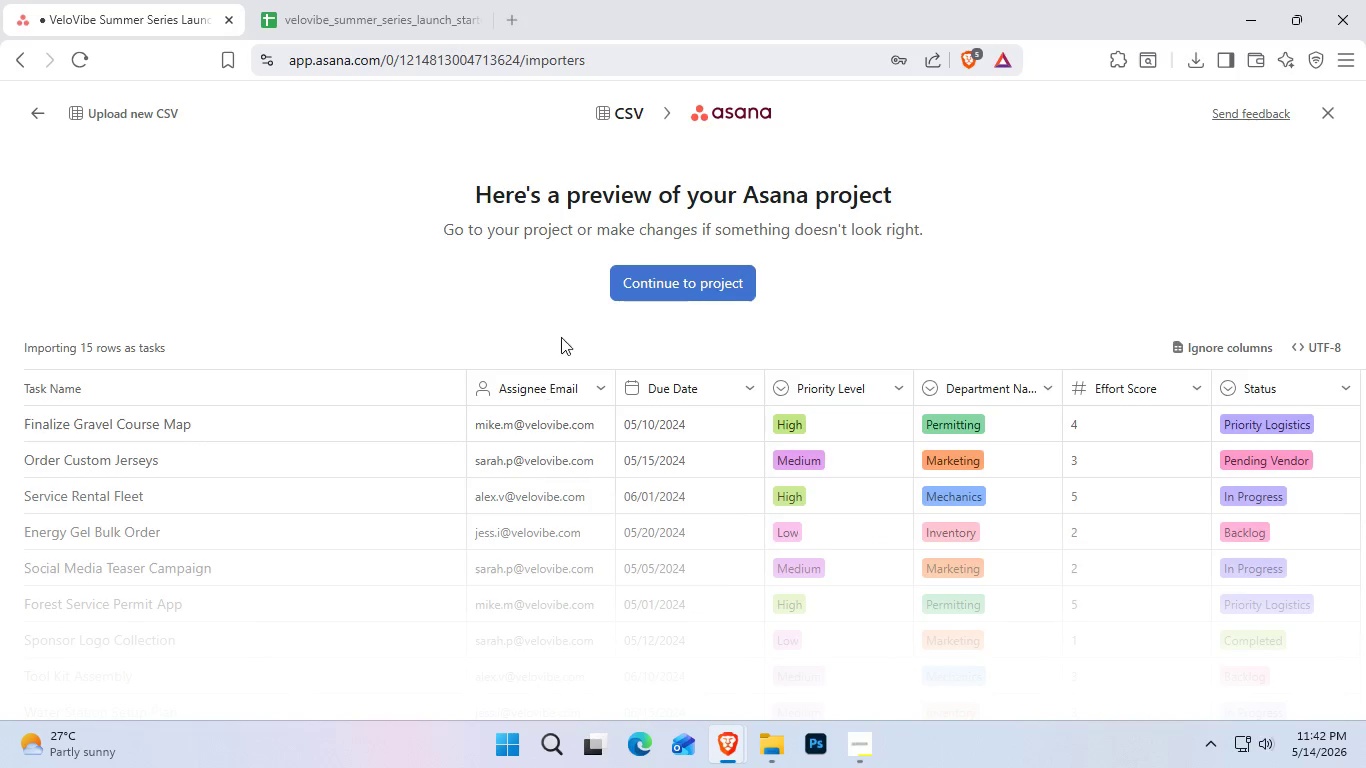 
left_click([641, 278])
 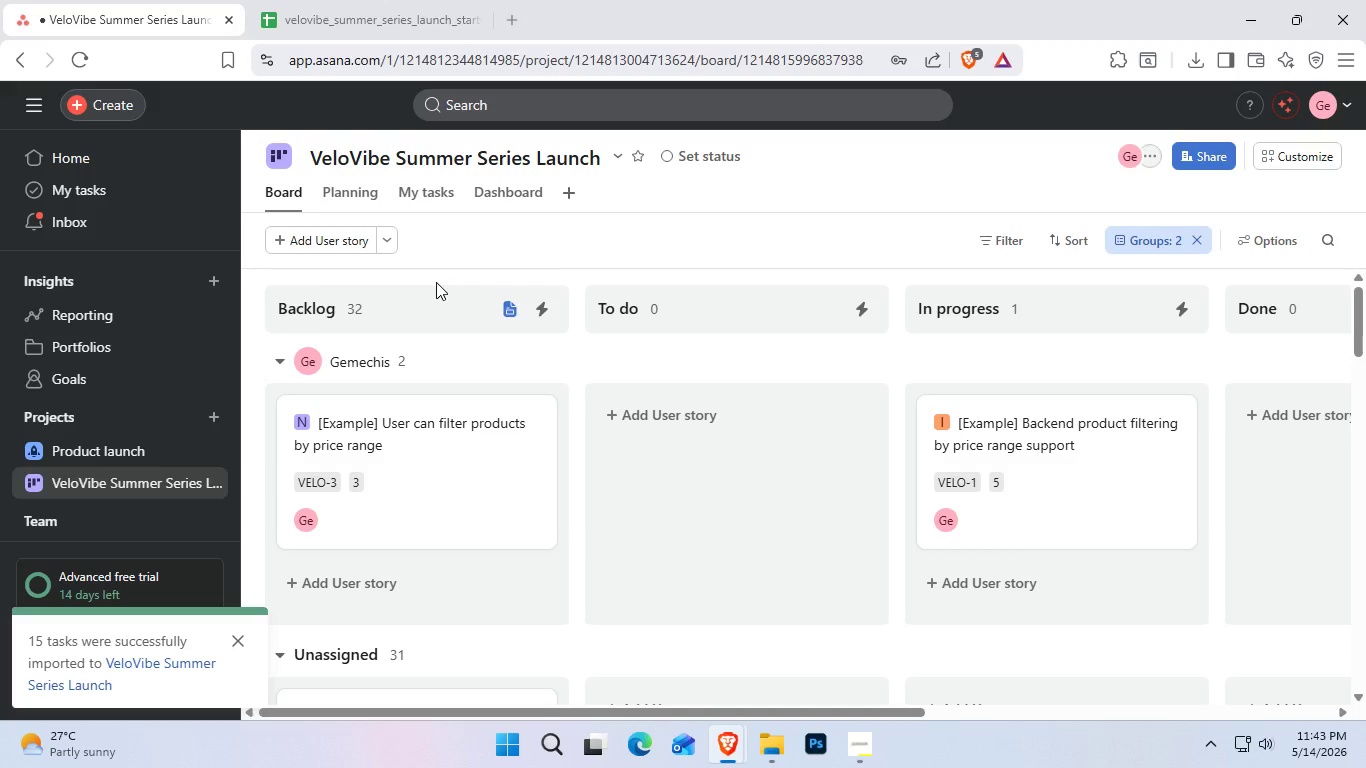 
wait(28.02)
 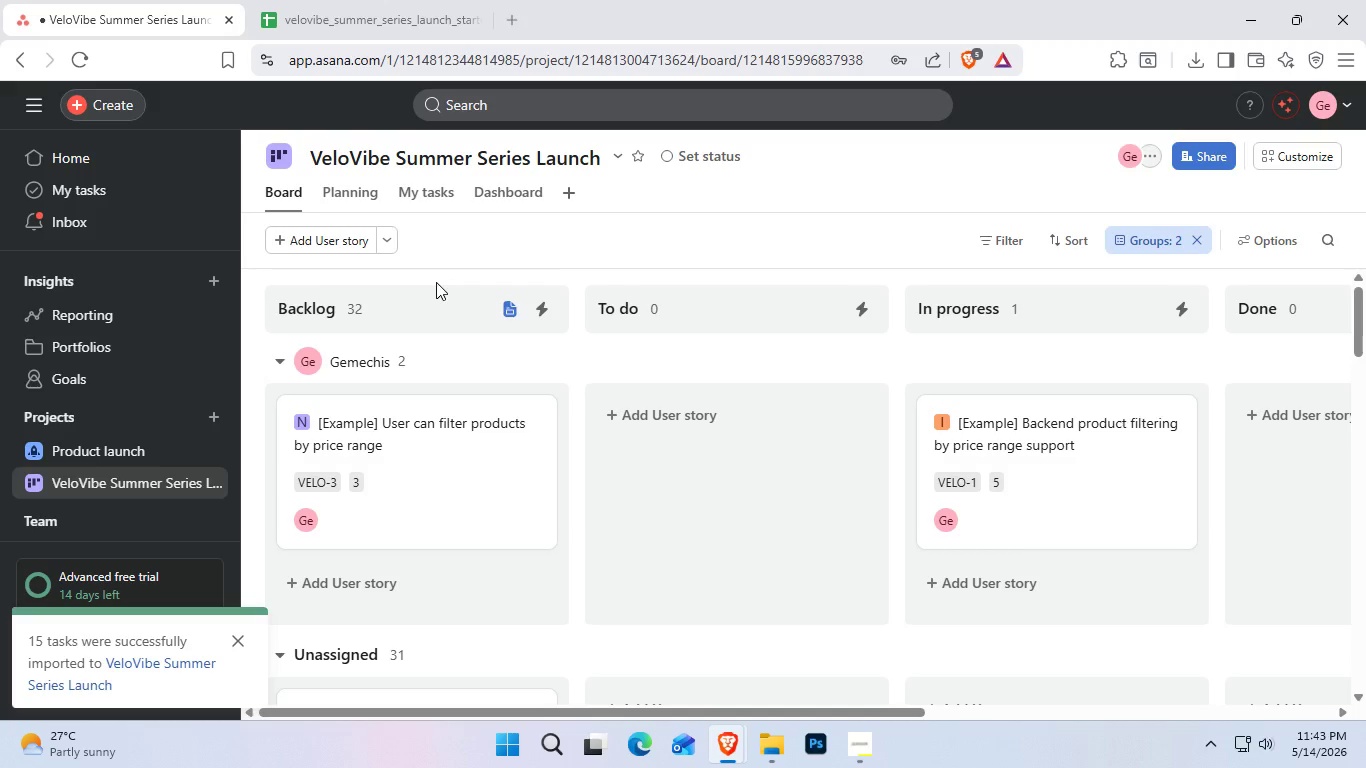 
scroll: coordinate [470, 414], scroll_direction: down, amount: 5.0
 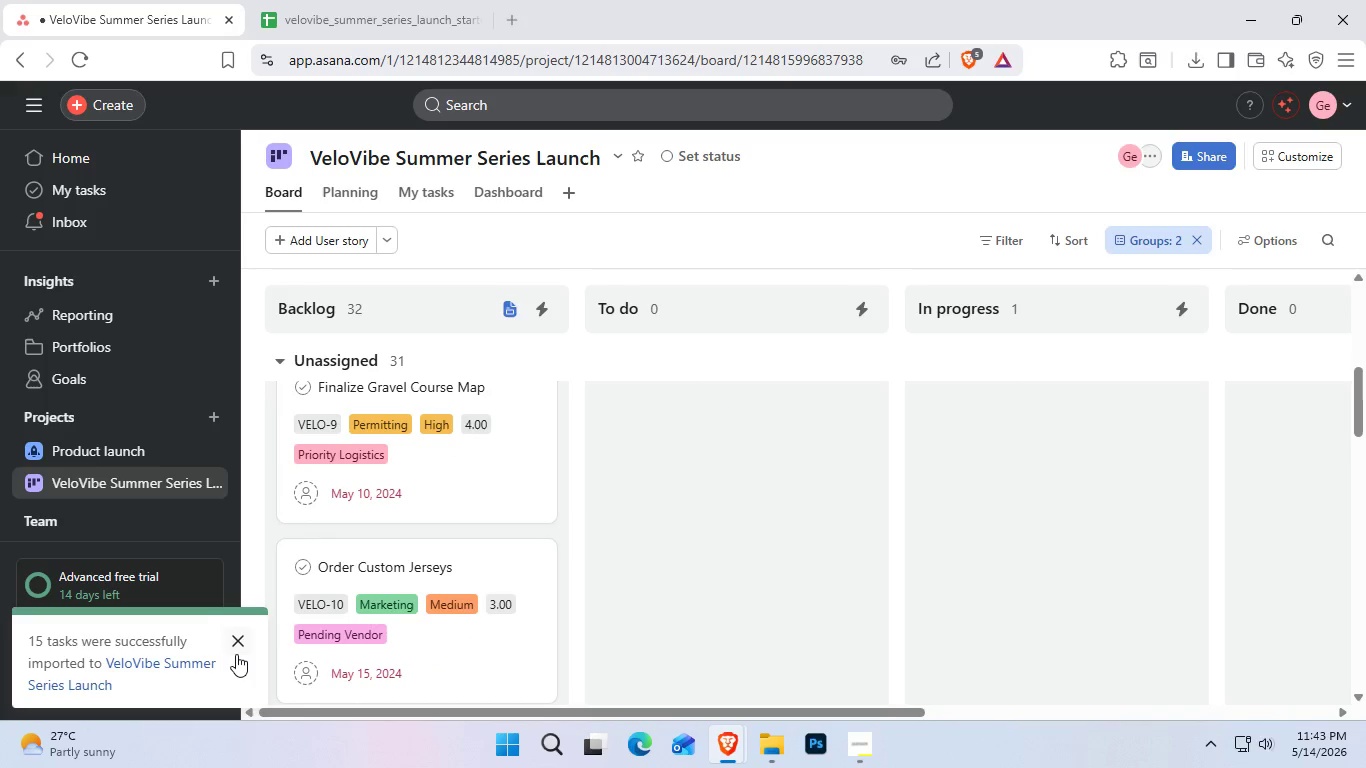 
left_click([236, 654])
 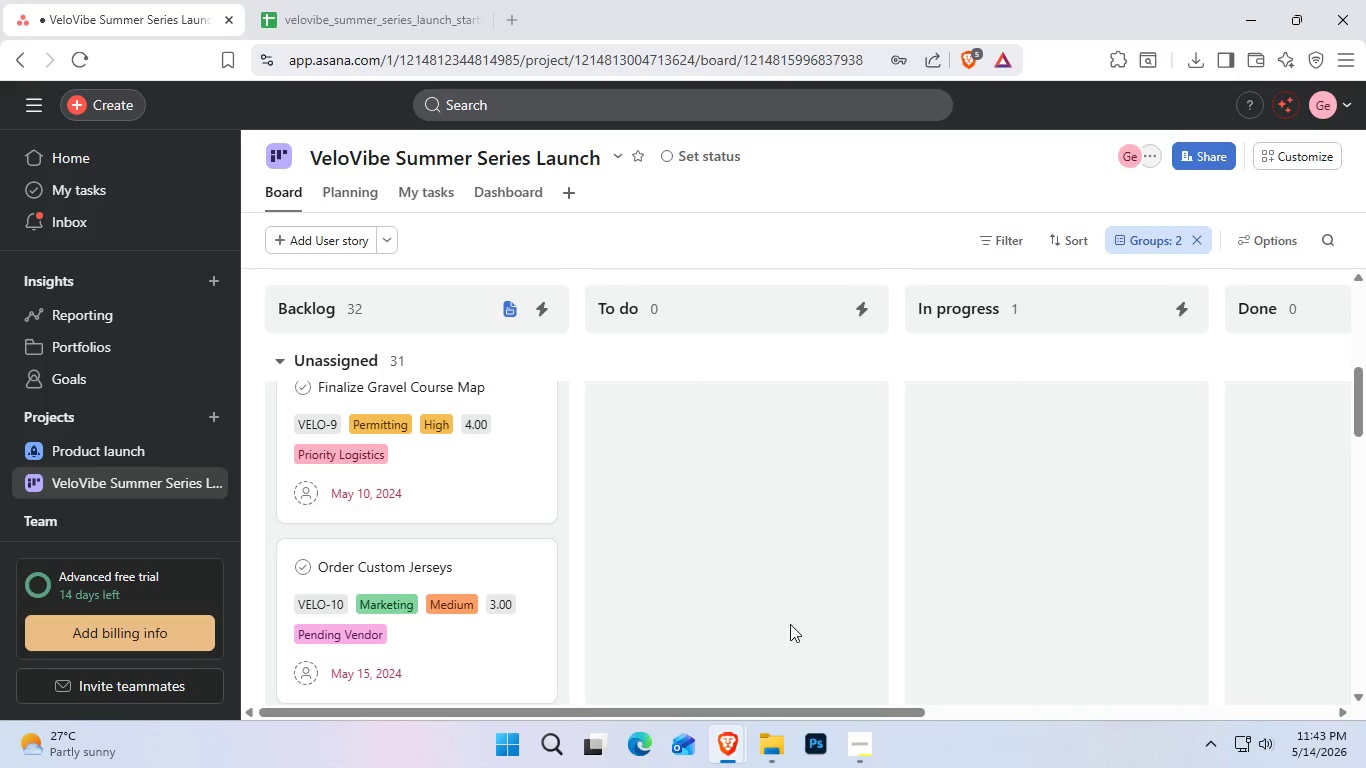 
wait(28.06)
 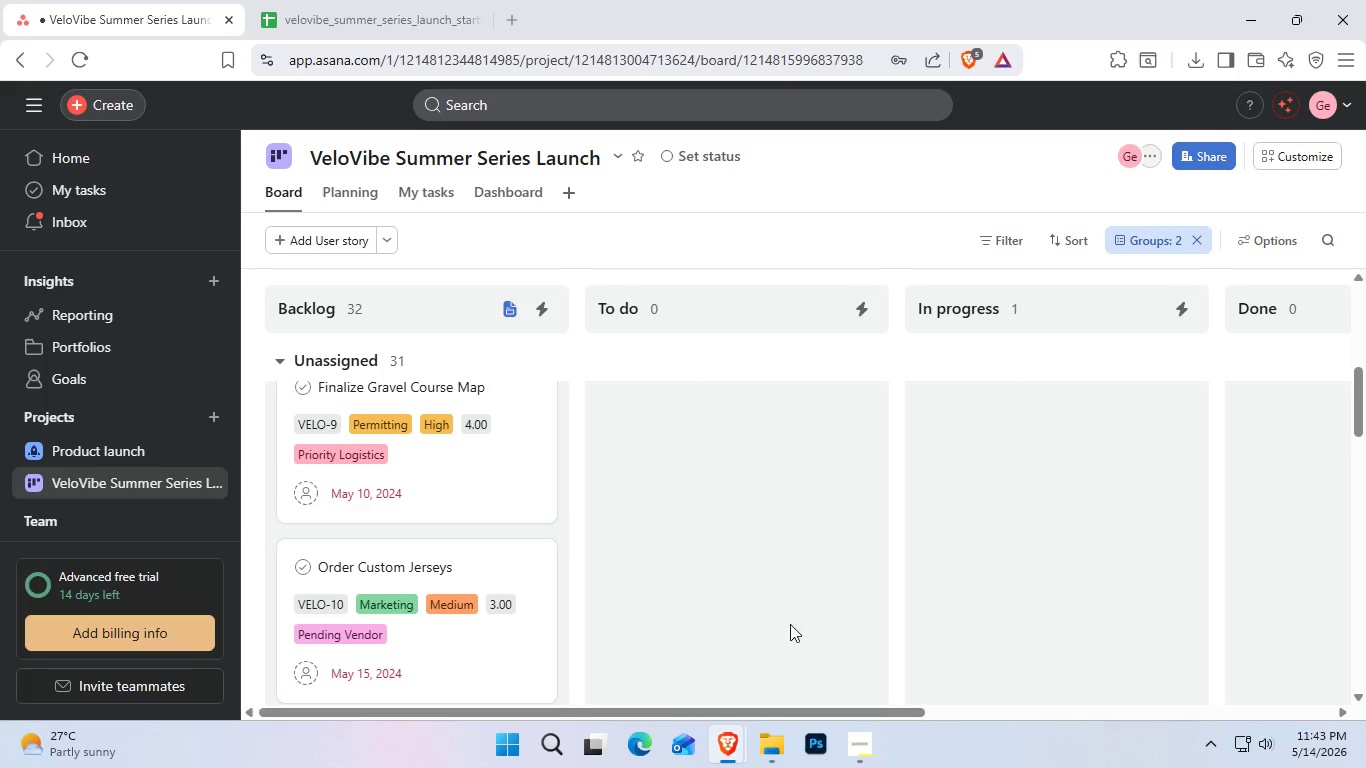 
scroll: coordinate [880, 589], scroll_direction: down, amount: 1.0
 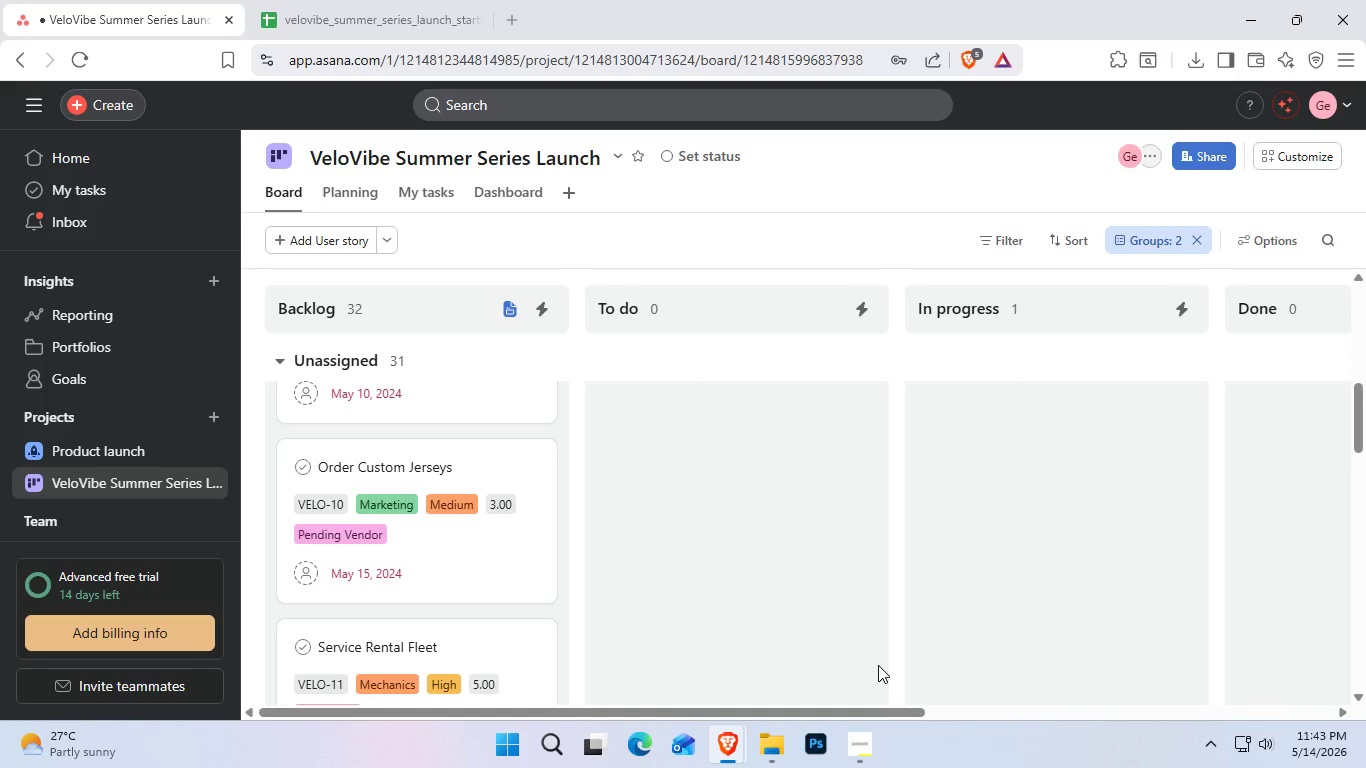 
wait(5.85)
 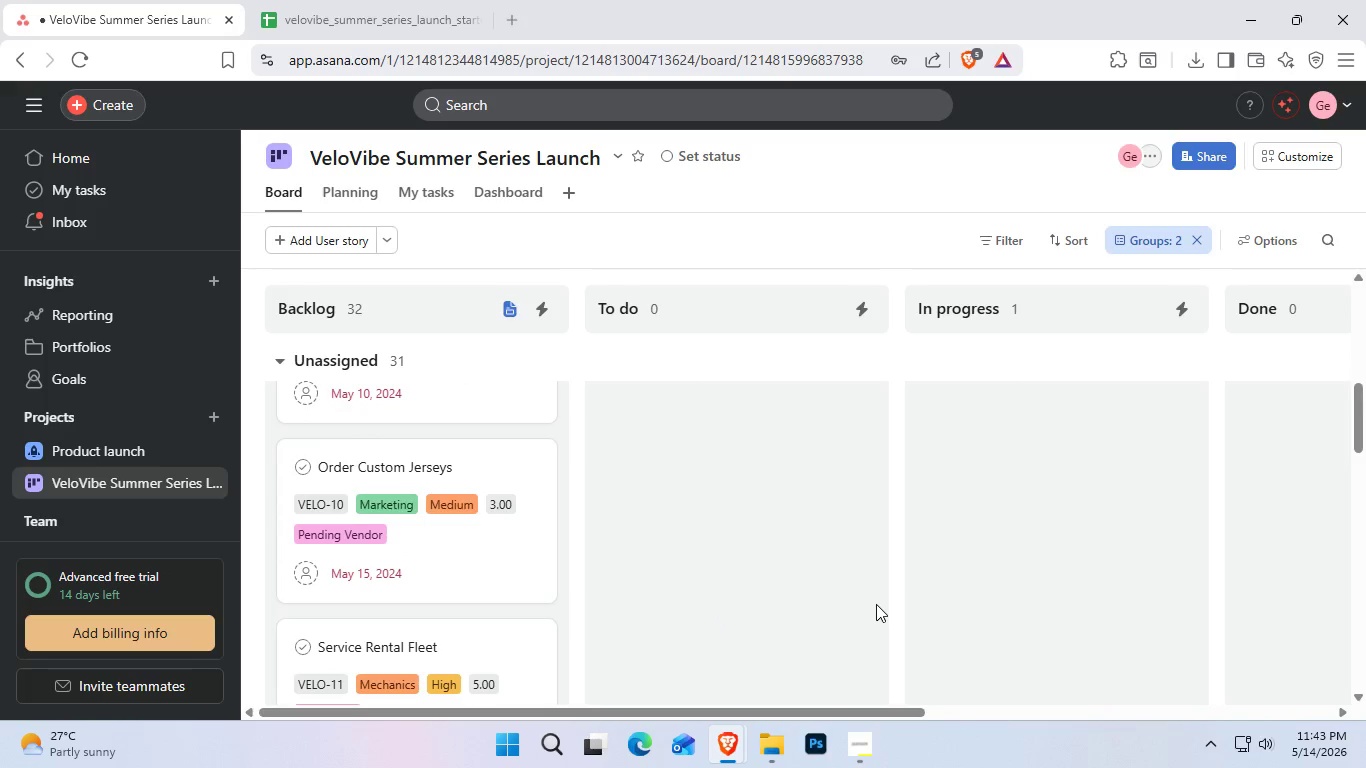 
scroll: coordinate [457, 472], scroll_direction: up, amount: 7.0
 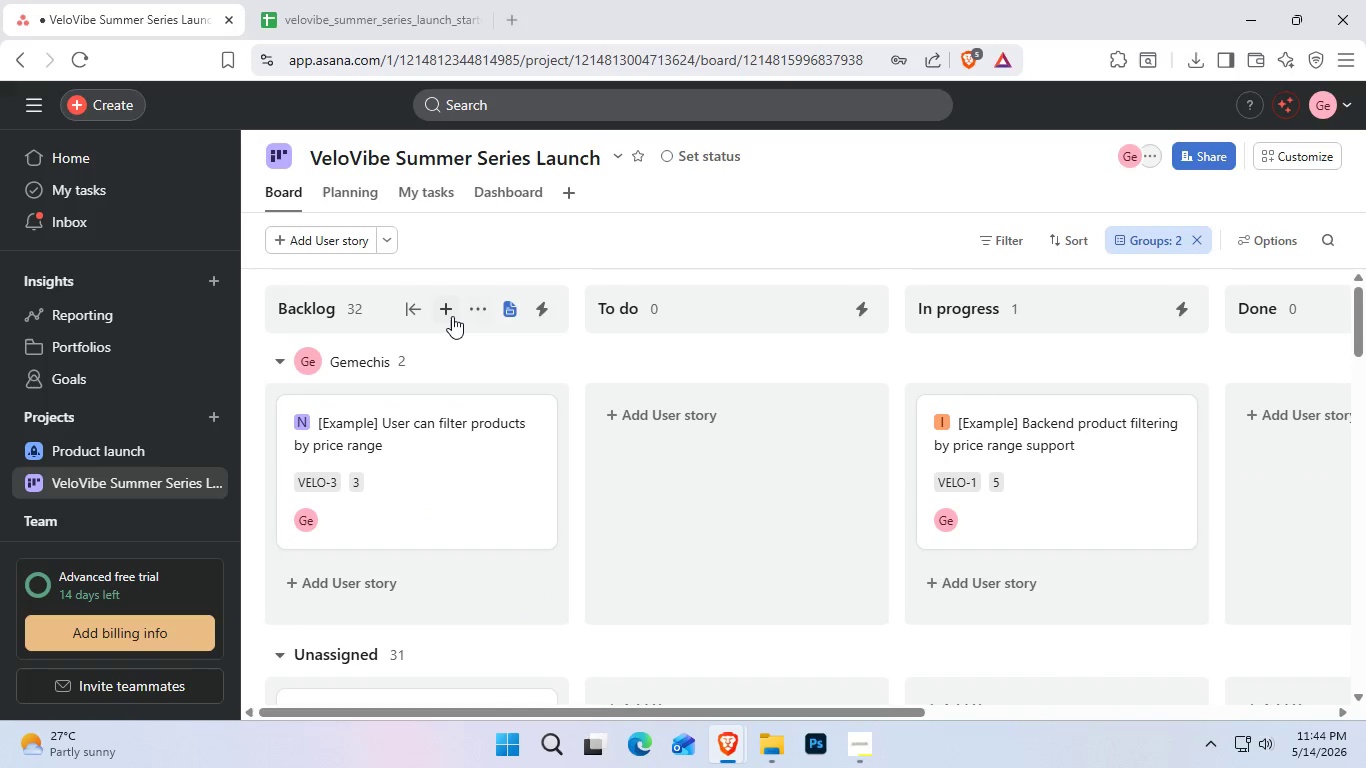 
mouse_move([451, 304])
 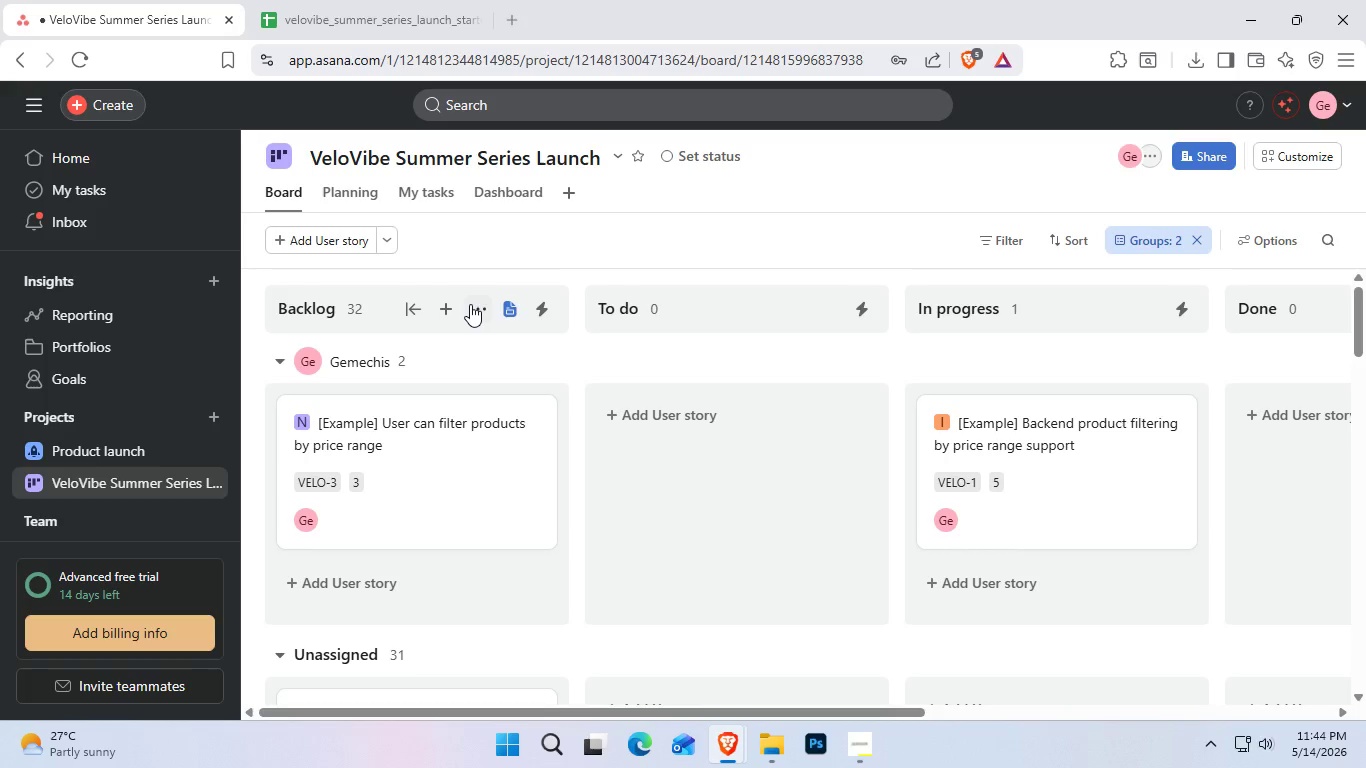 
left_click([470, 304])
 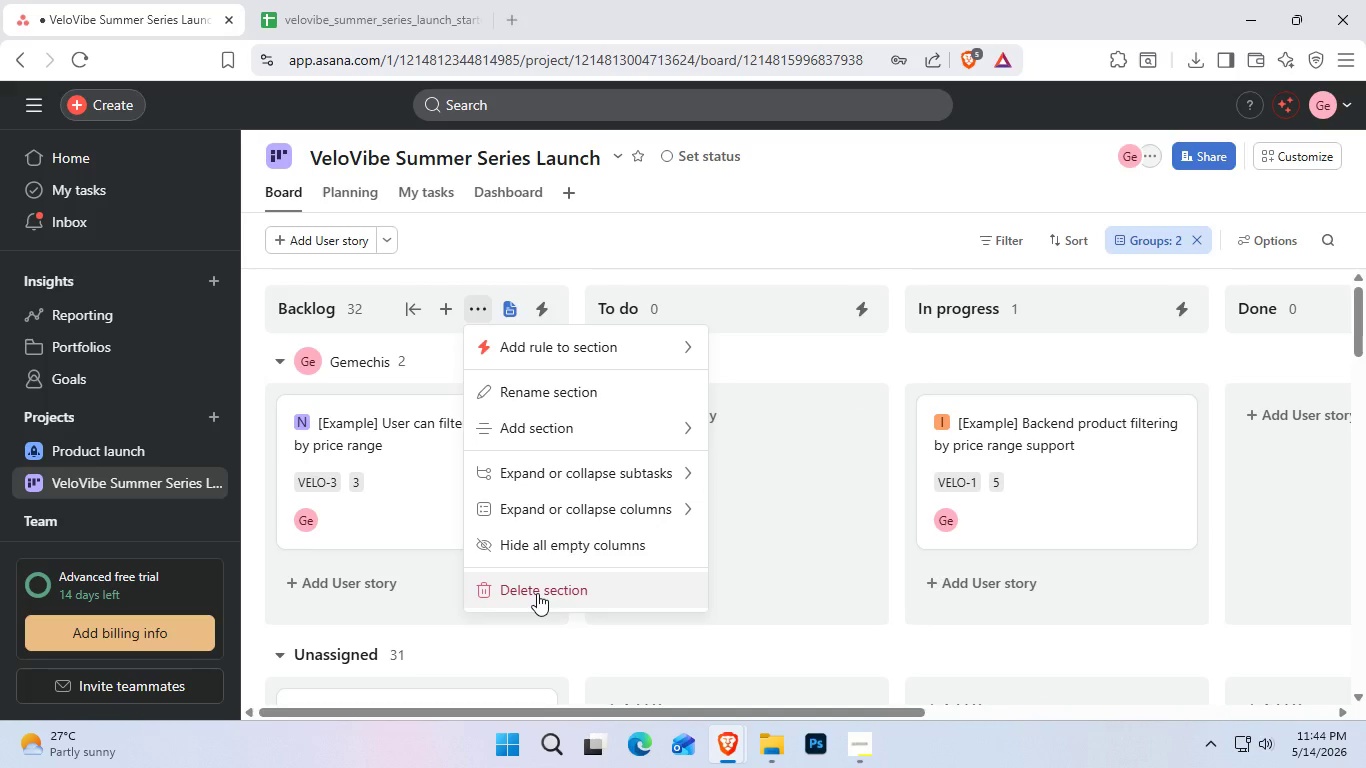 
left_click([537, 593])
 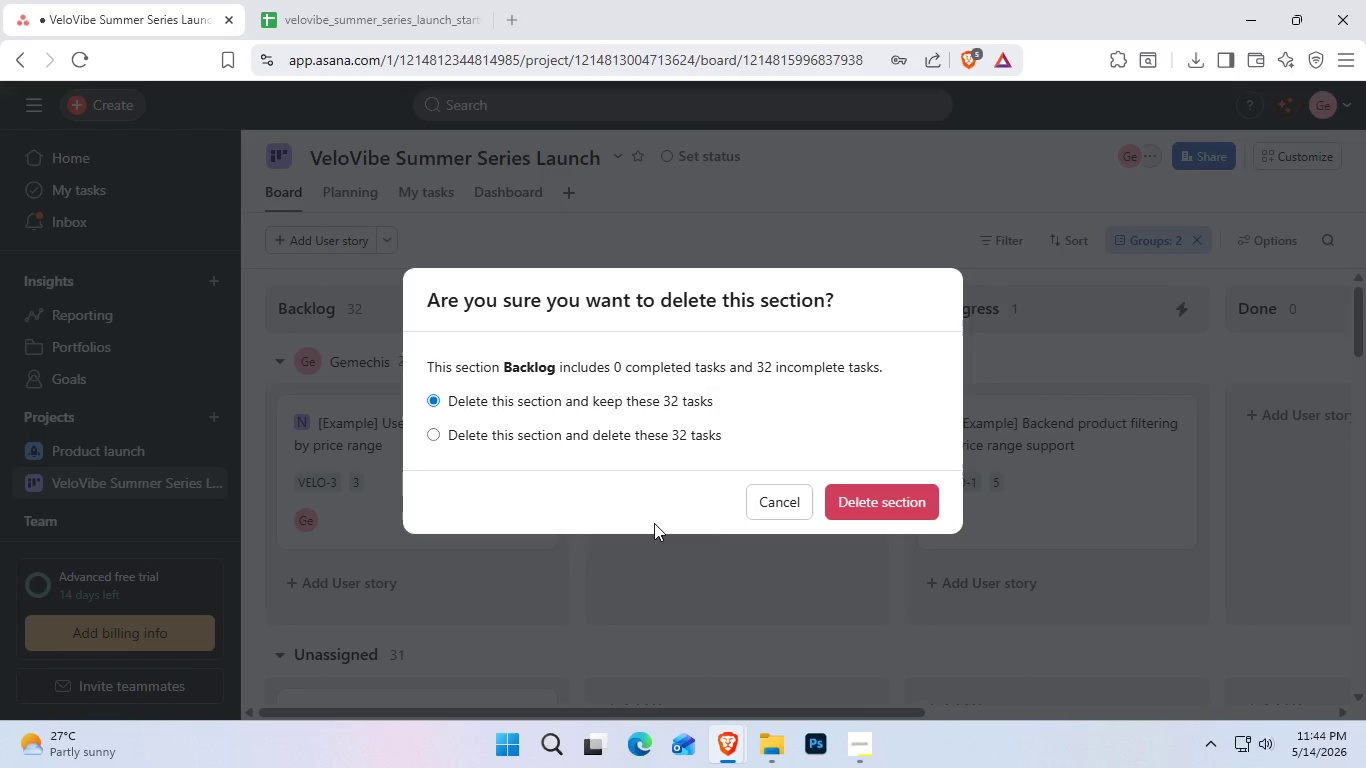 
wait(5.58)
 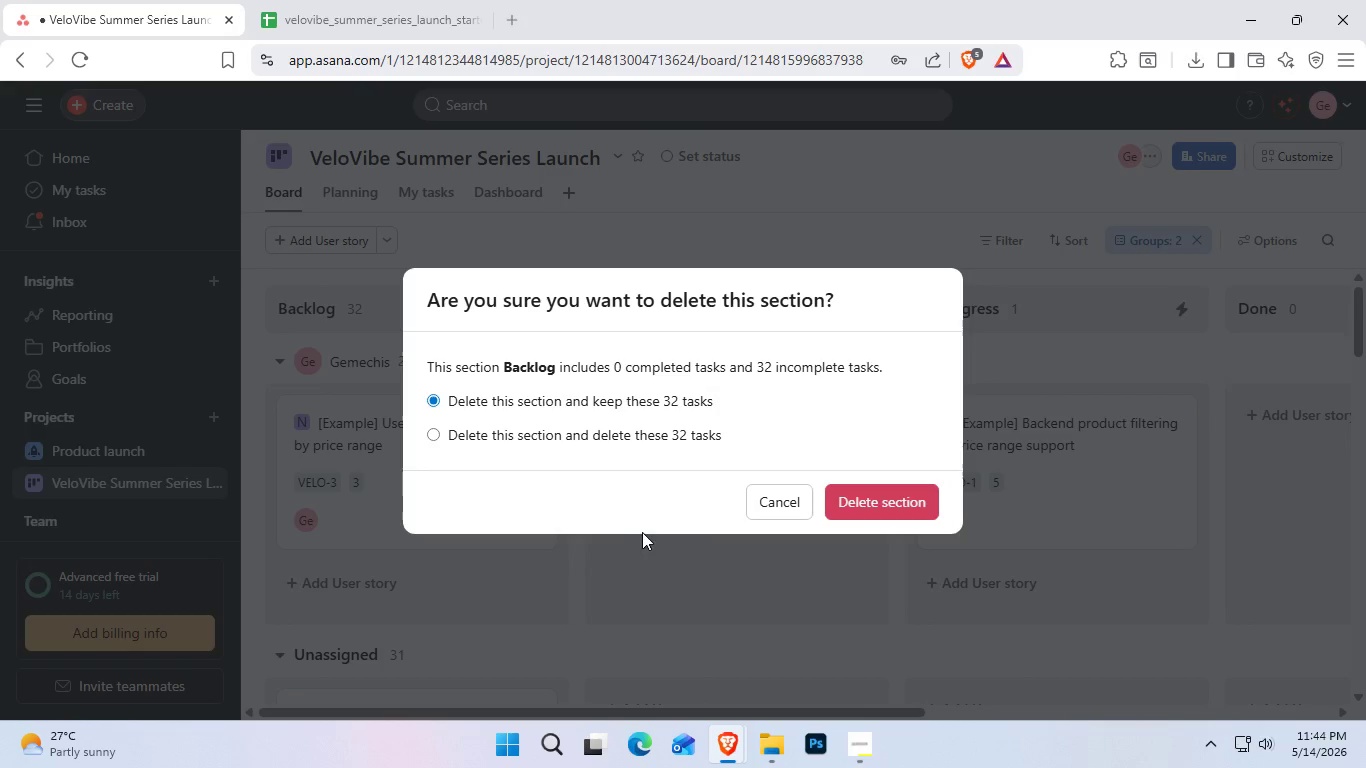 
left_click([756, 504])
 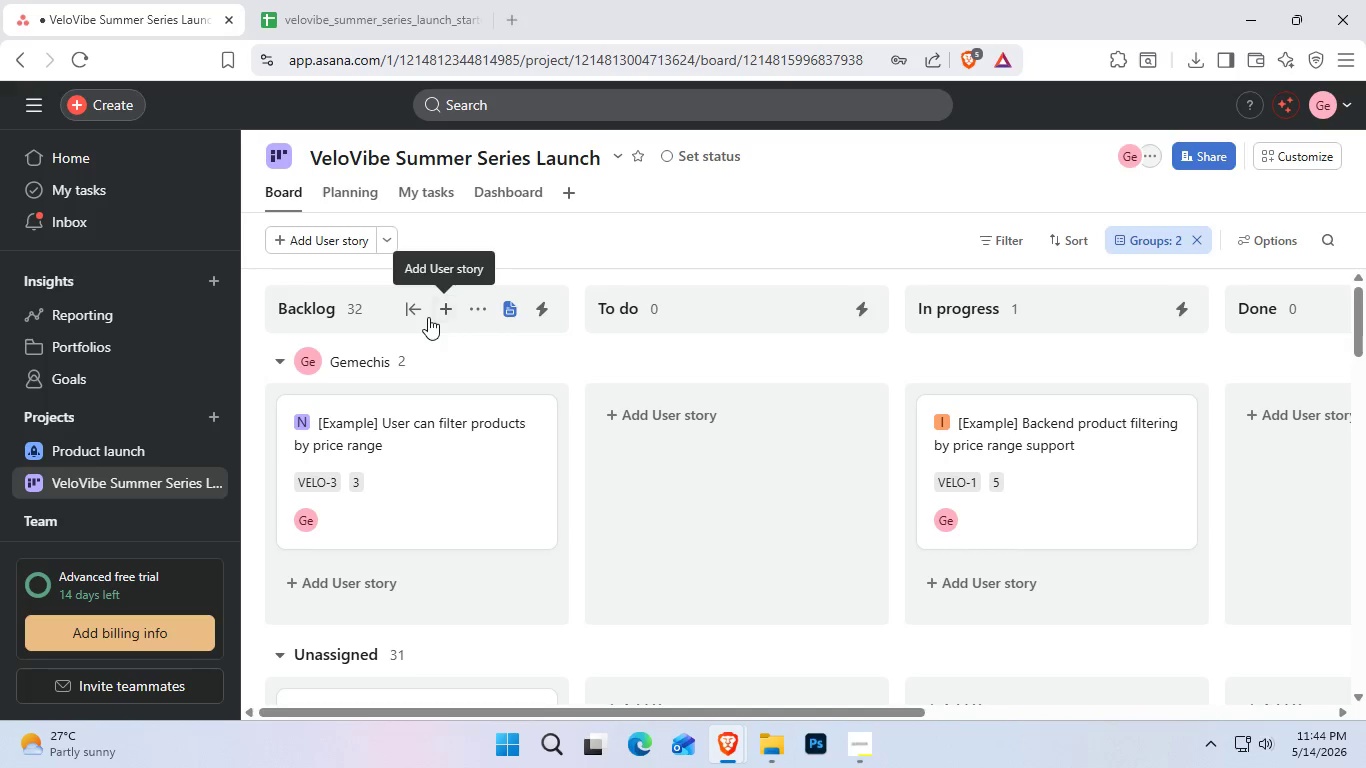 
wait(7.41)
 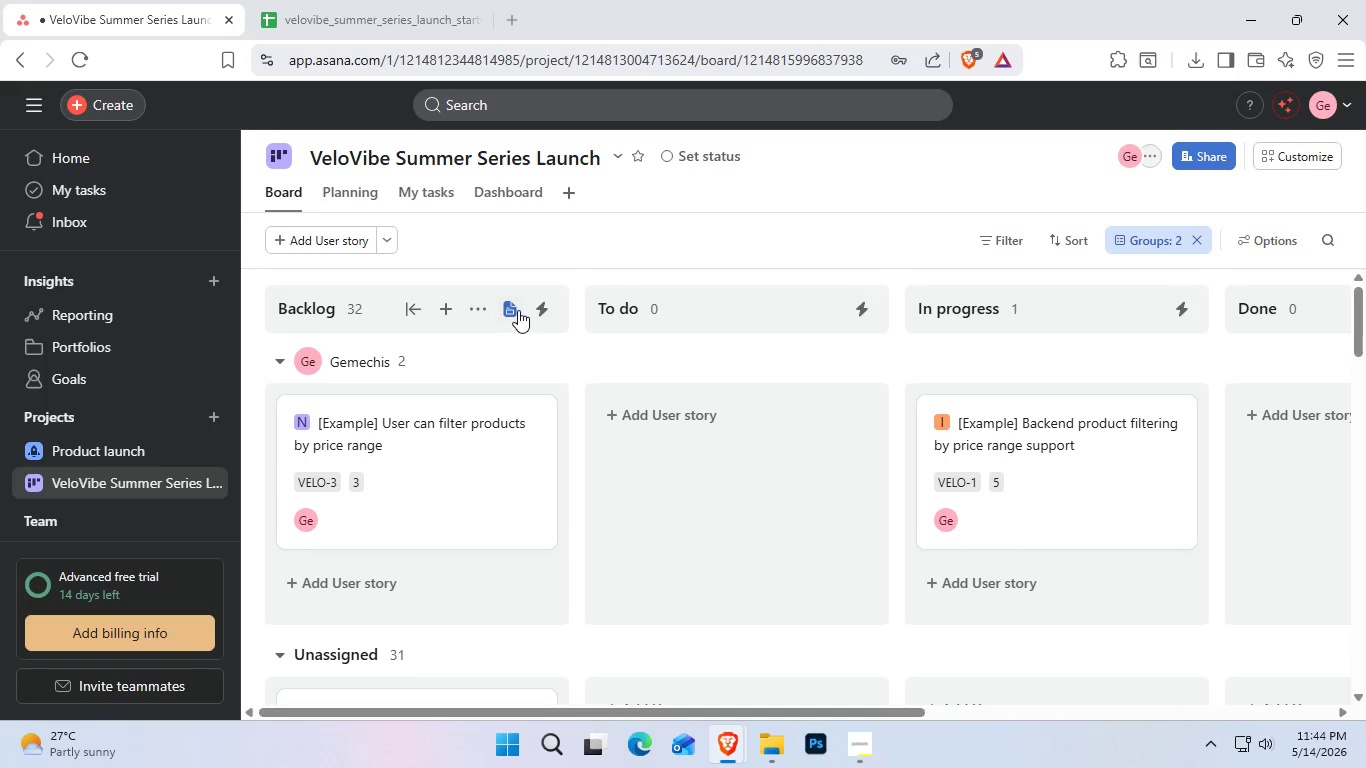 
left_click([317, 310])
 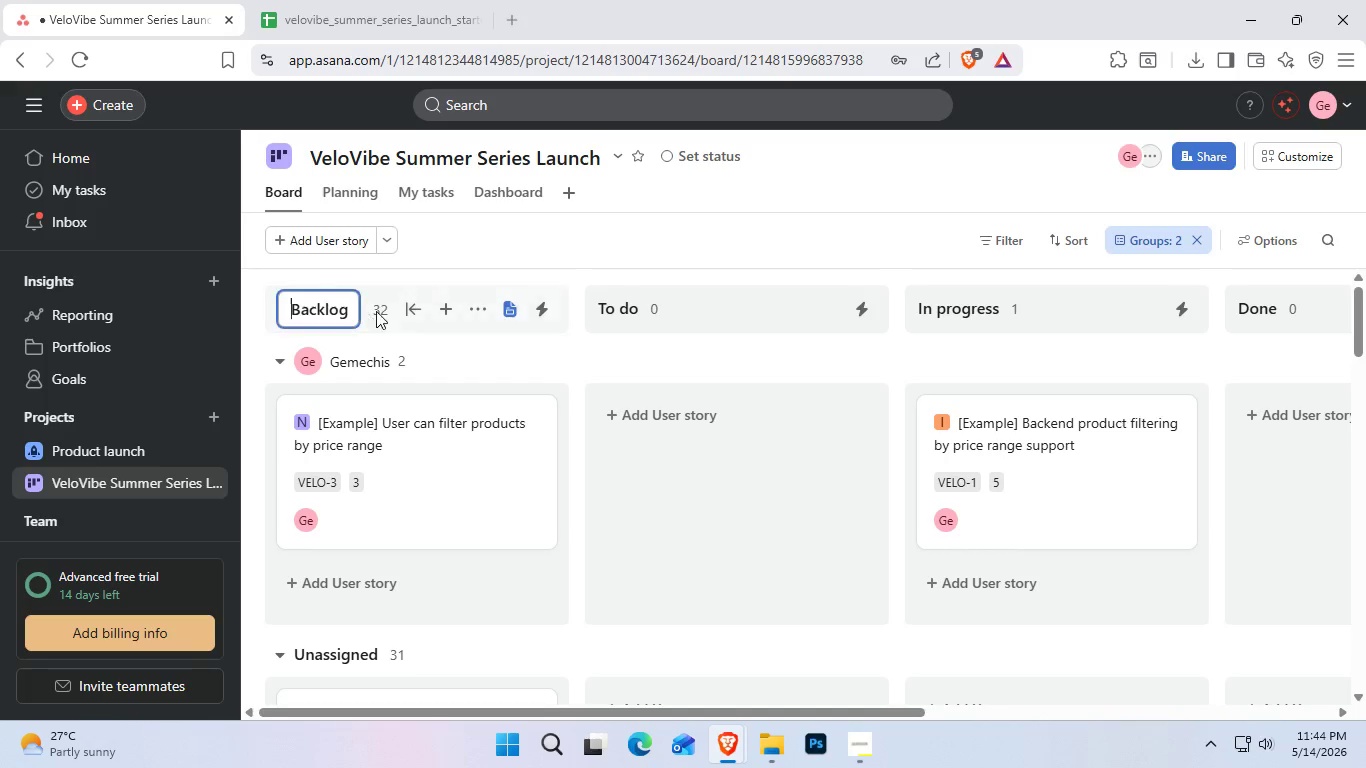 
double_click([380, 311])
 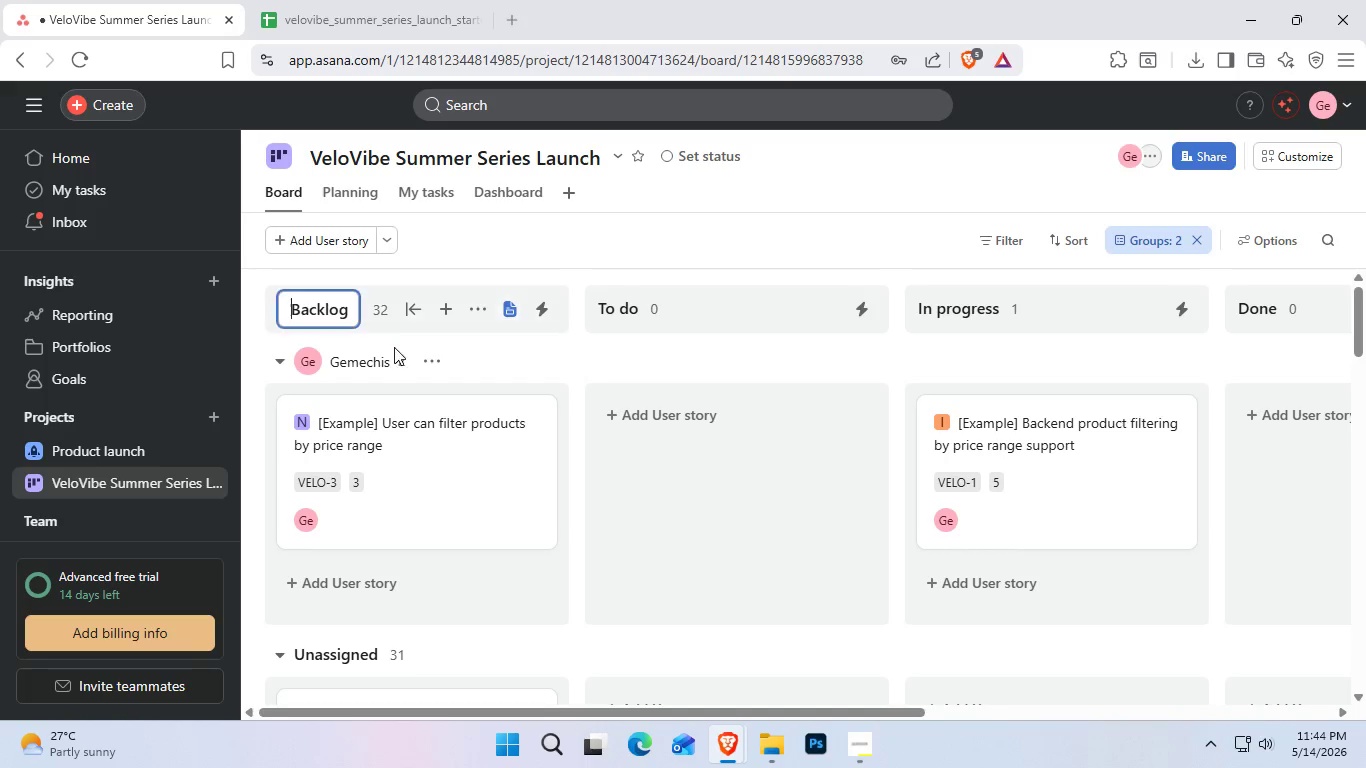 
triple_click([394, 347])
 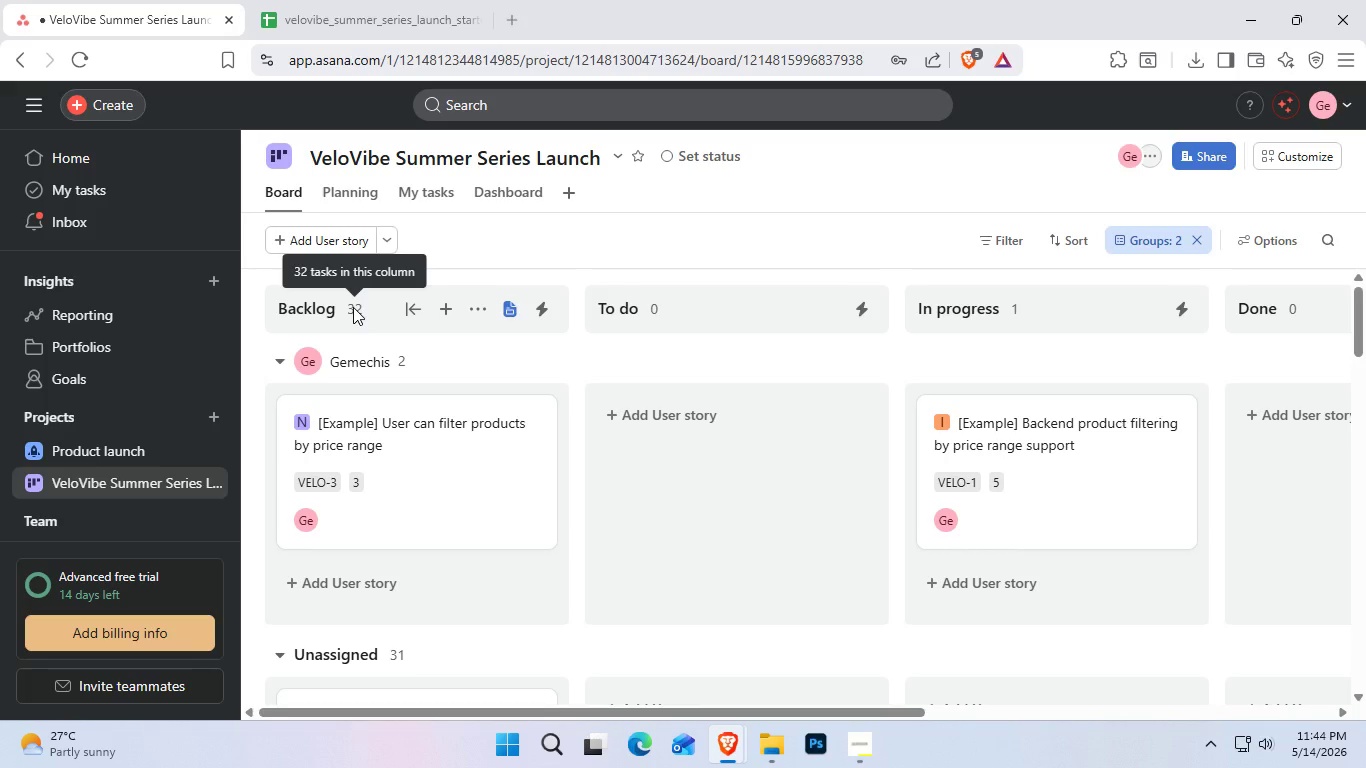 
mouse_move([407, 338])
 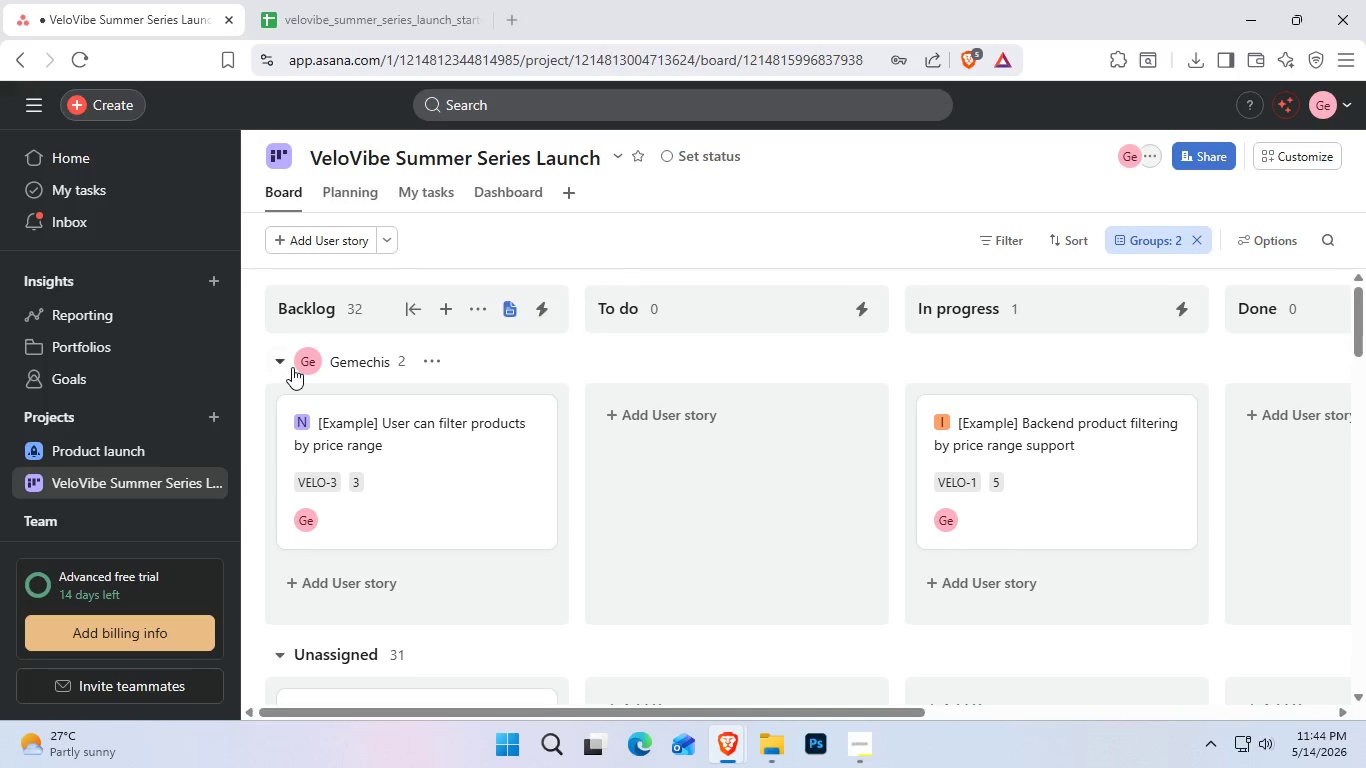 
mouse_move([286, 387])
 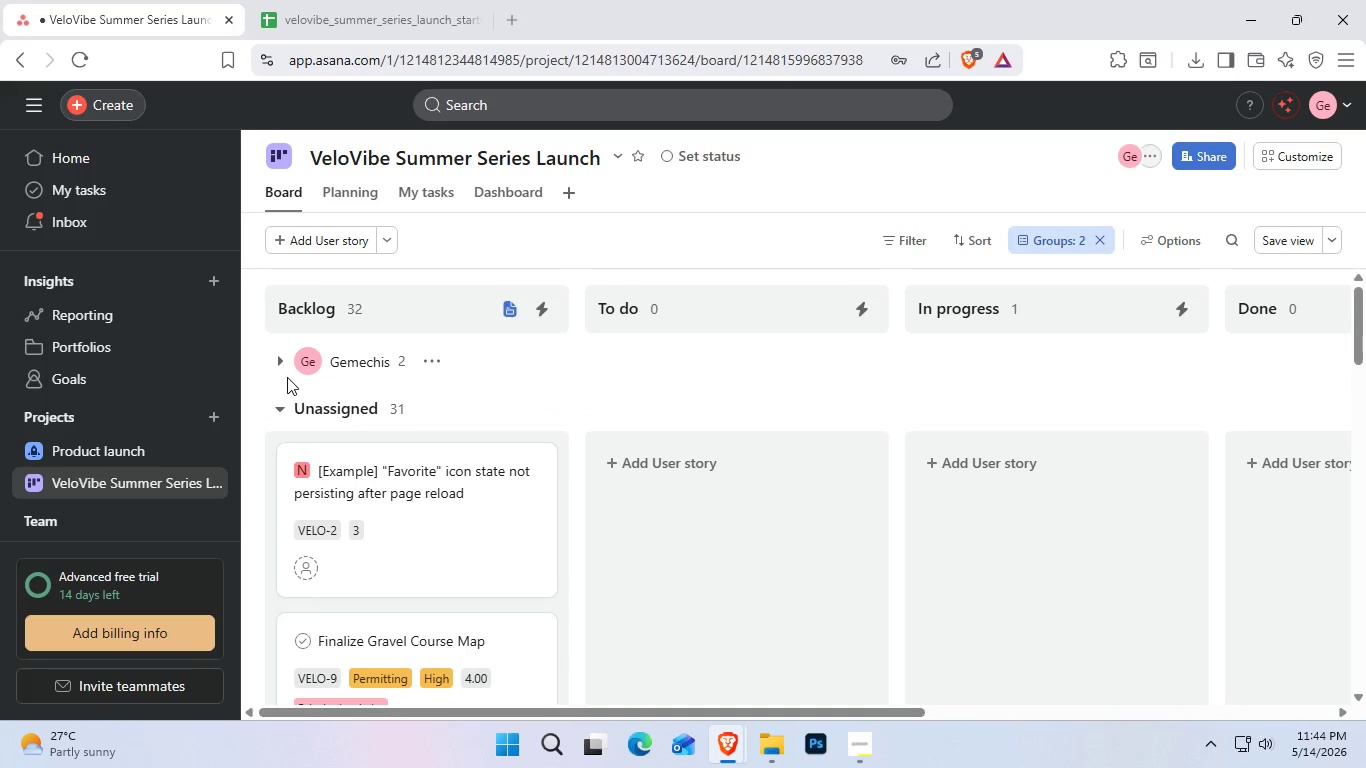 
double_click([281, 365])
 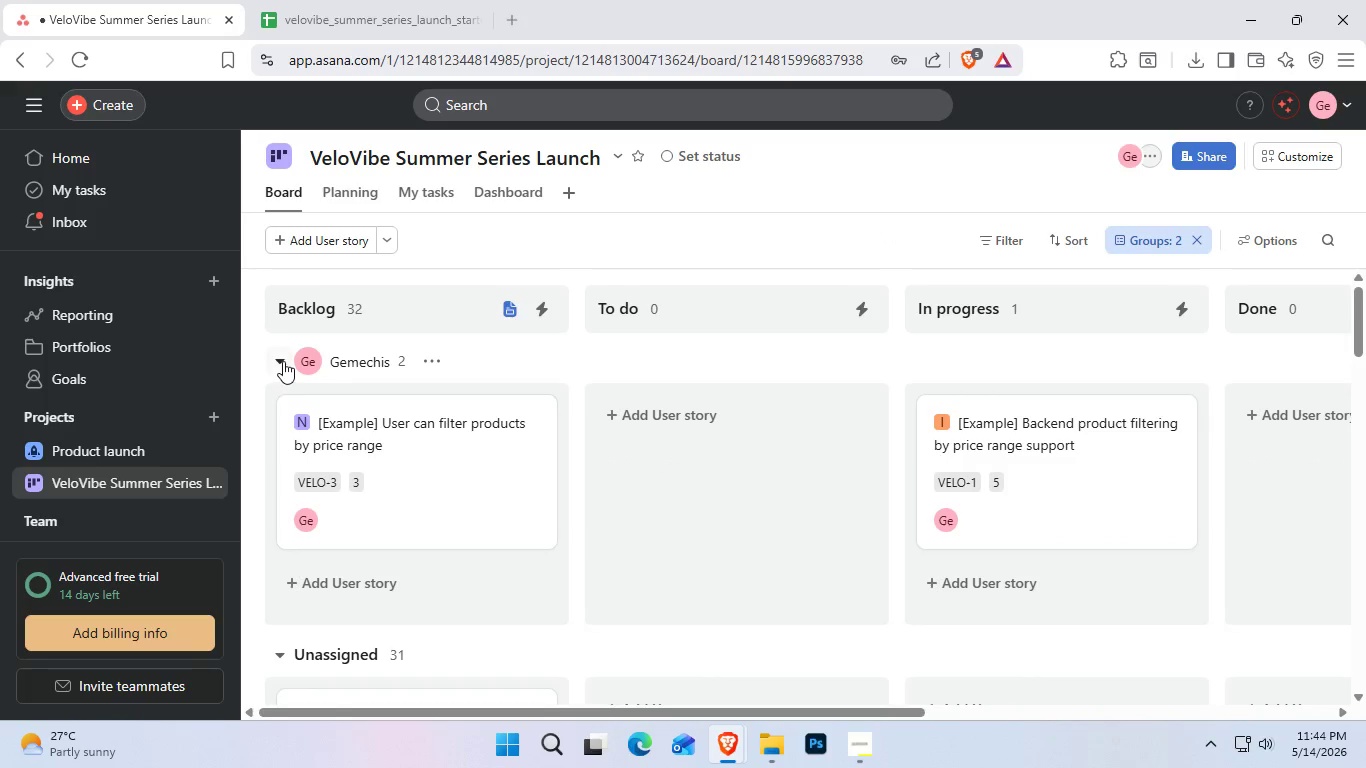 
left_click([283, 361])
 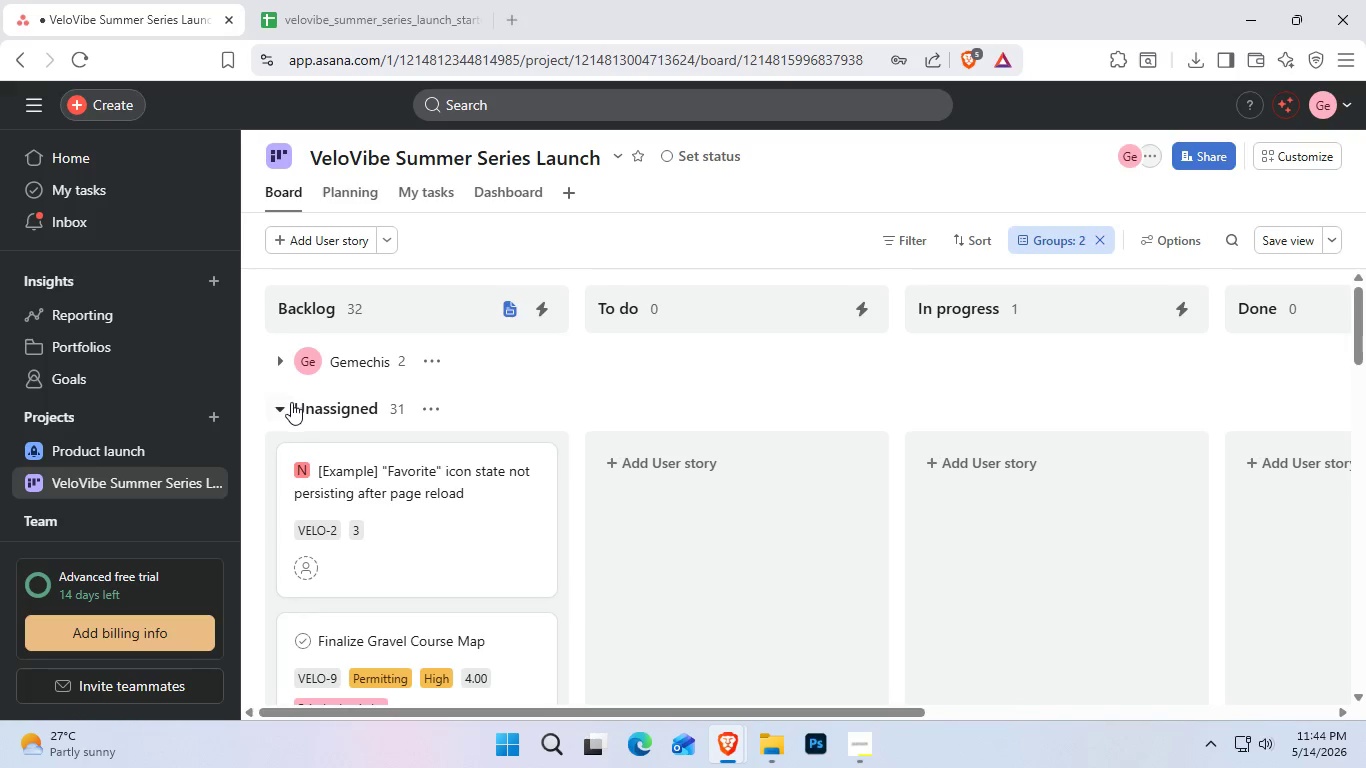 
left_click([291, 412])
 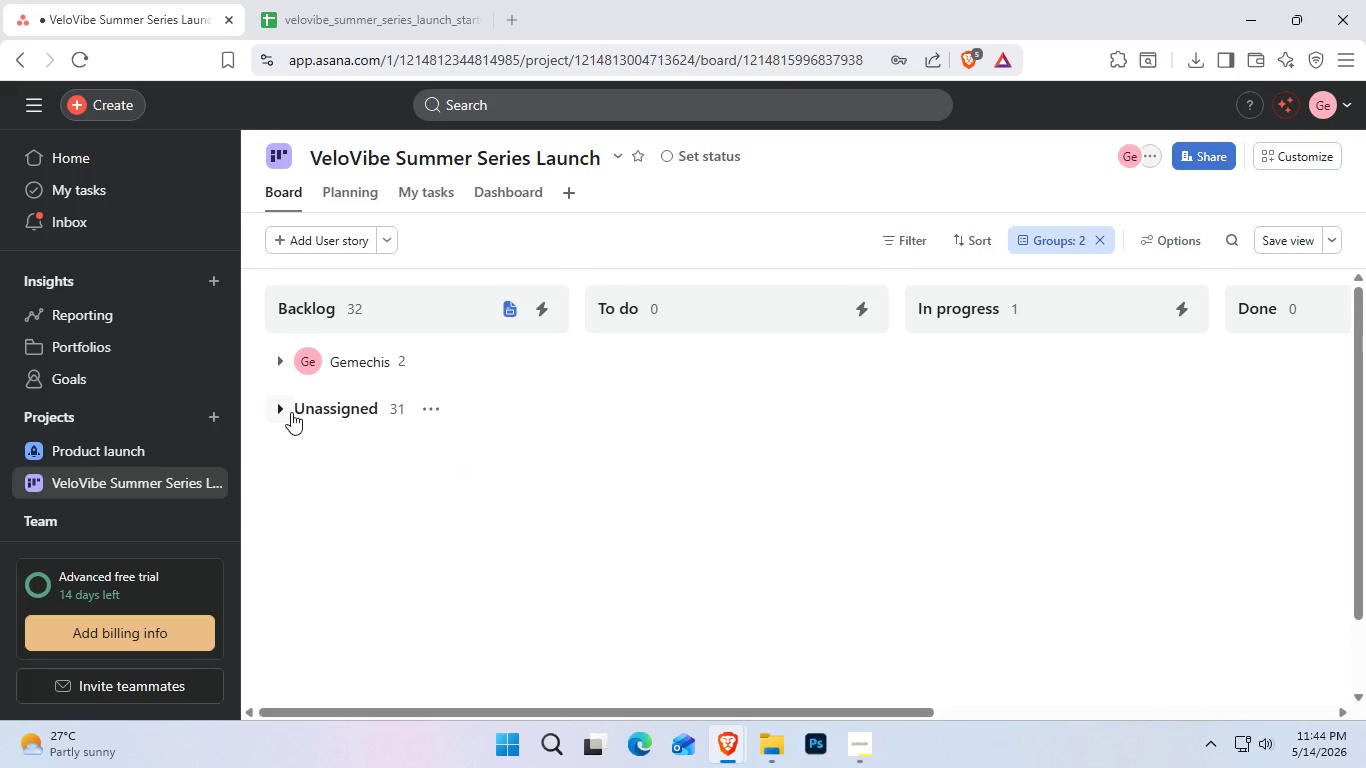 
left_click([291, 412])
 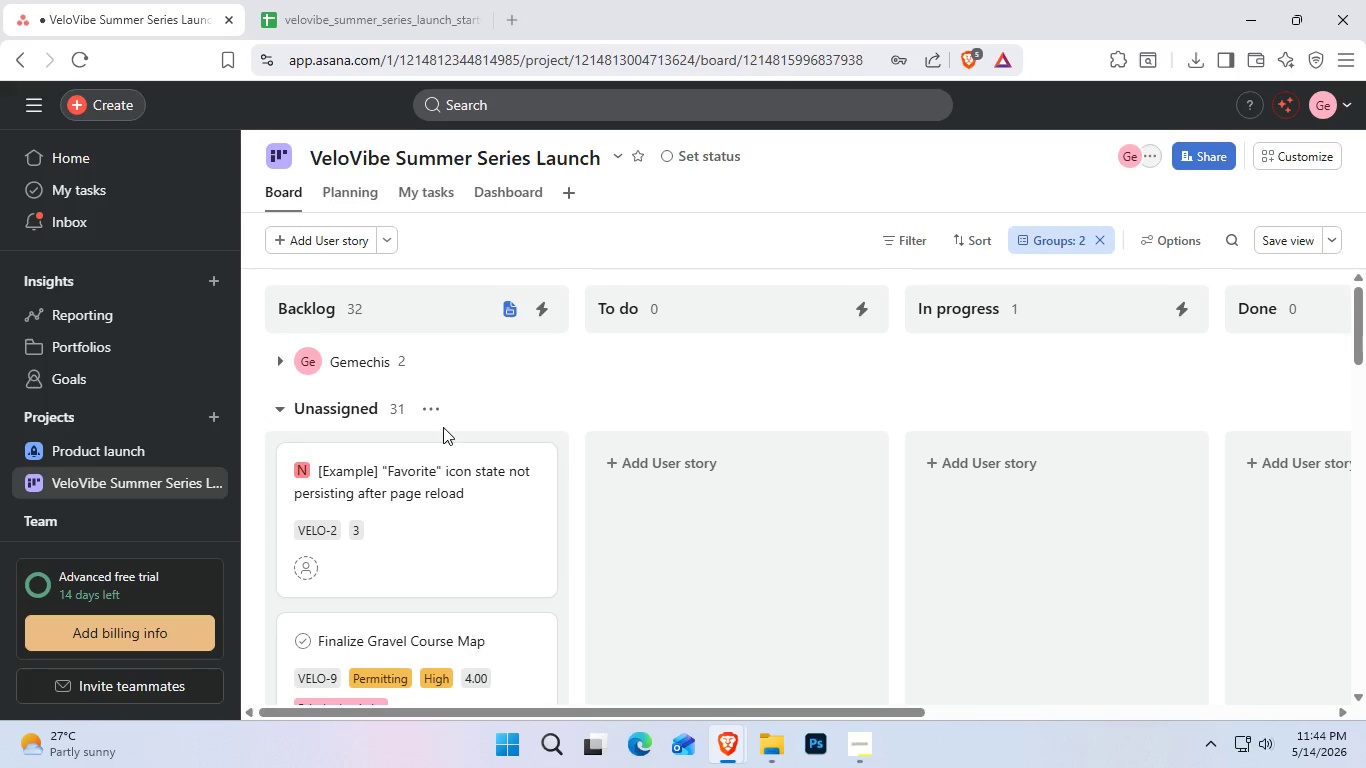 
left_click([428, 408])
 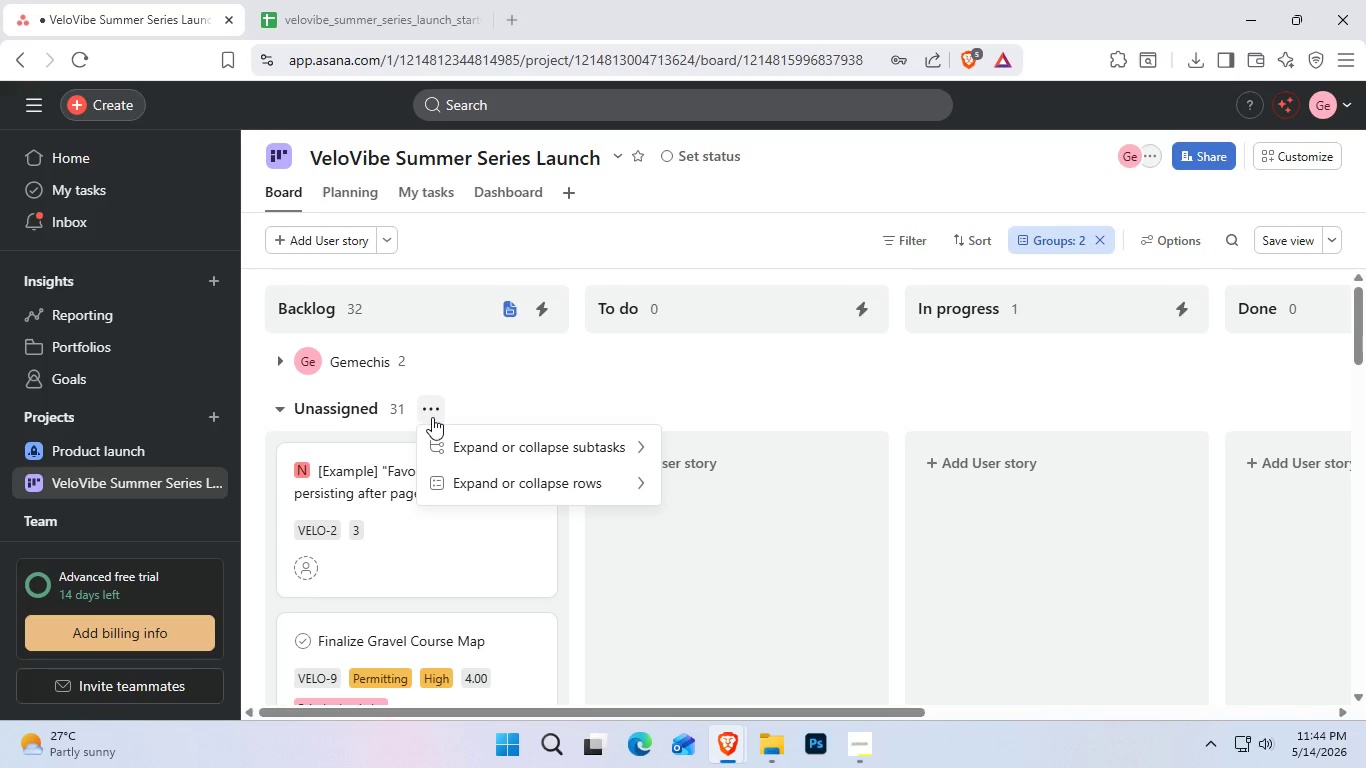 
left_click([552, 406])
 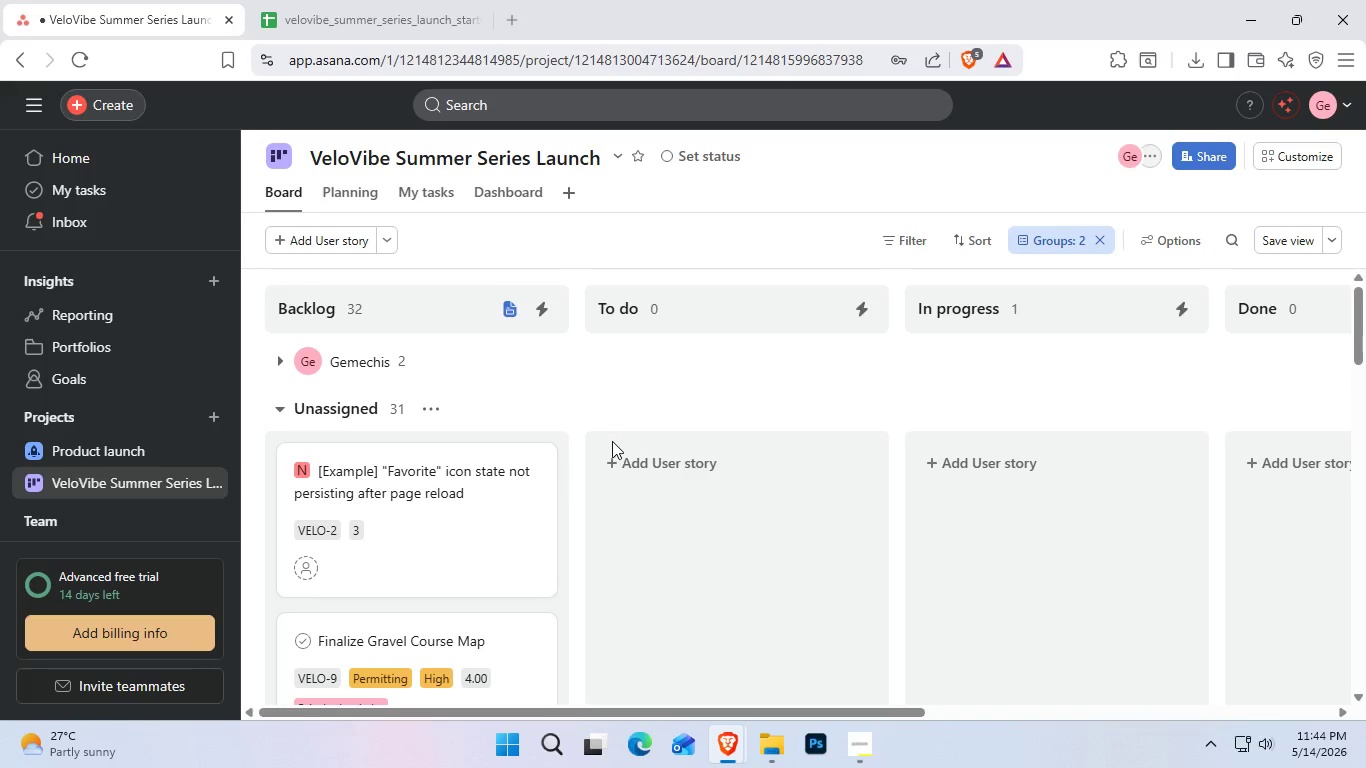 
key(Control+Z)
 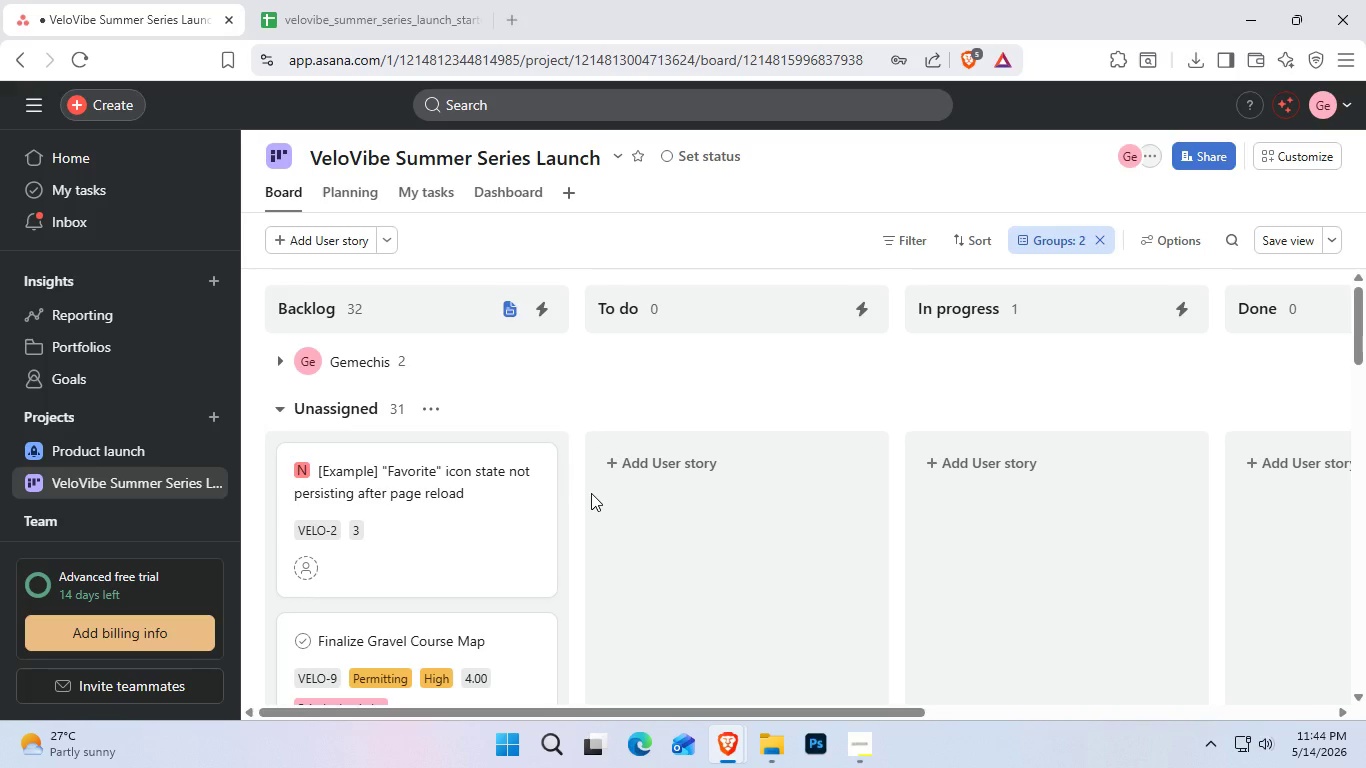 
key(Control+Z)
 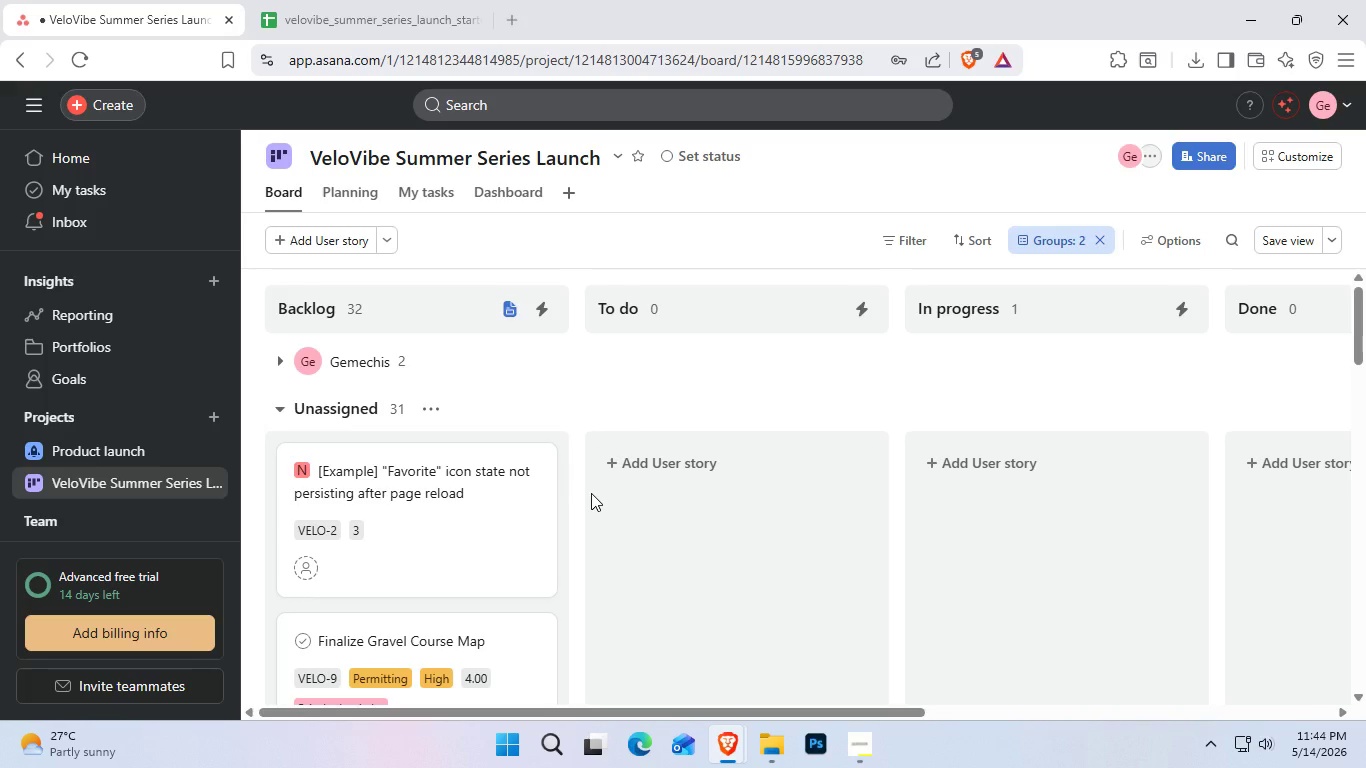 
key(Control+Z)
 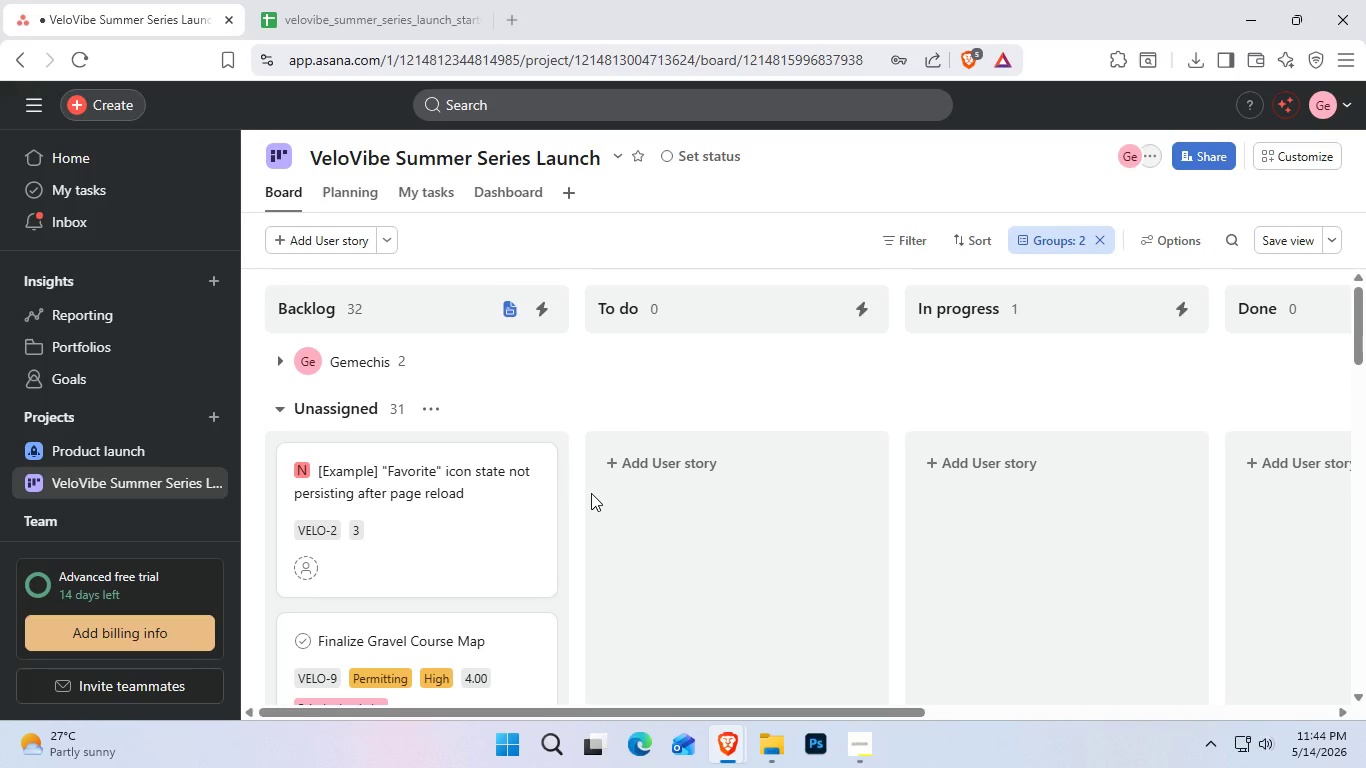 
key(Control+Z)
 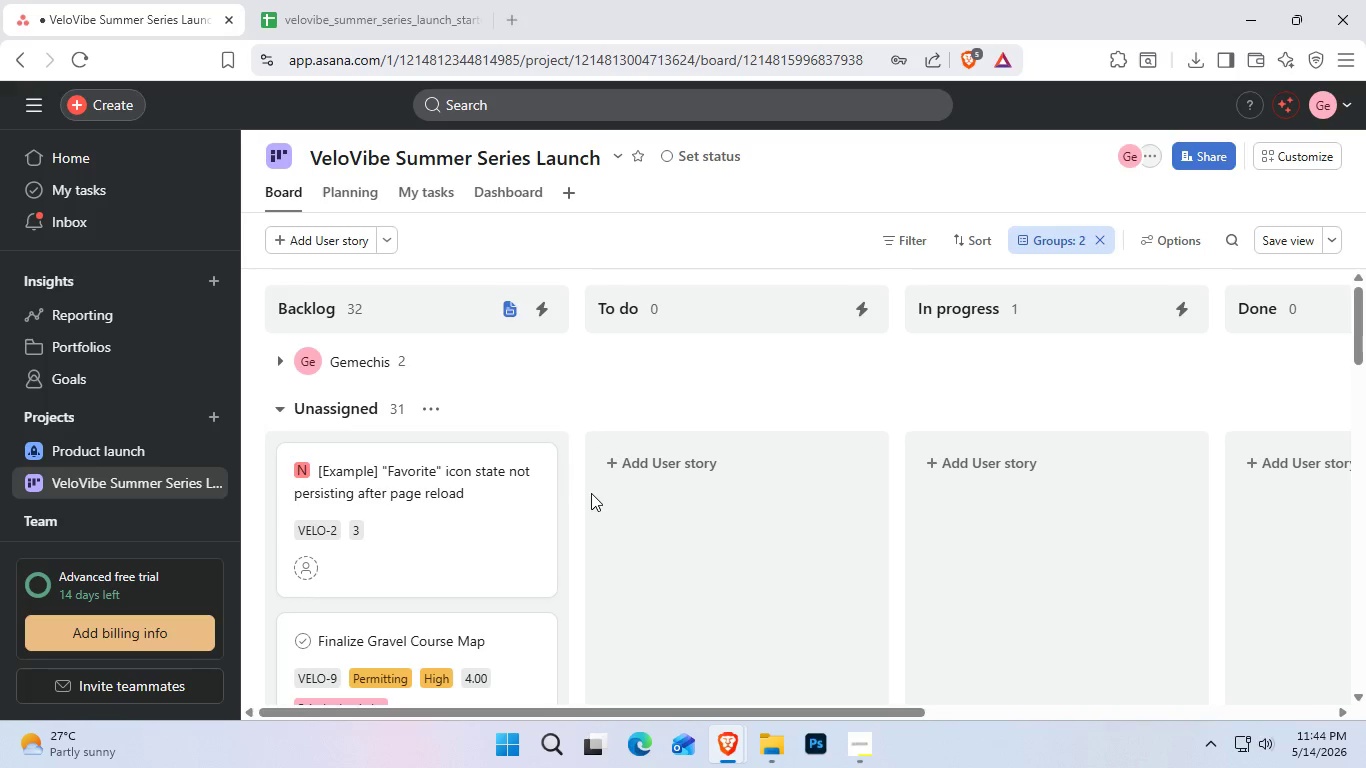 
key(Control+Z)
 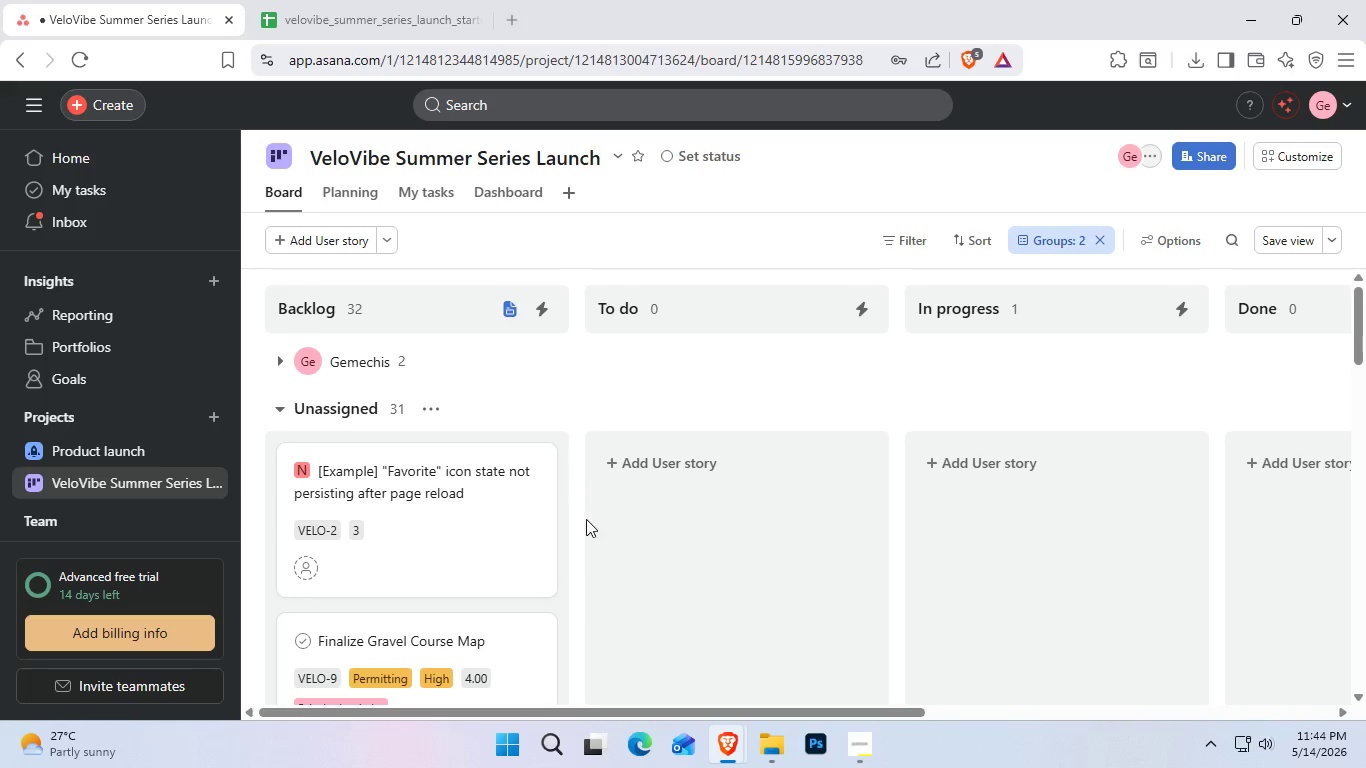 
key(Control+Z)
 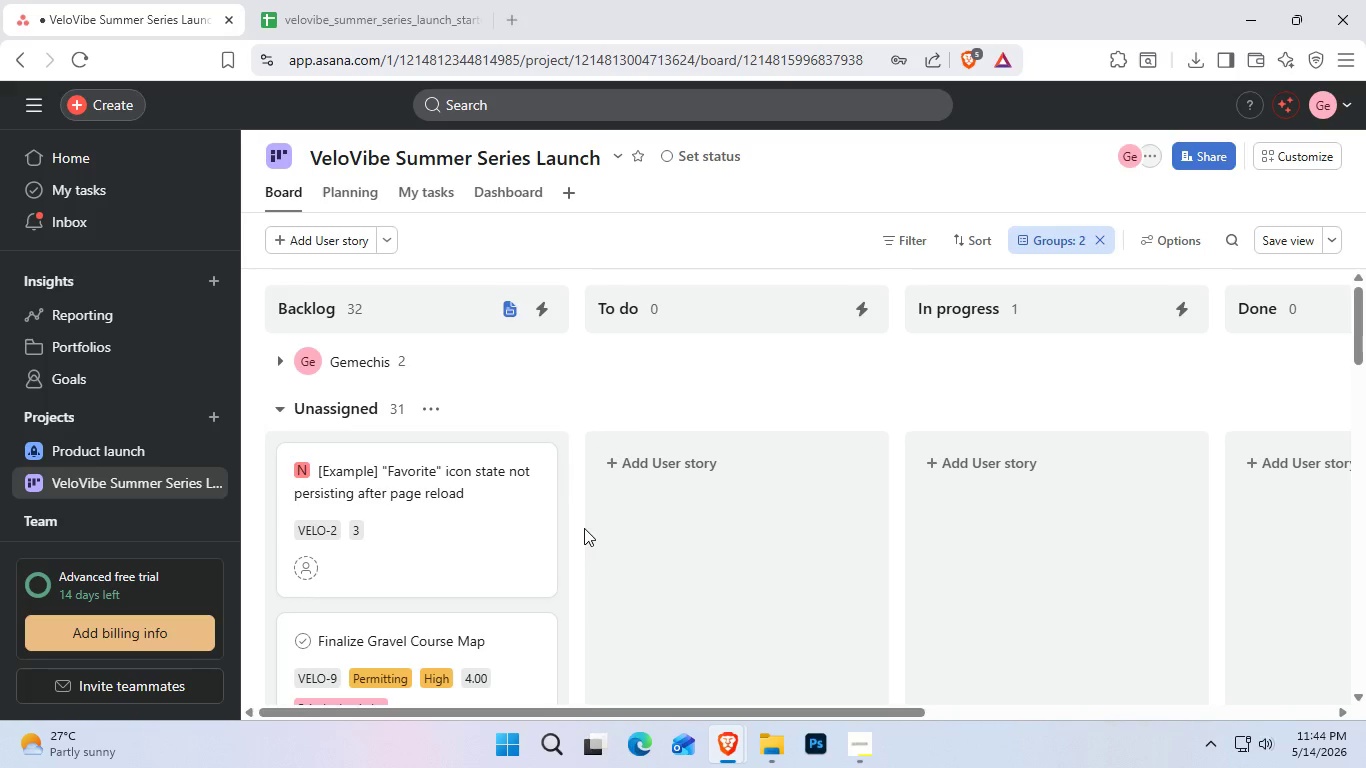 
key(Control+Z)
 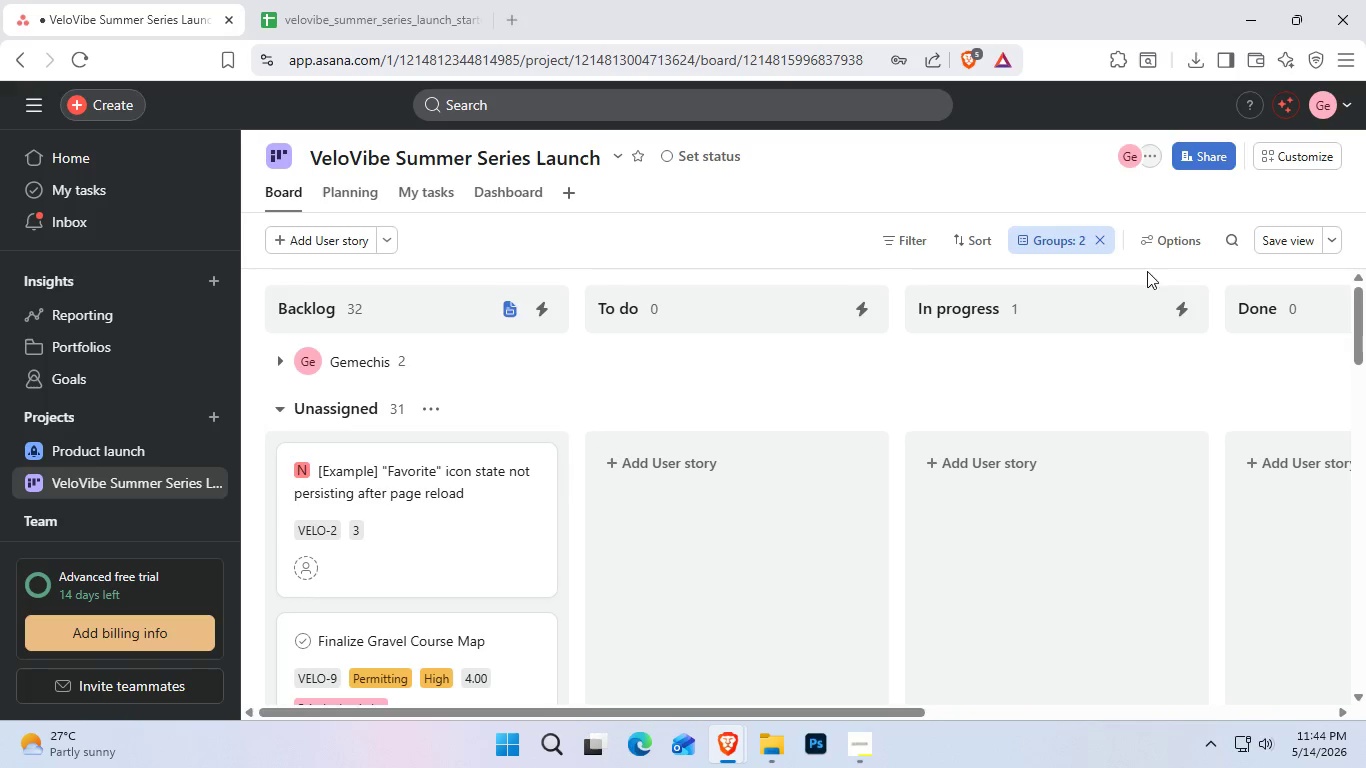 
left_click([1181, 243])
 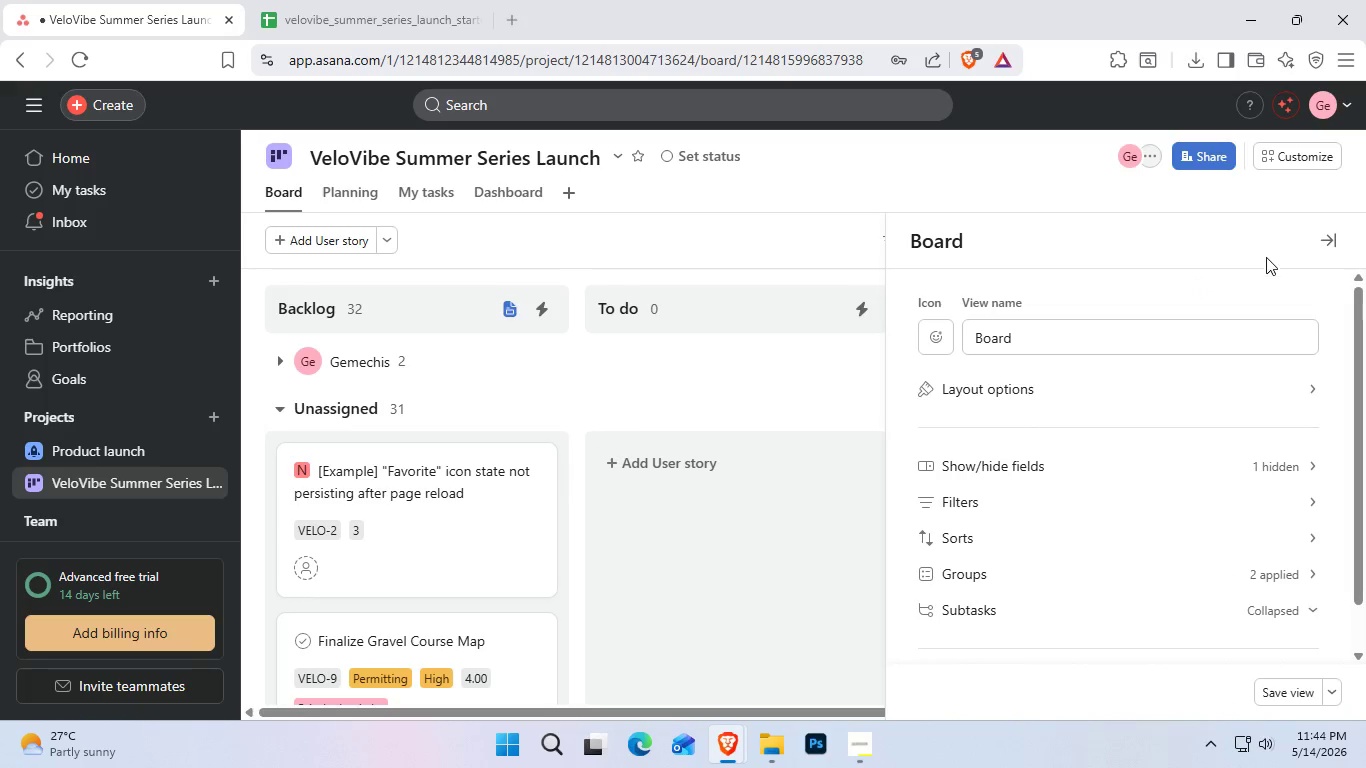 
scroll: coordinate [1239, 453], scroll_direction: down, amount: 2.0
 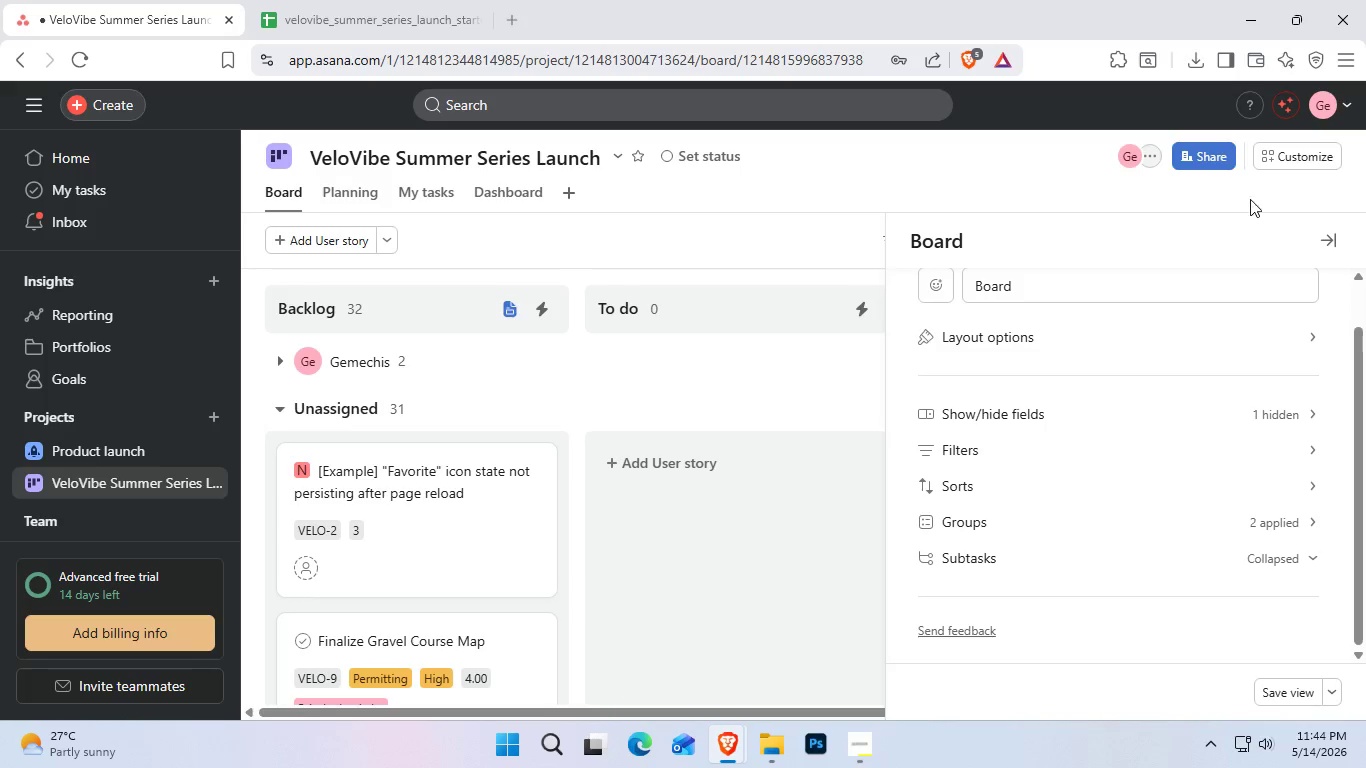 
left_click([867, 245])
 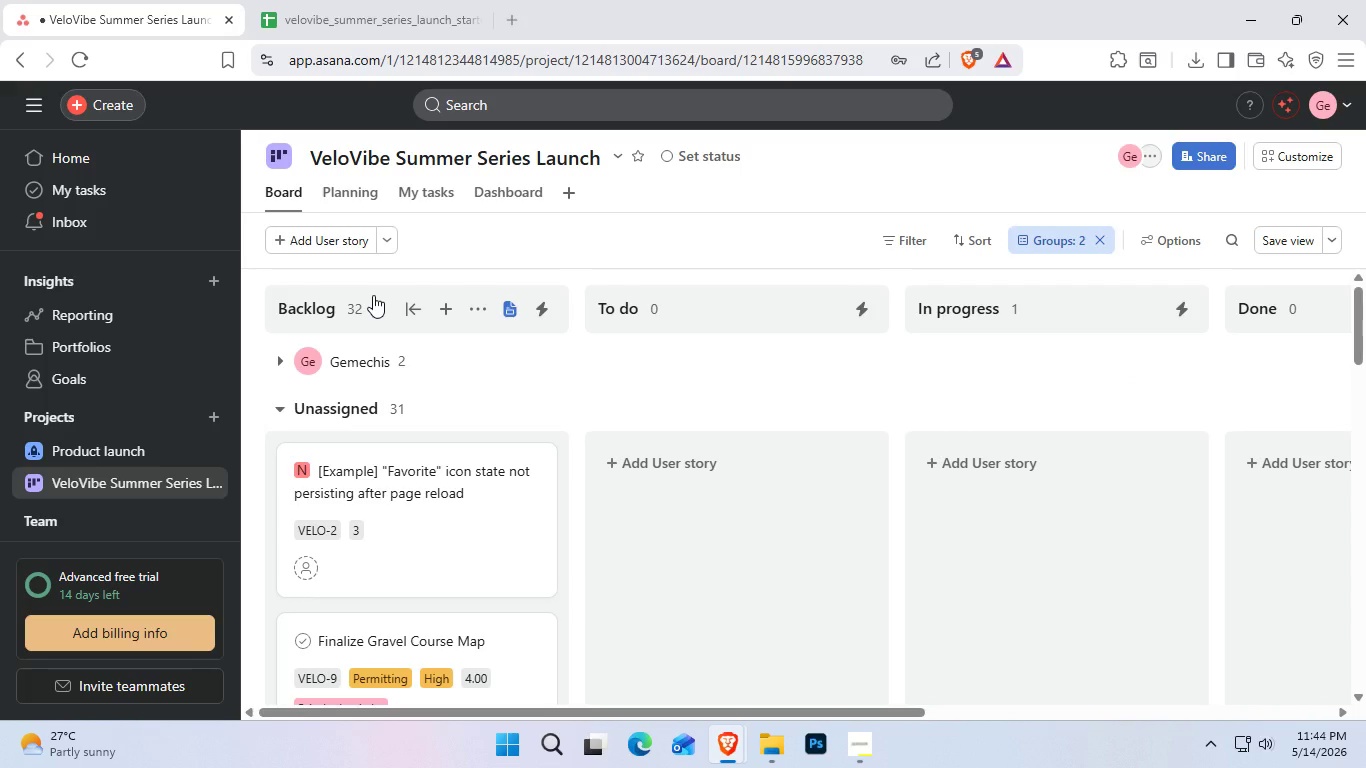 
scroll: coordinate [1122, 377], scroll_direction: up, amount: 6.0
 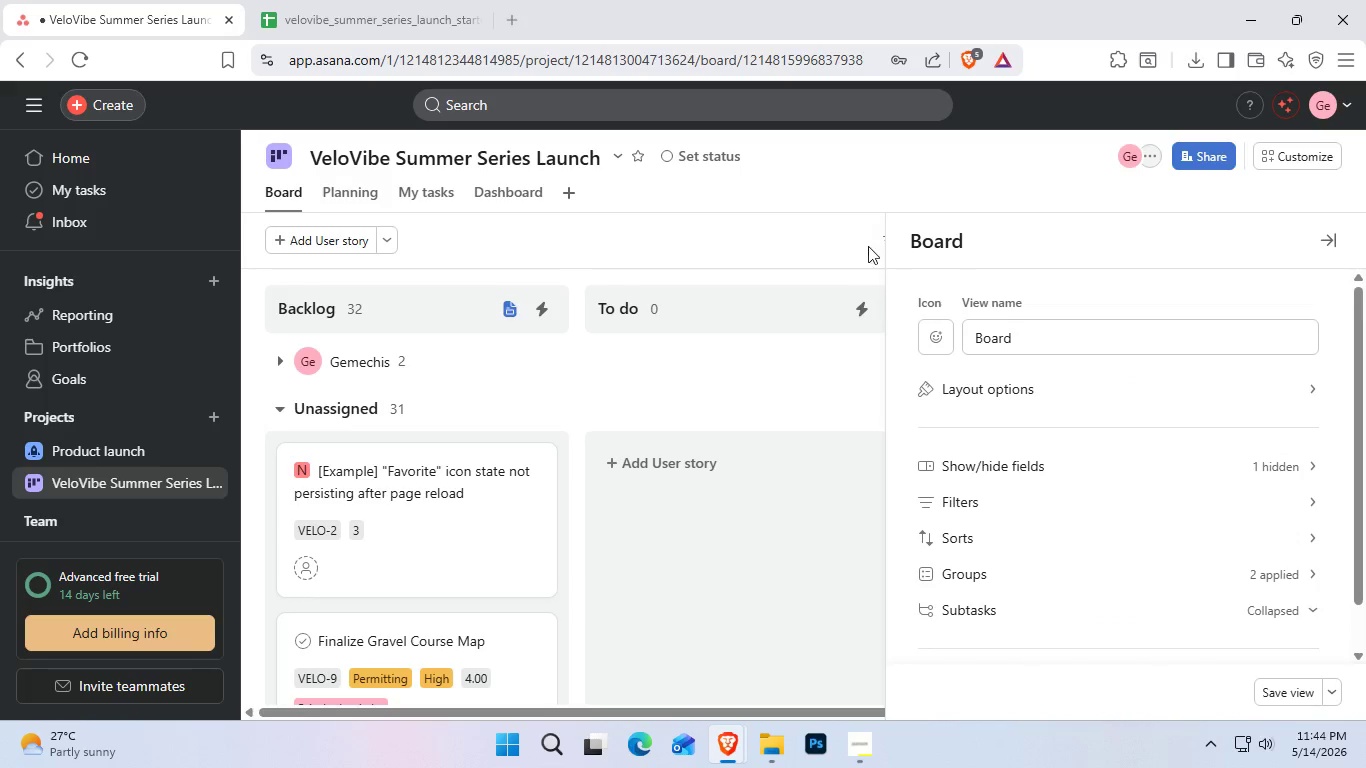 
wait(11.97)
 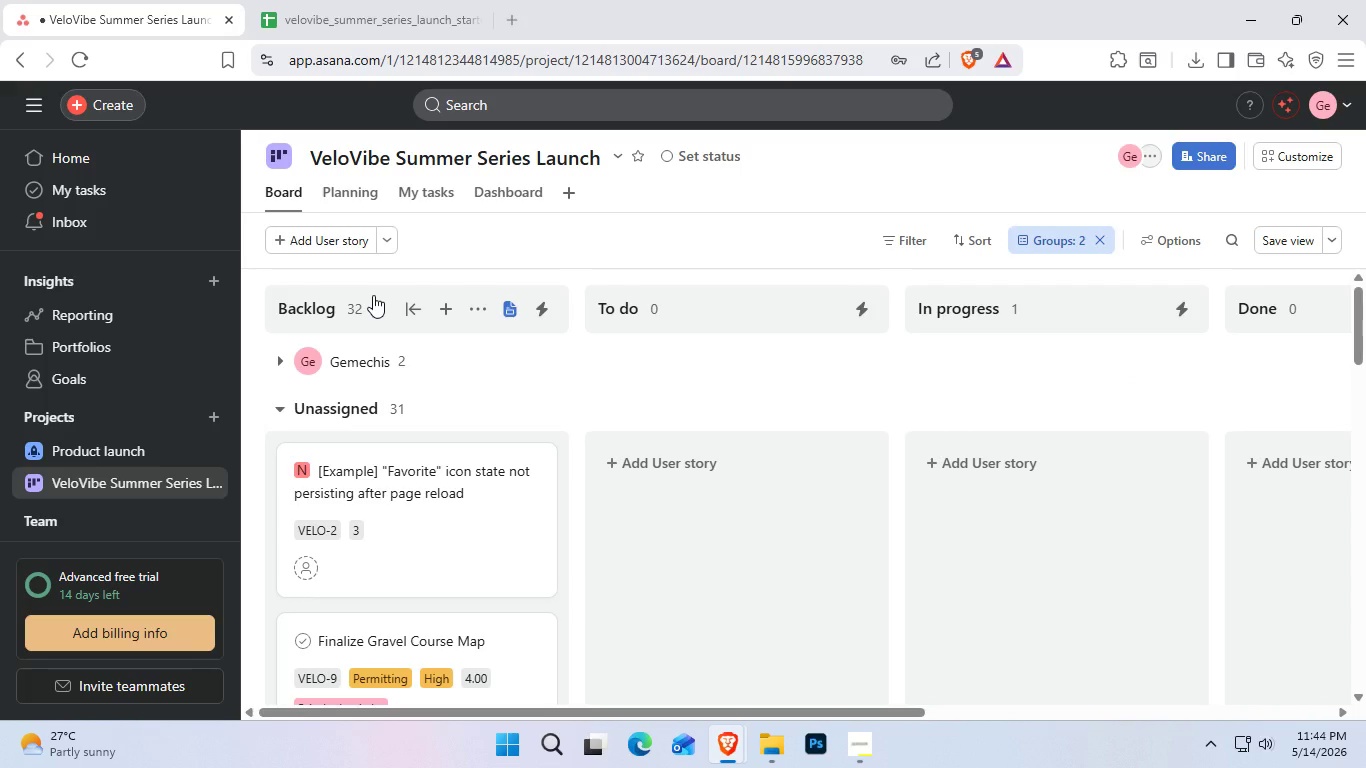 
scroll: coordinate [491, 480], scroll_direction: up, amount: 1.0
 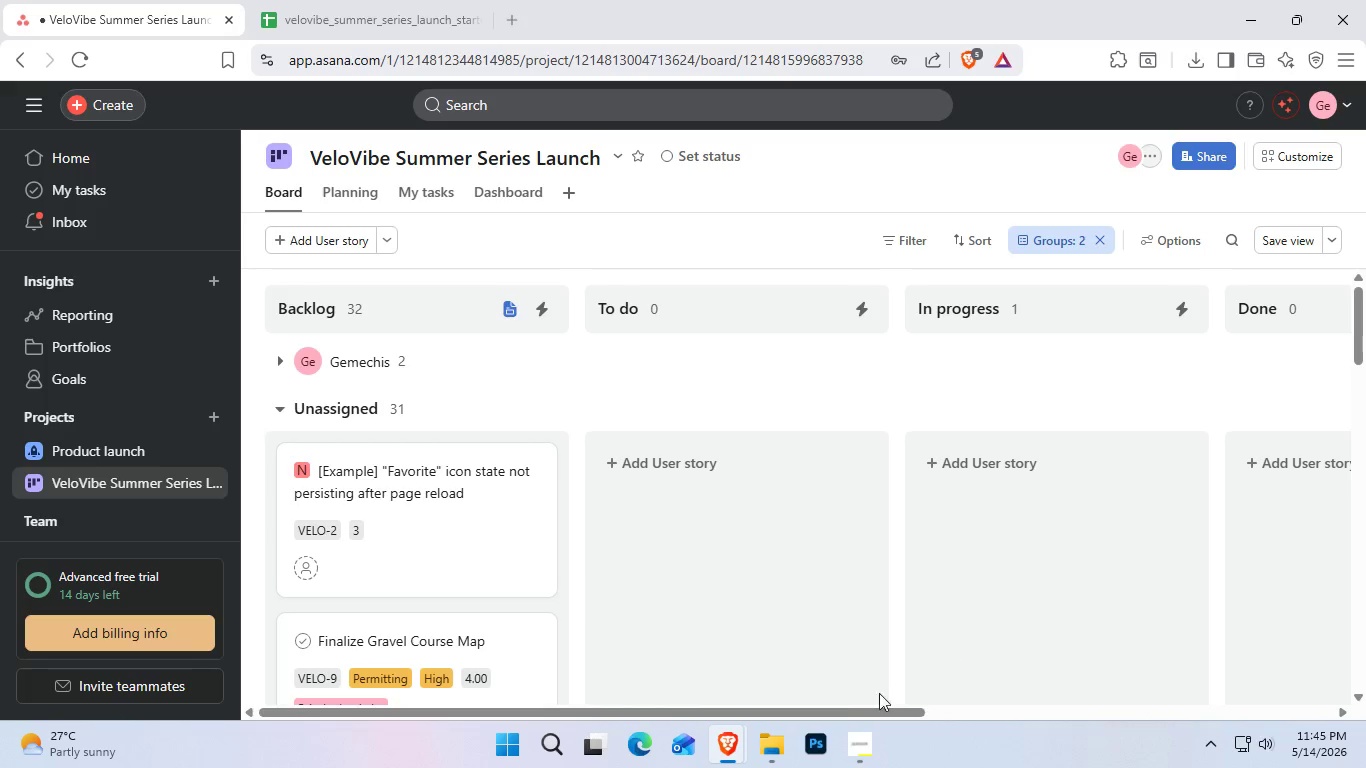 
left_click_drag(start_coordinate=[842, 707], to_coordinate=[584, 636])
 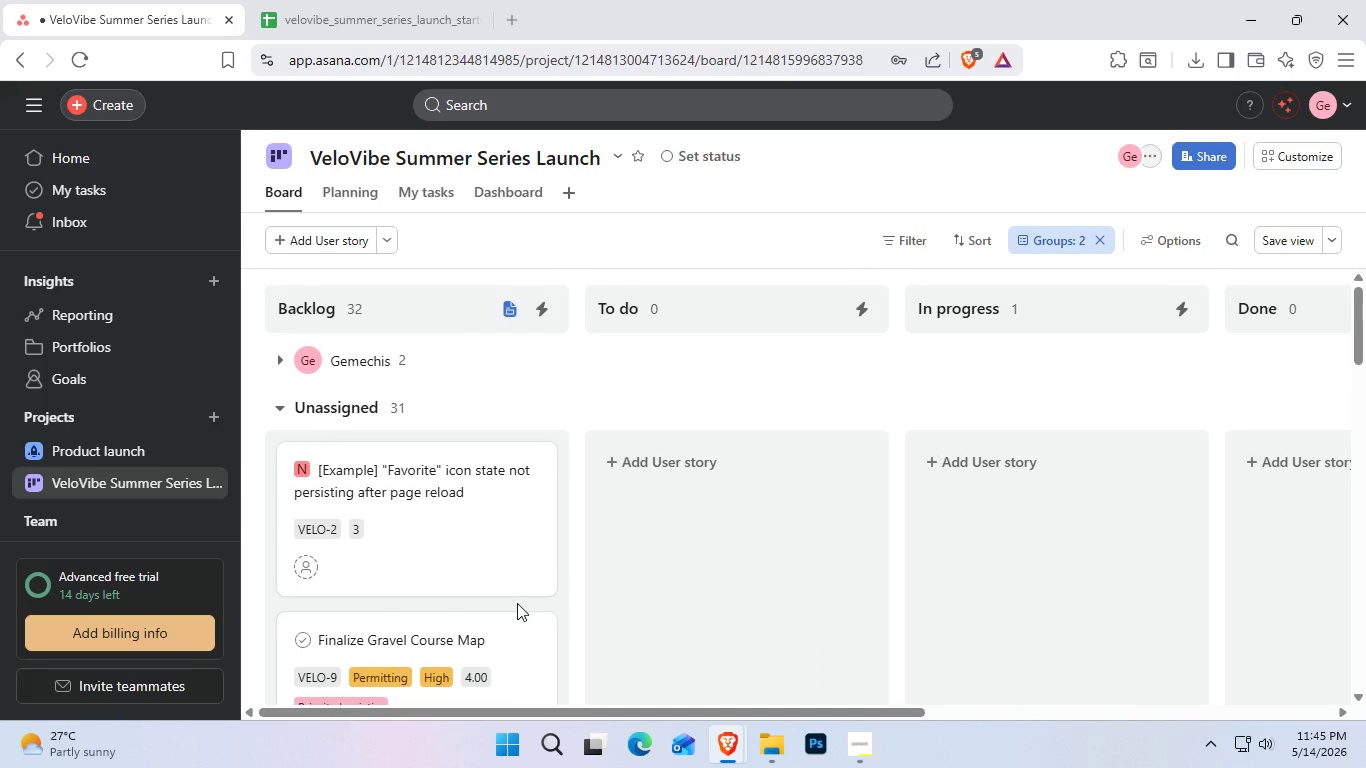 
scroll: coordinate [517, 603], scroll_direction: none, amount: 0.0
 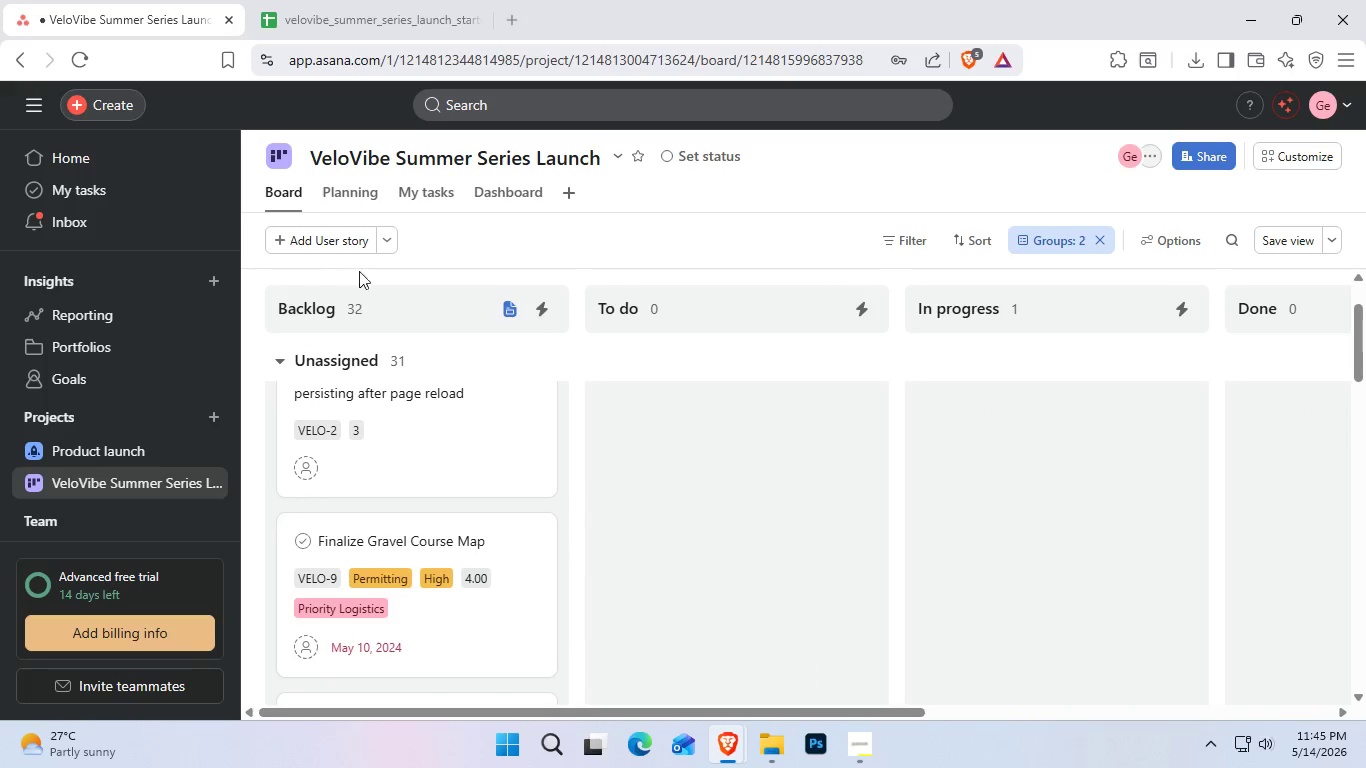 
scroll: coordinate [494, 519], scroll_direction: down, amount: 2.0
 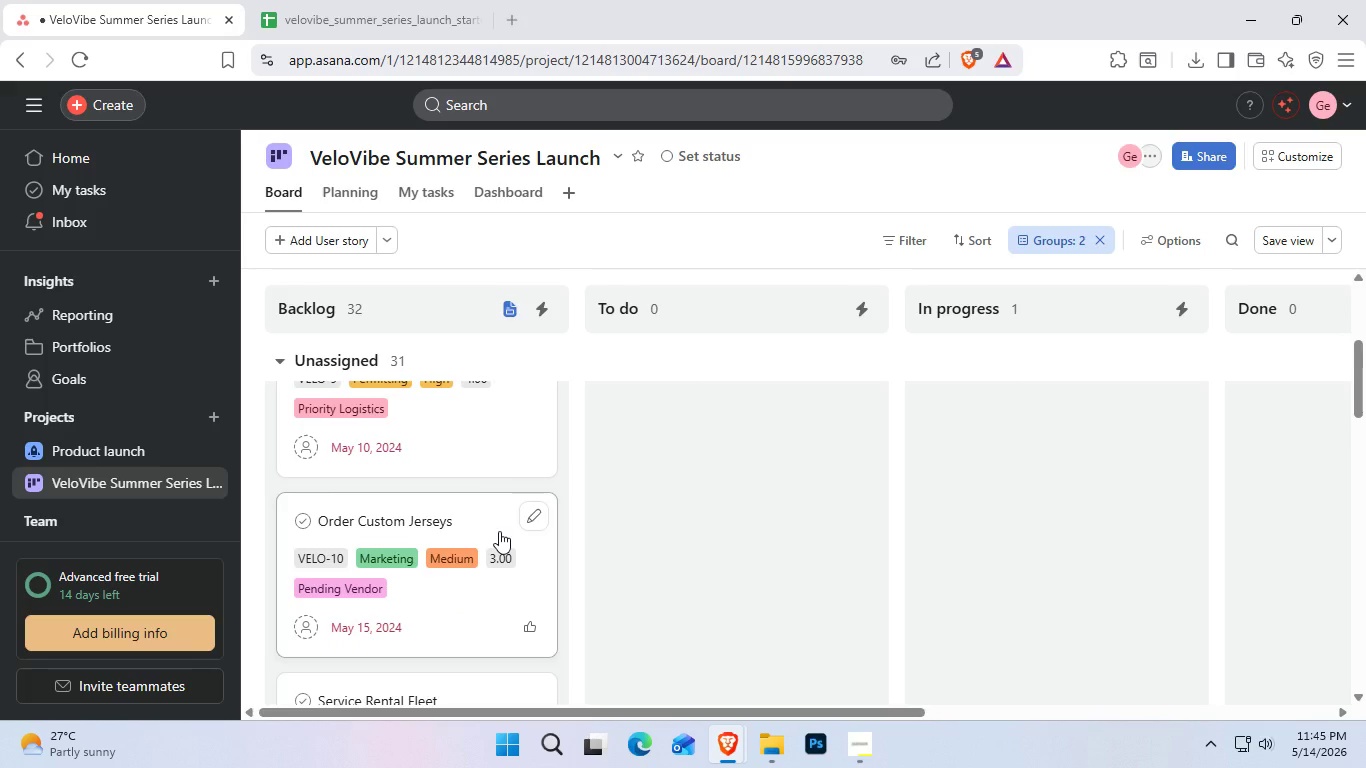 
wait(13.97)
 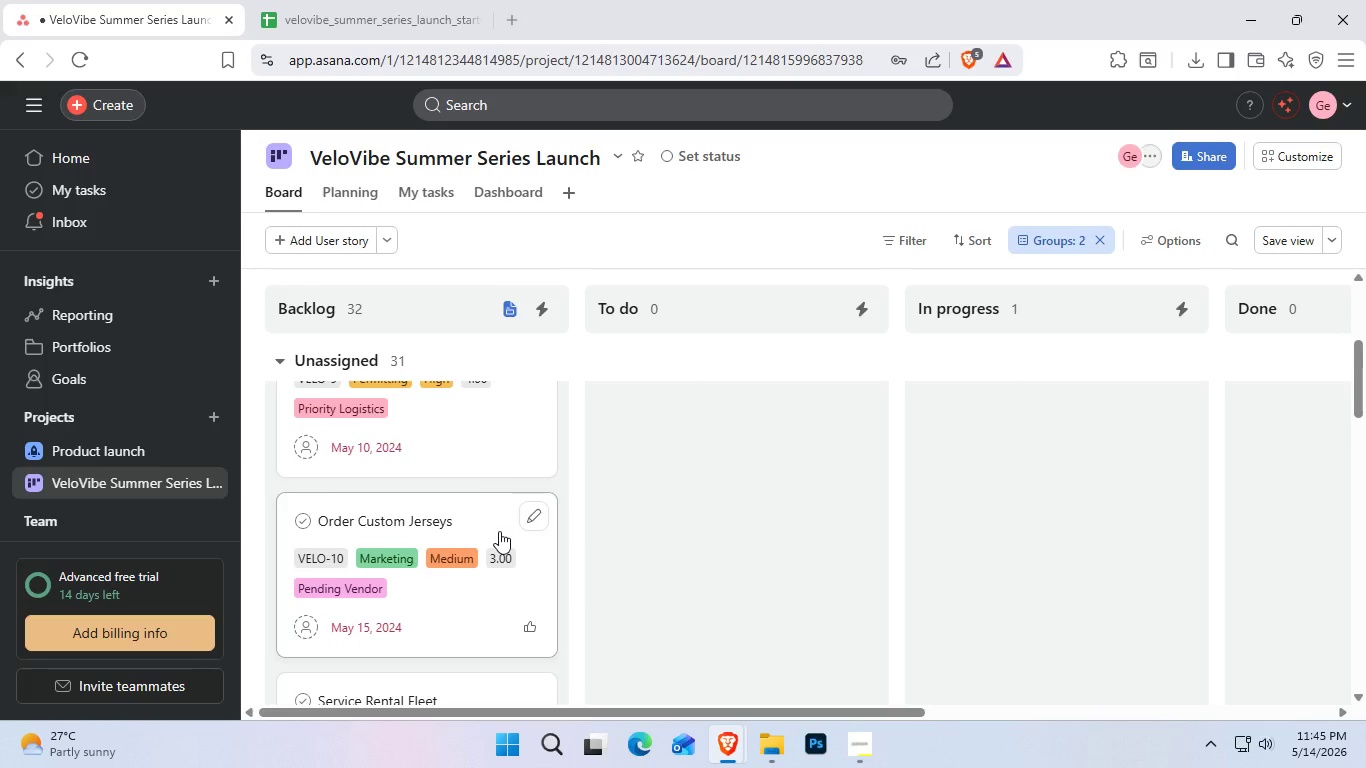 
scroll: coordinate [499, 531], scroll_direction: up, amount: 3.0
 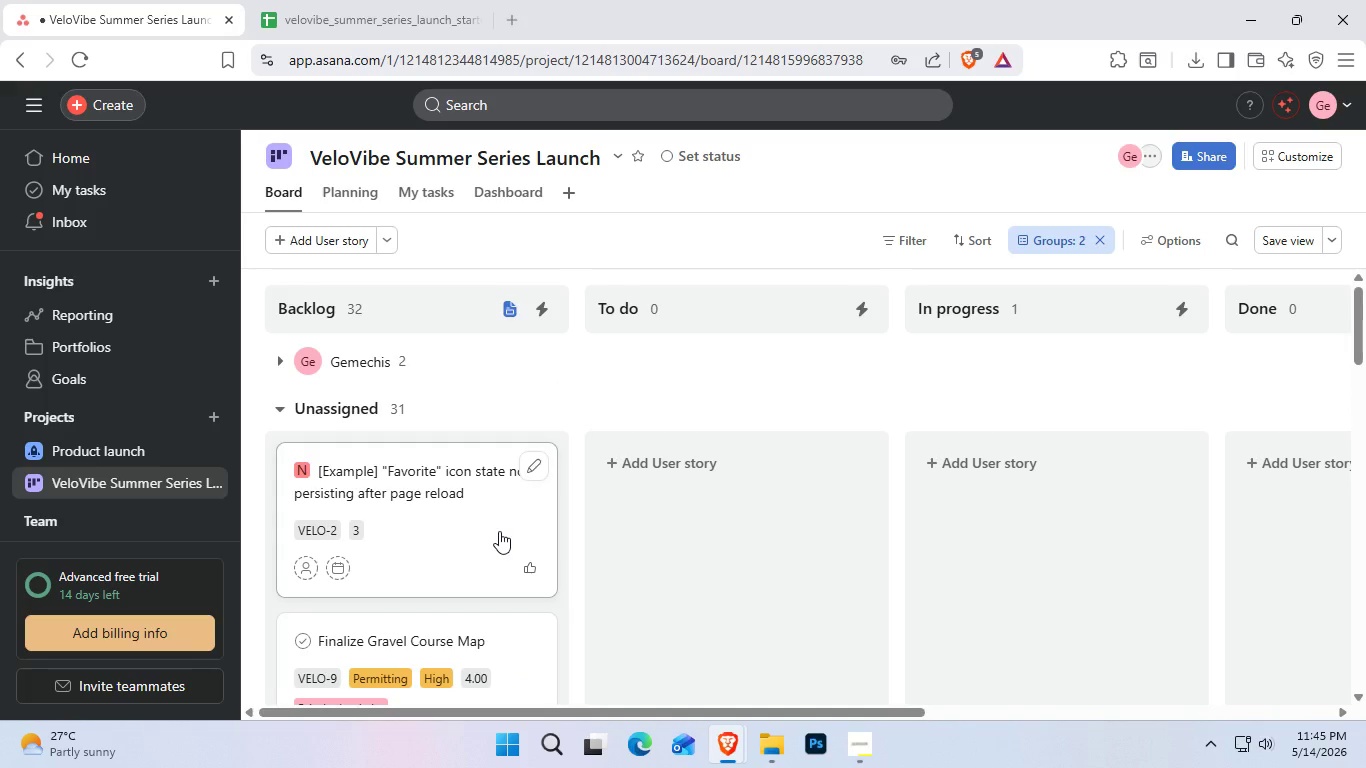 
scroll: coordinate [500, 543], scroll_direction: none, amount: 0.0
 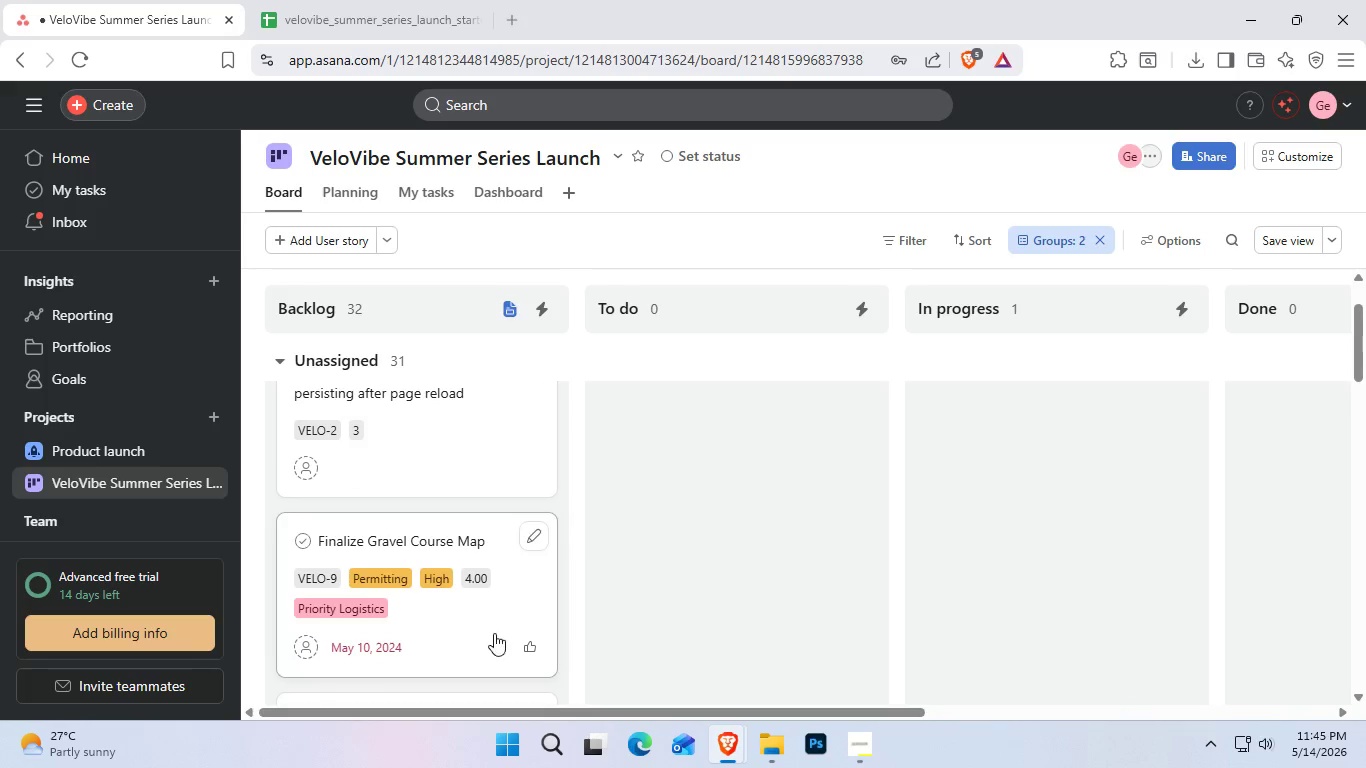 
left_click_drag(start_coordinate=[495, 636], to_coordinate=[496, 528])
 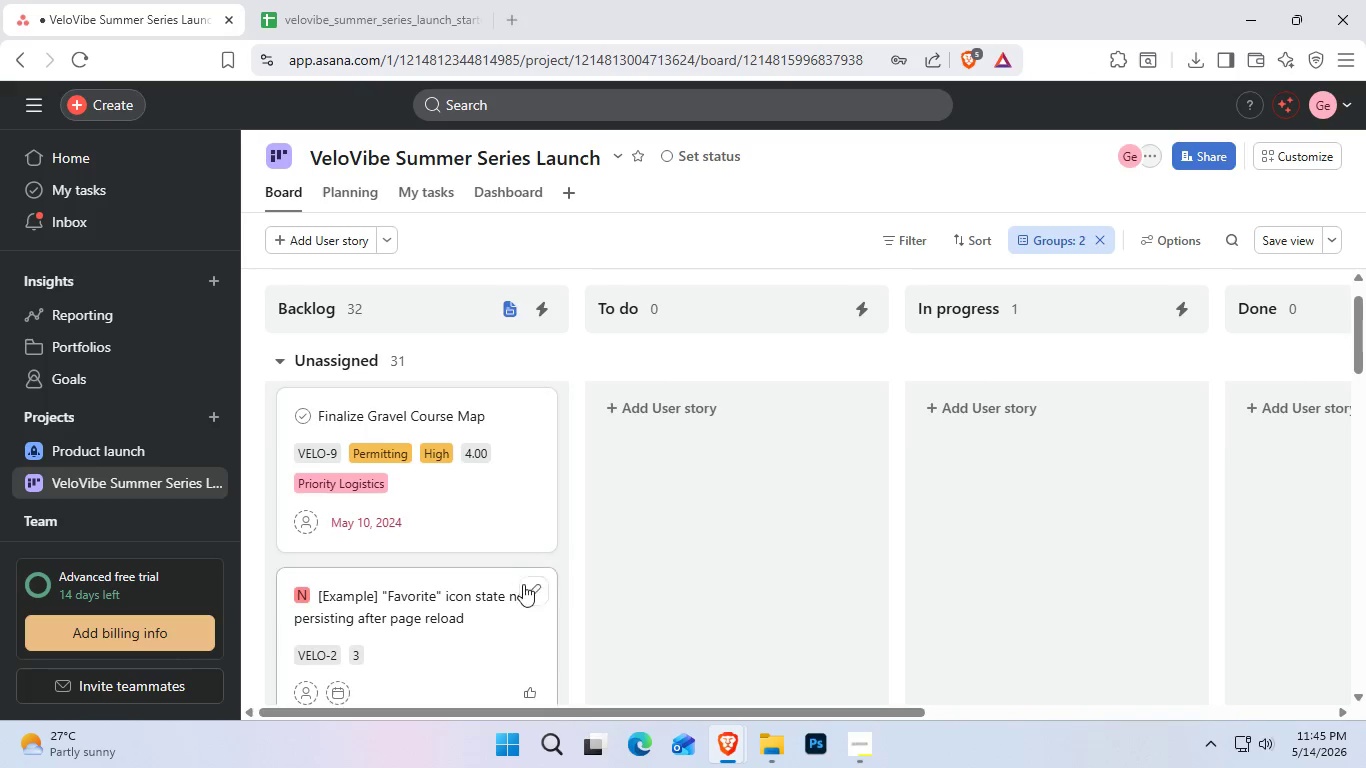 
scroll: coordinate [524, 591], scroll_direction: down, amount: 4.0
 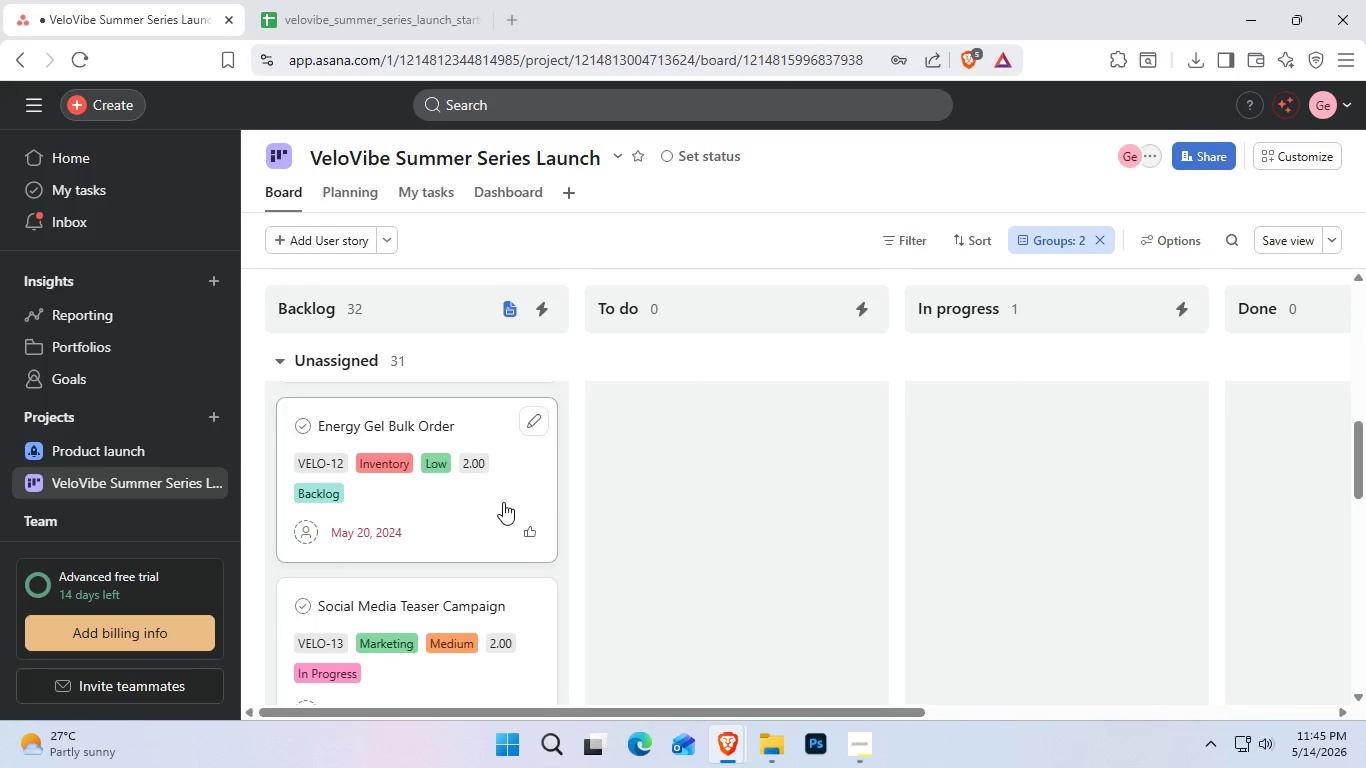 
left_click_drag(start_coordinate=[503, 502], to_coordinate=[507, 556])
 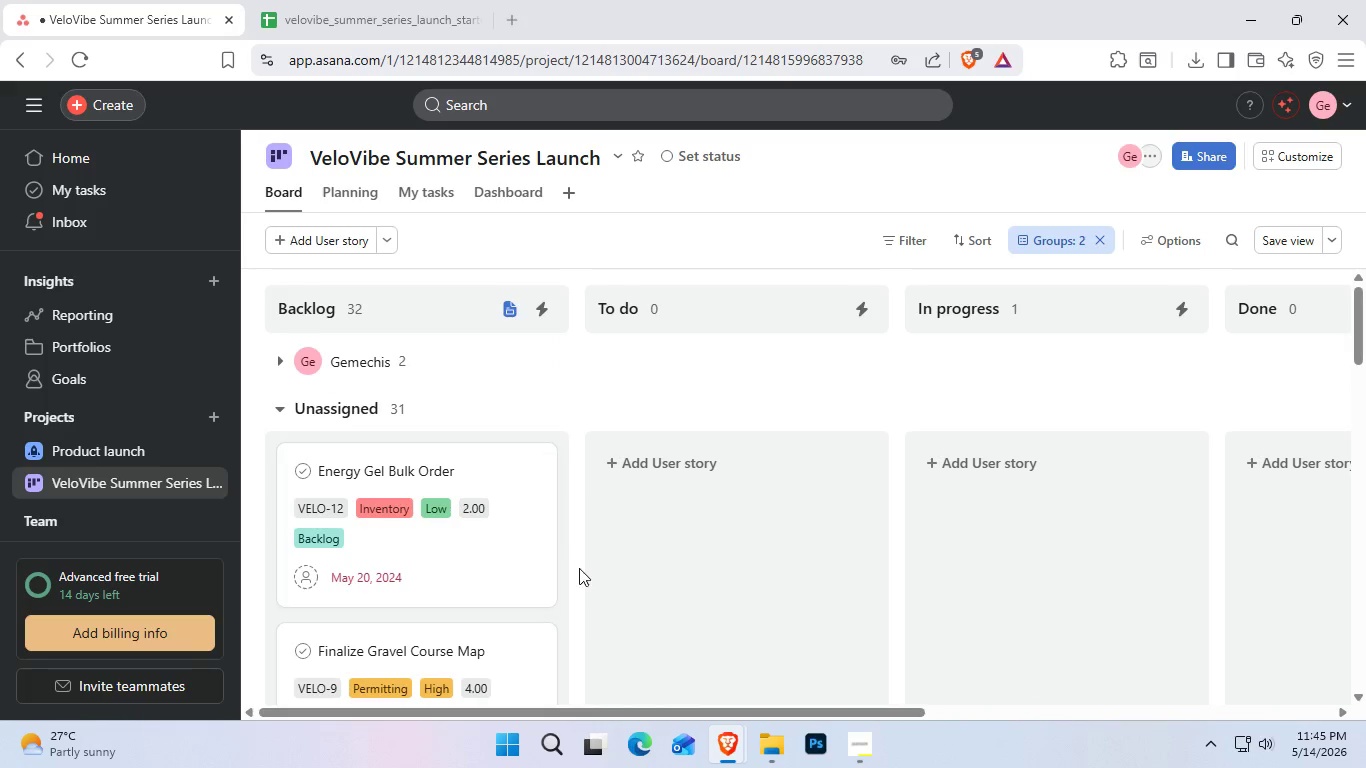 
scroll: coordinate [565, 585], scroll_direction: down, amount: 10.0
 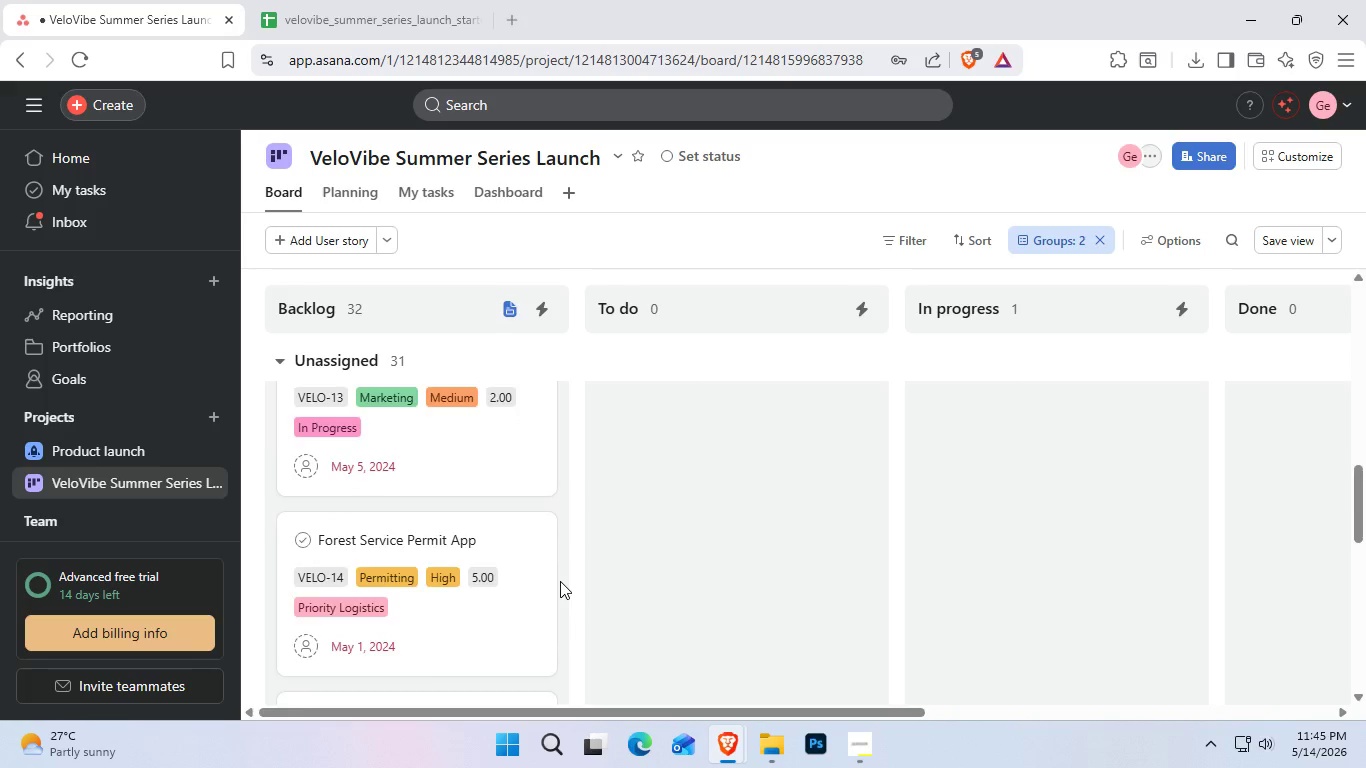 
scroll: coordinate [560, 581], scroll_direction: down, amount: 6.0
 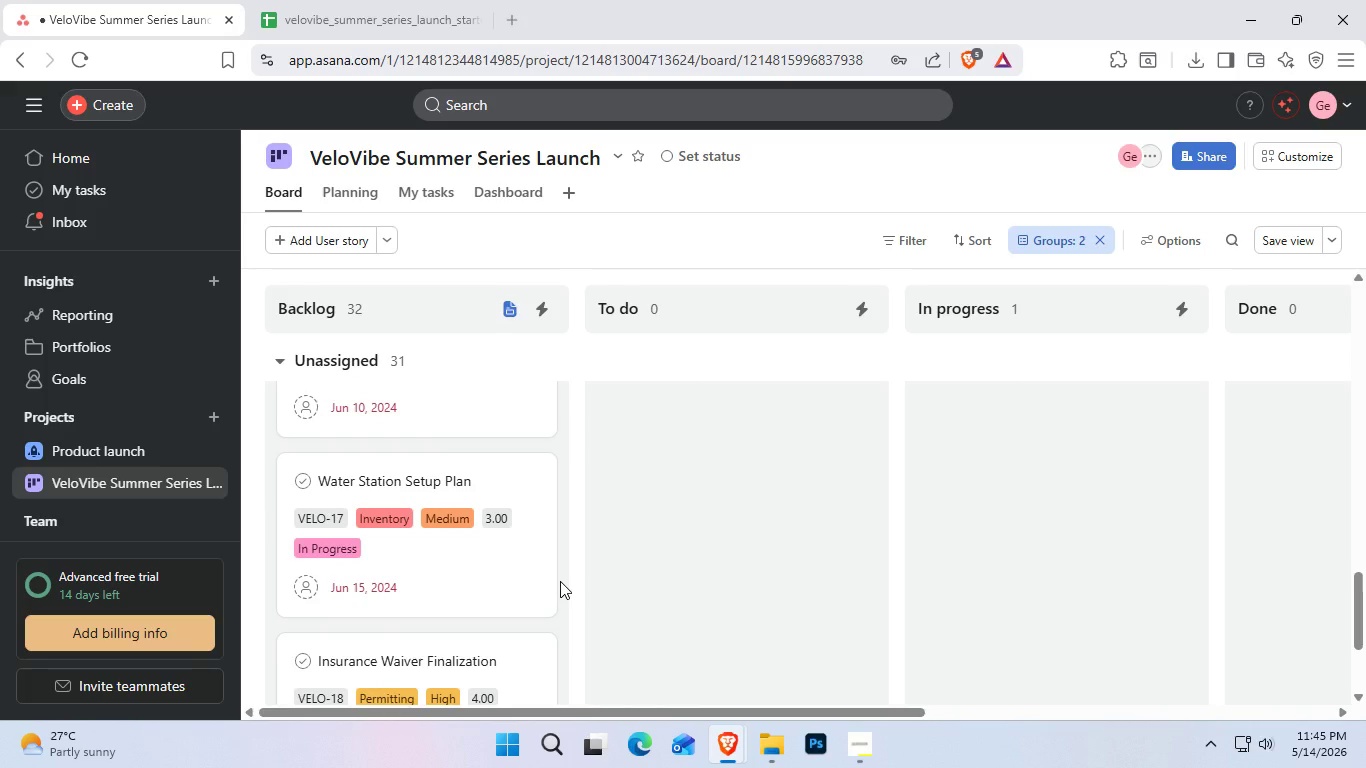 
scroll: coordinate [560, 581], scroll_direction: up, amount: 7.0
 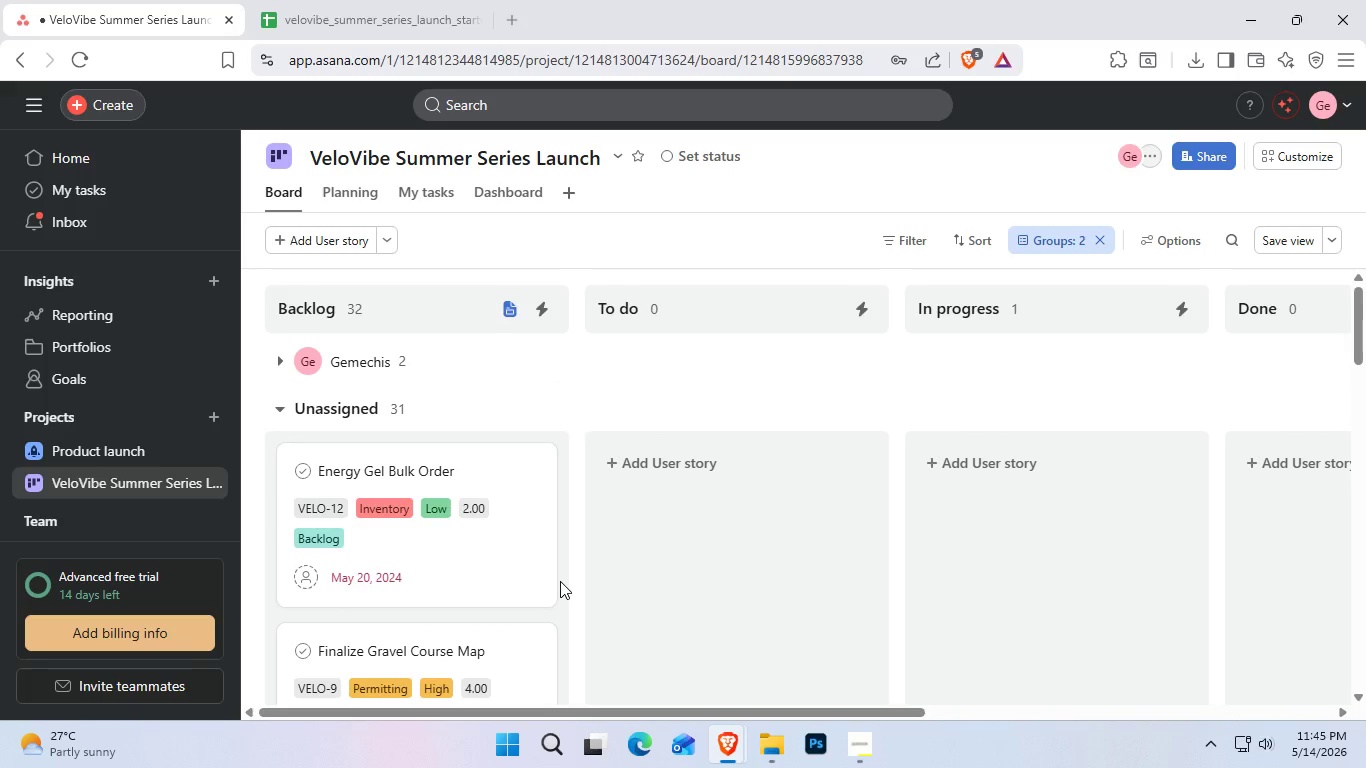 
scroll: coordinate [483, 609], scroll_direction: down, amount: 6.0
 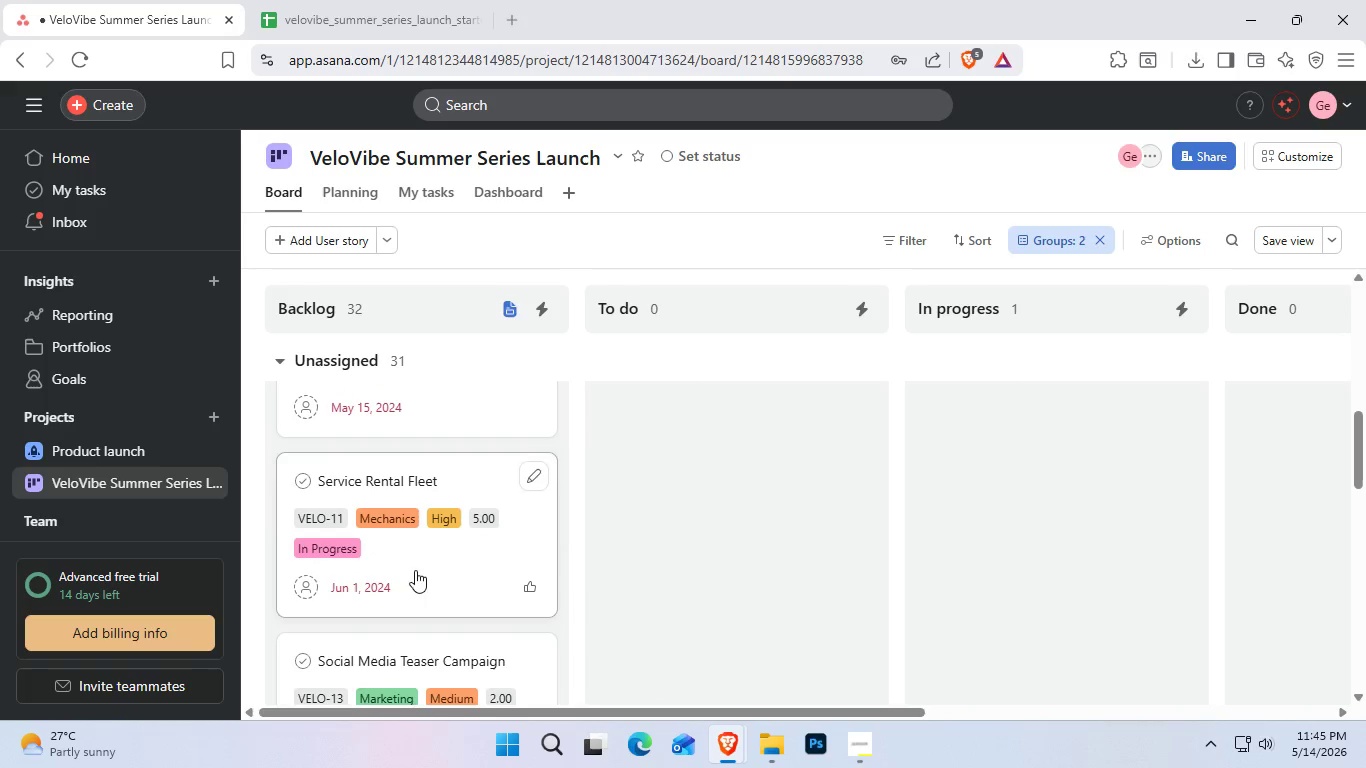 
left_click_drag(start_coordinate=[424, 565], to_coordinate=[422, 547])
 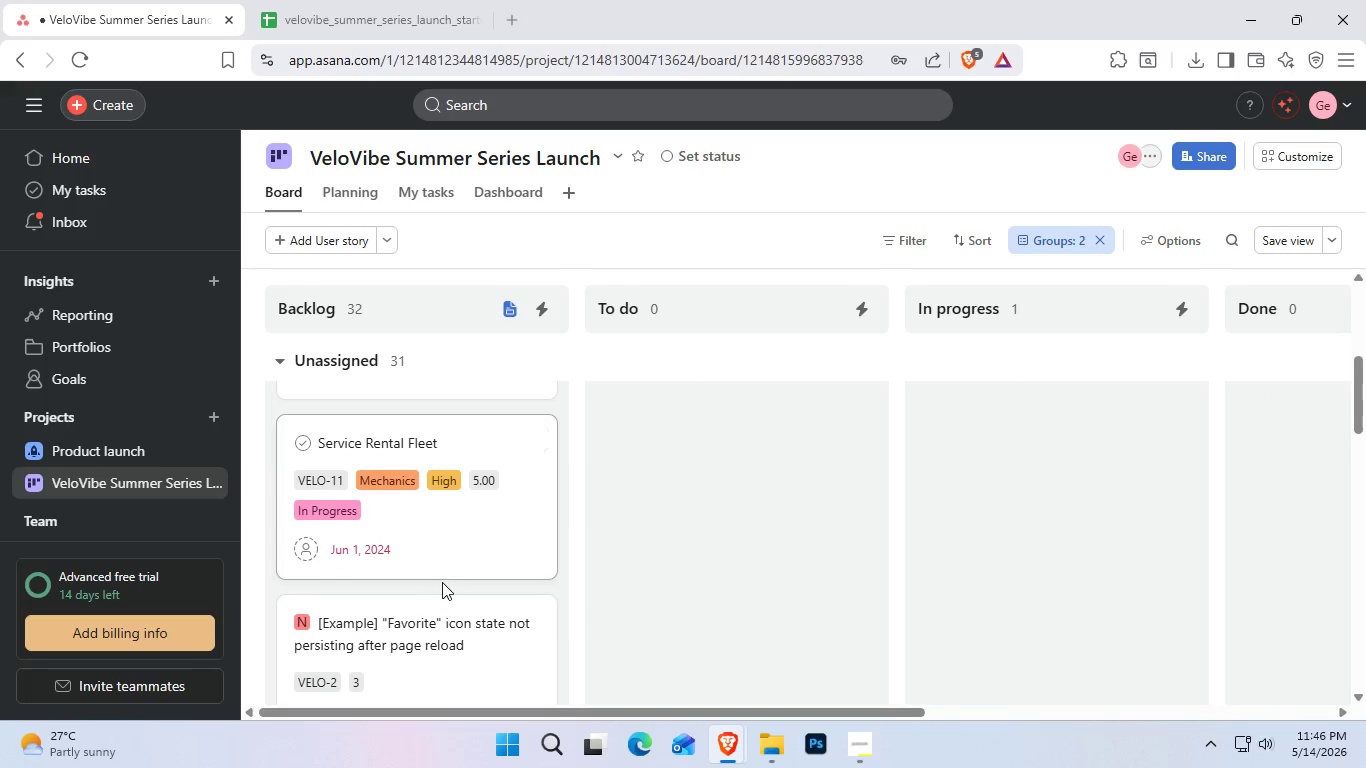 
scroll: coordinate [442, 582], scroll_direction: up, amount: 3.0
 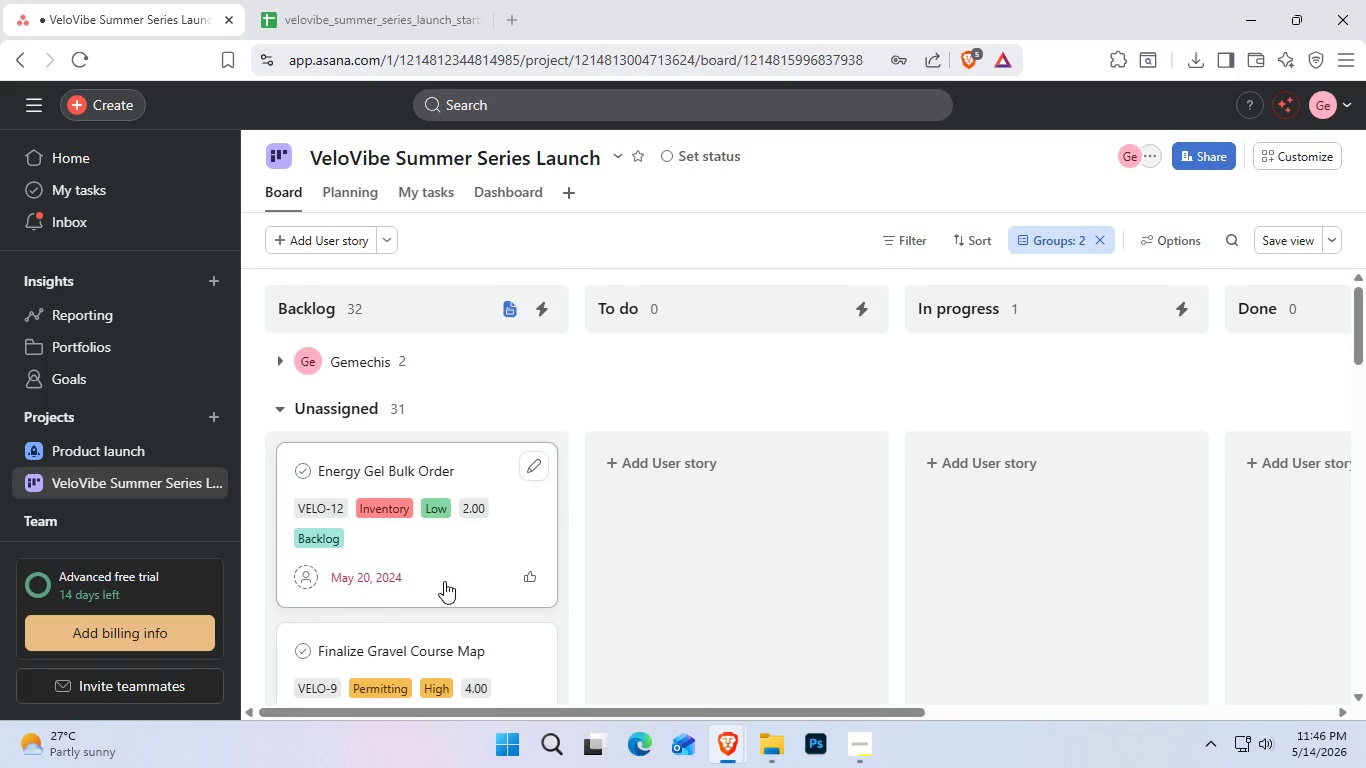 
scroll: coordinate [487, 605], scroll_direction: down, amount: 6.0
 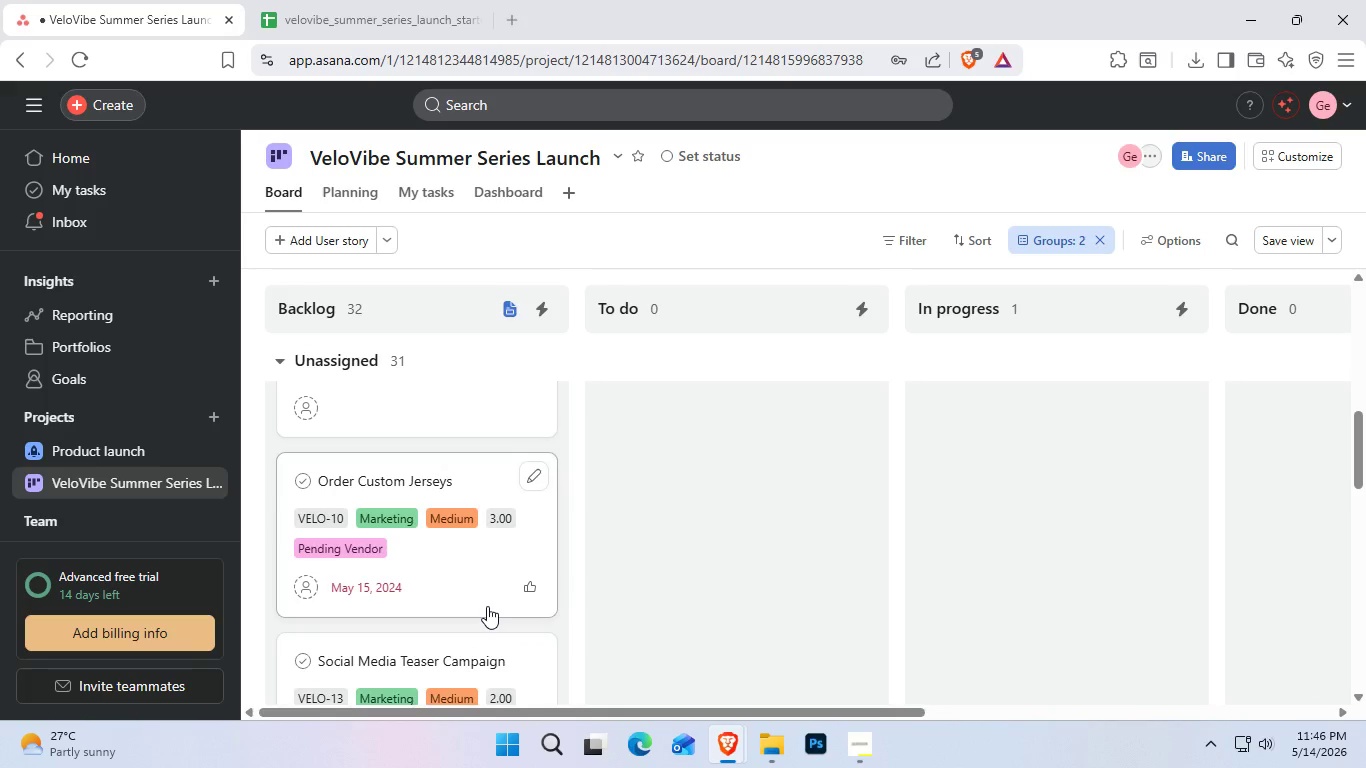 
left_click_drag(start_coordinate=[487, 606], to_coordinate=[477, 628])
 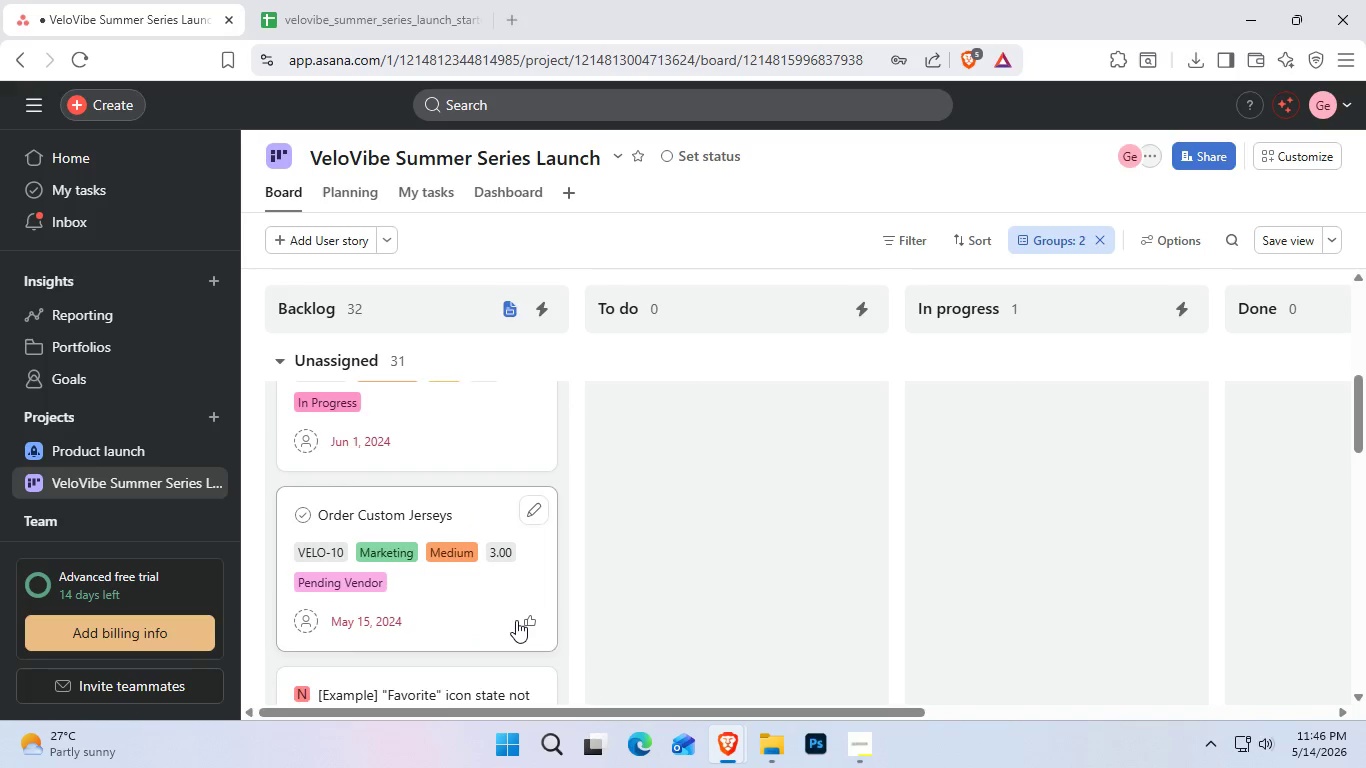 
scroll: coordinate [516, 620], scroll_direction: up, amount: 2.0
 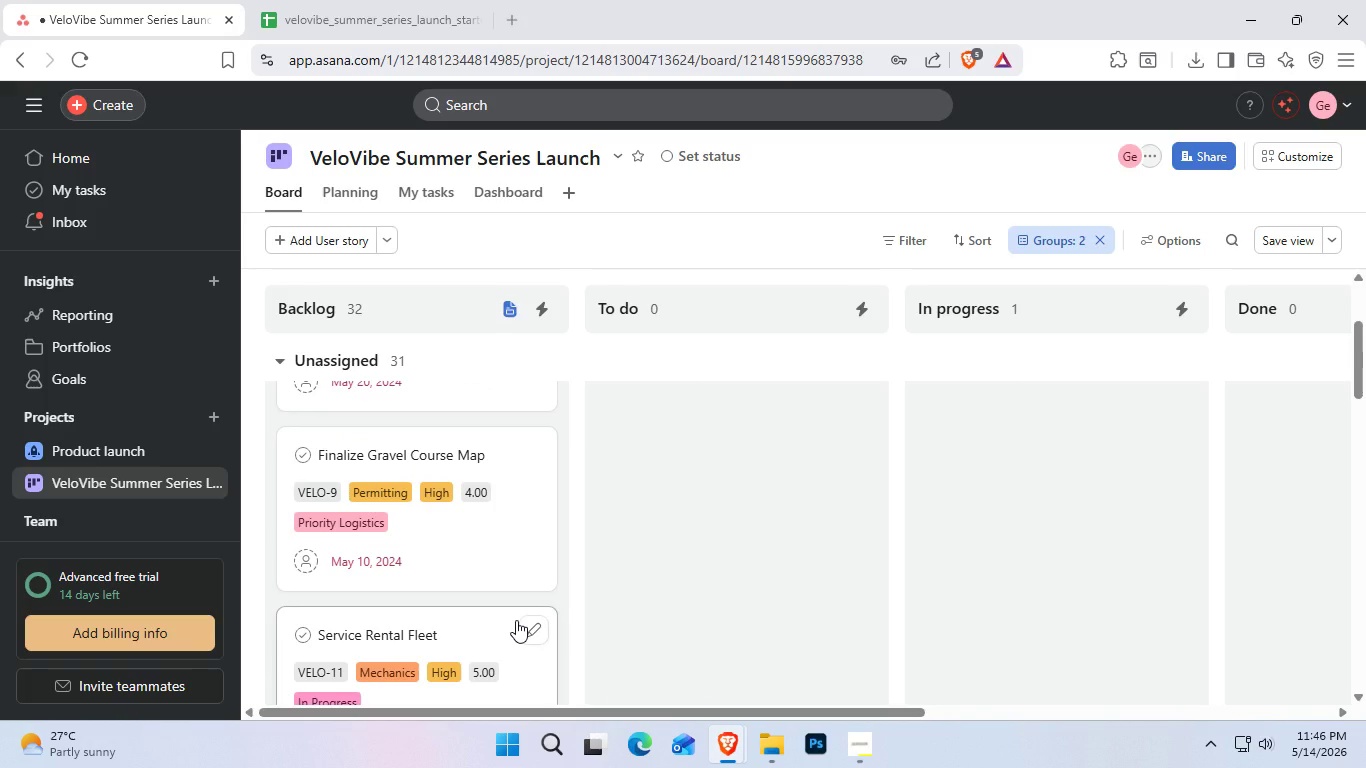 
scroll: coordinate [516, 620], scroll_direction: down, amount: 2.0
 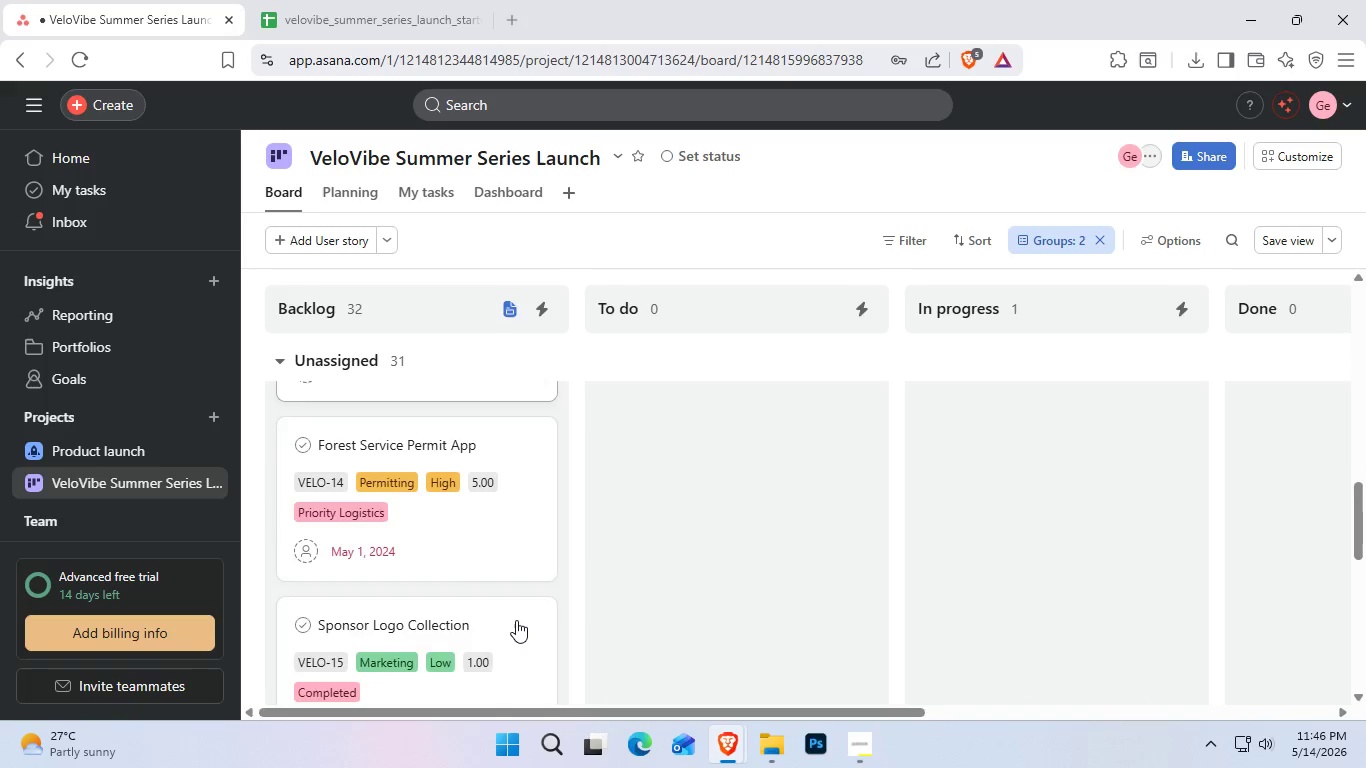 
left_click_drag(start_coordinate=[516, 620], to_coordinate=[506, 586])
 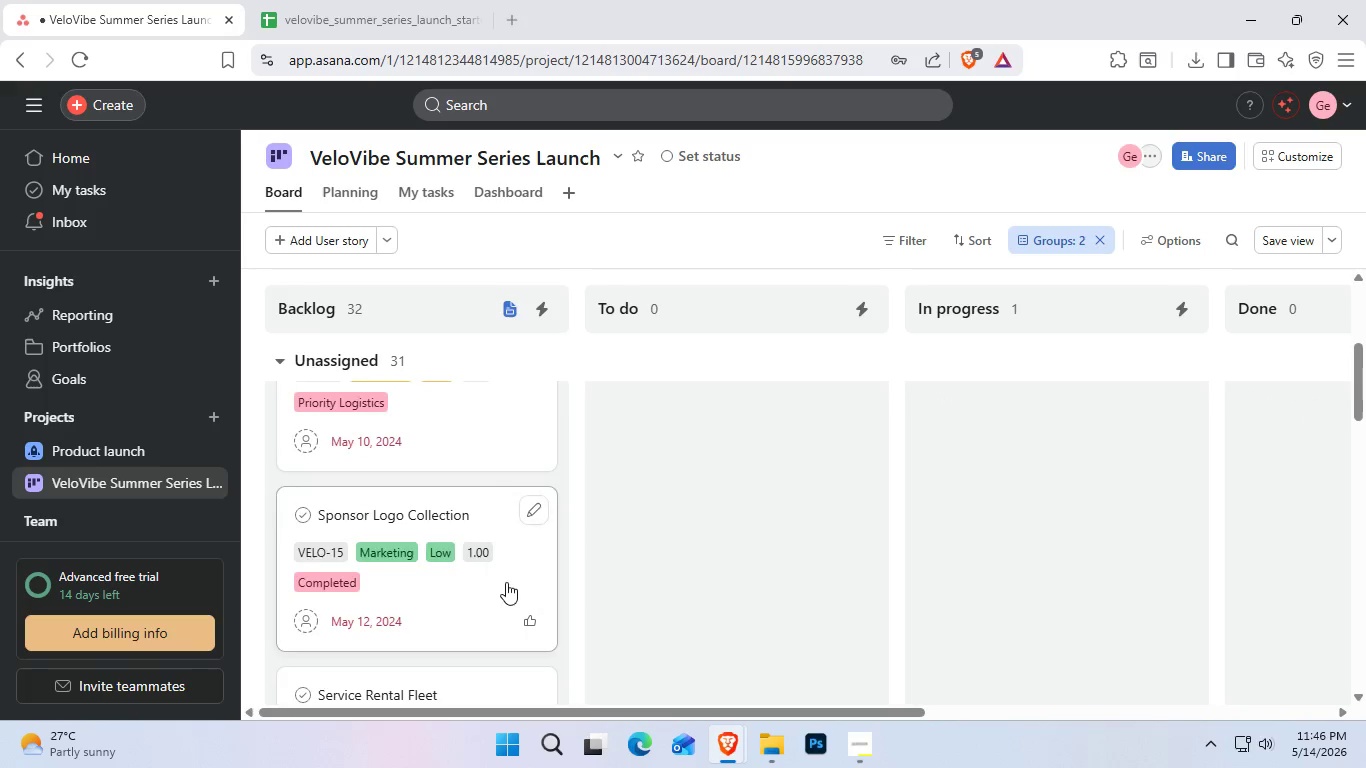 
scroll: coordinate [506, 582], scroll_direction: up, amount: 2.0
 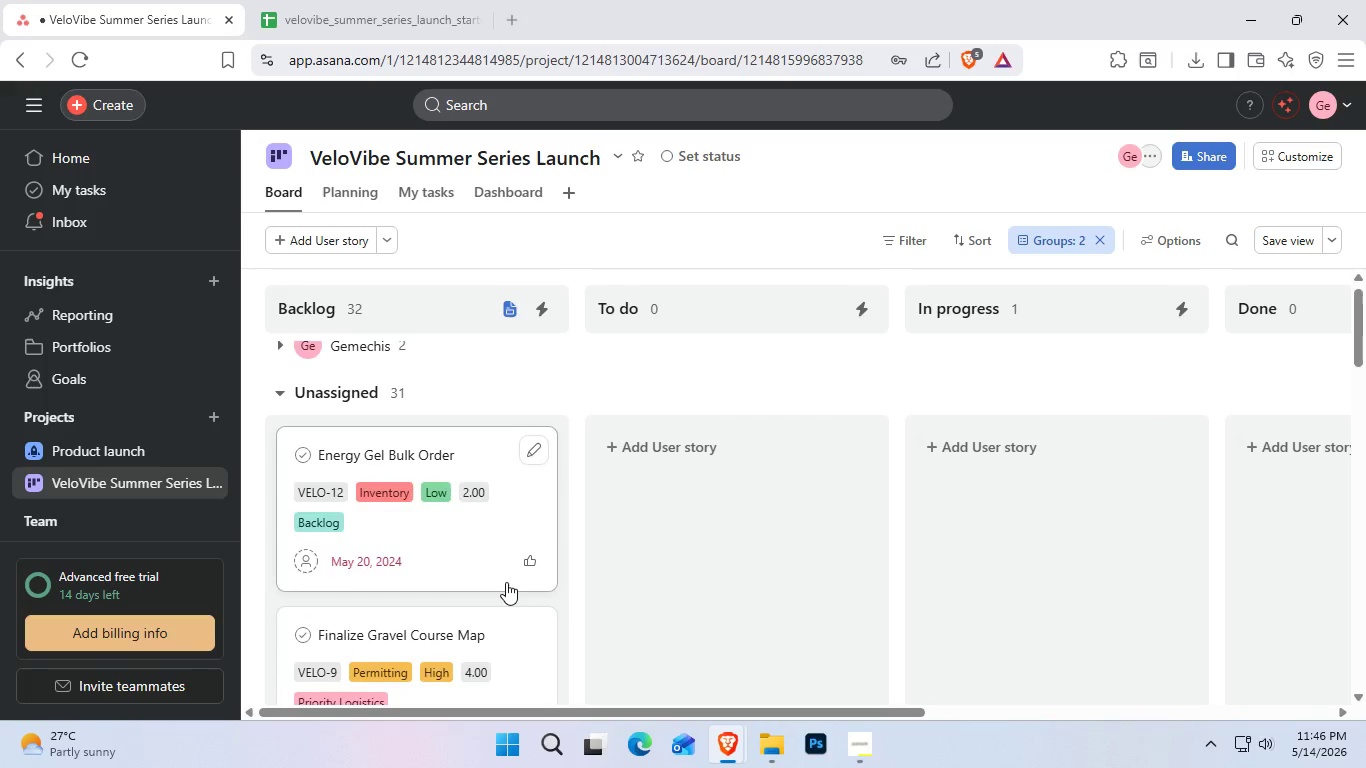 
scroll: coordinate [506, 581], scroll_direction: down, amount: 3.0
 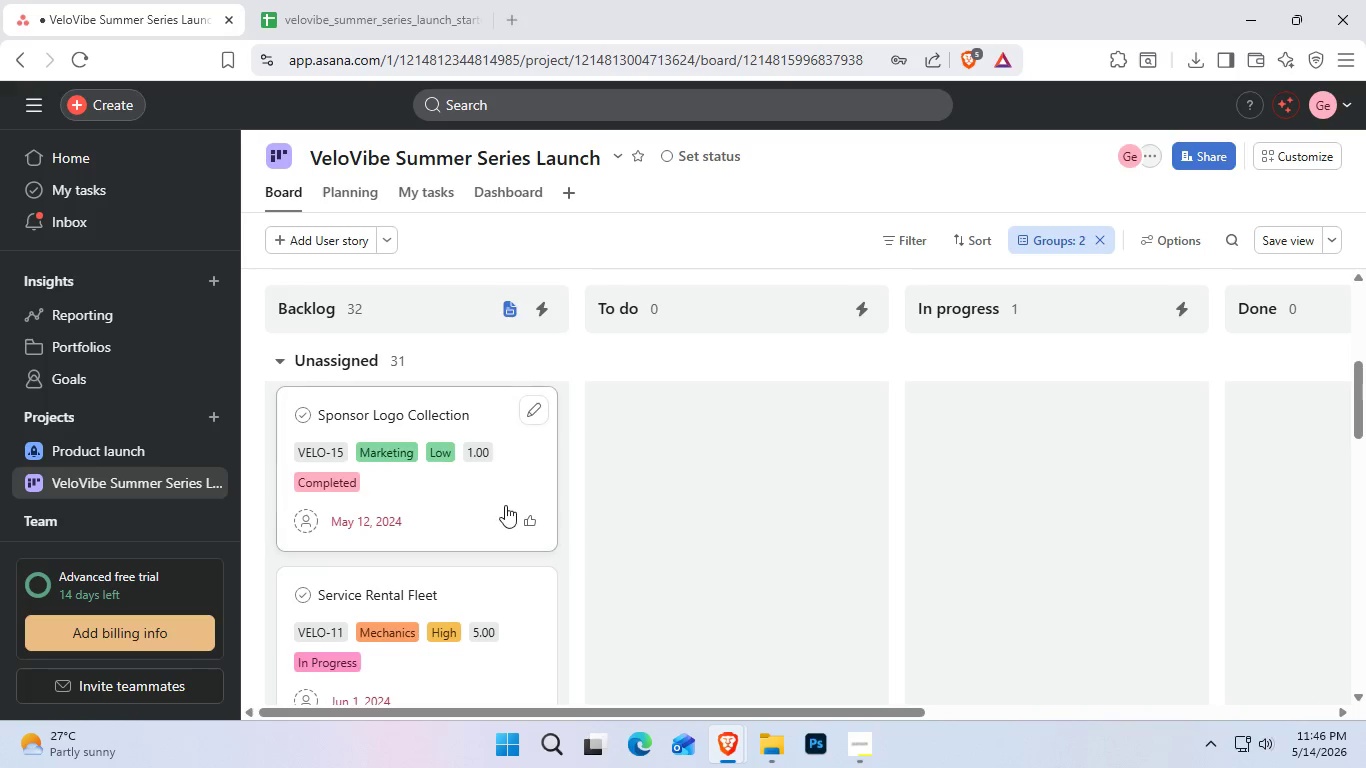 
left_click_drag(start_coordinate=[505, 501], to_coordinate=[490, 575])
 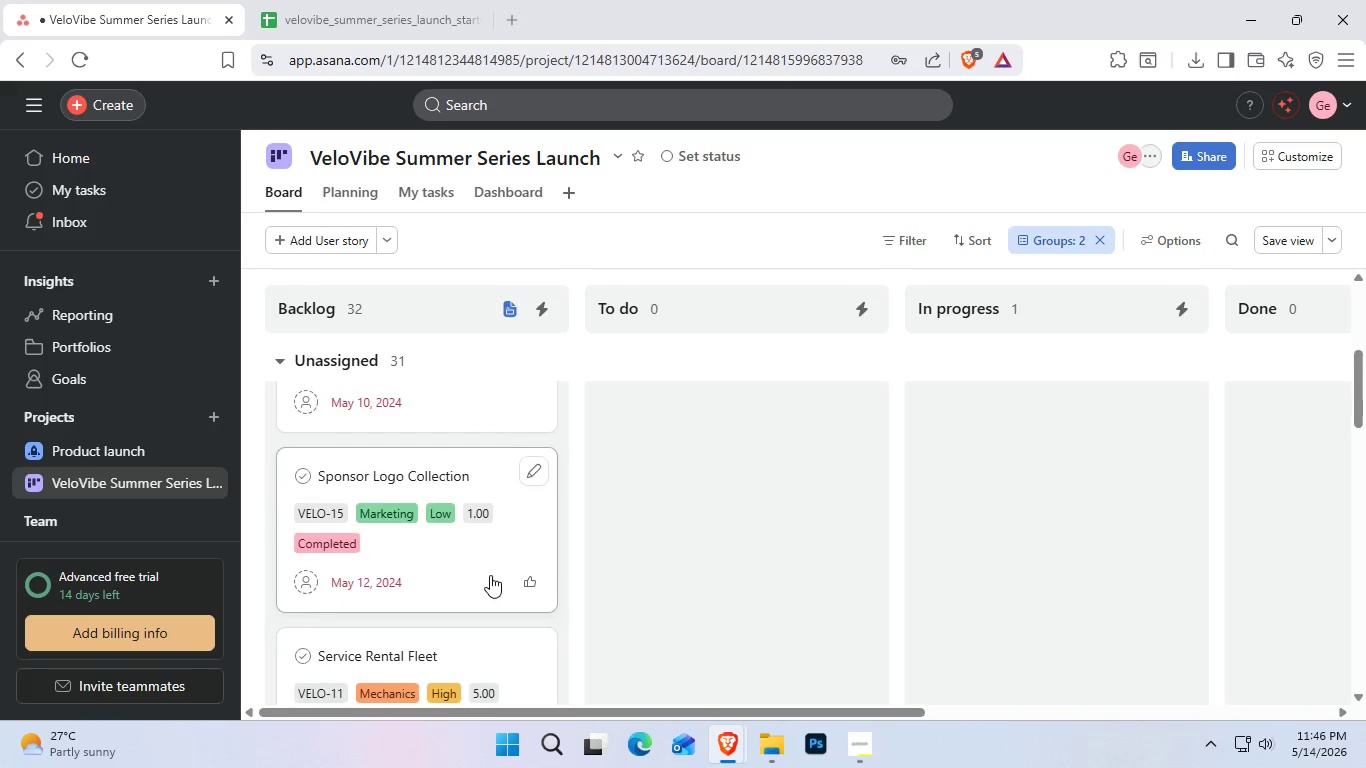 
scroll: coordinate [490, 575], scroll_direction: none, amount: 0.0
 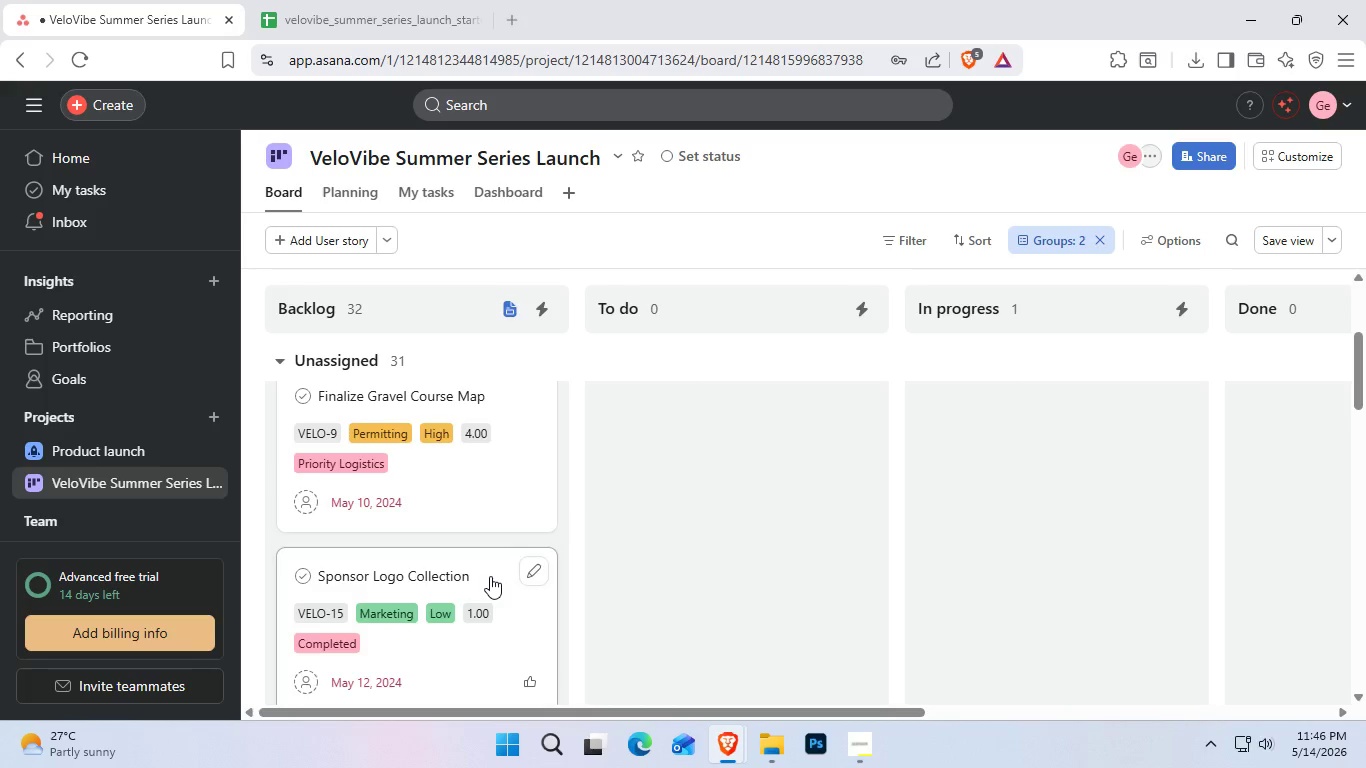 
scroll: coordinate [490, 576], scroll_direction: up, amount: 2.0
 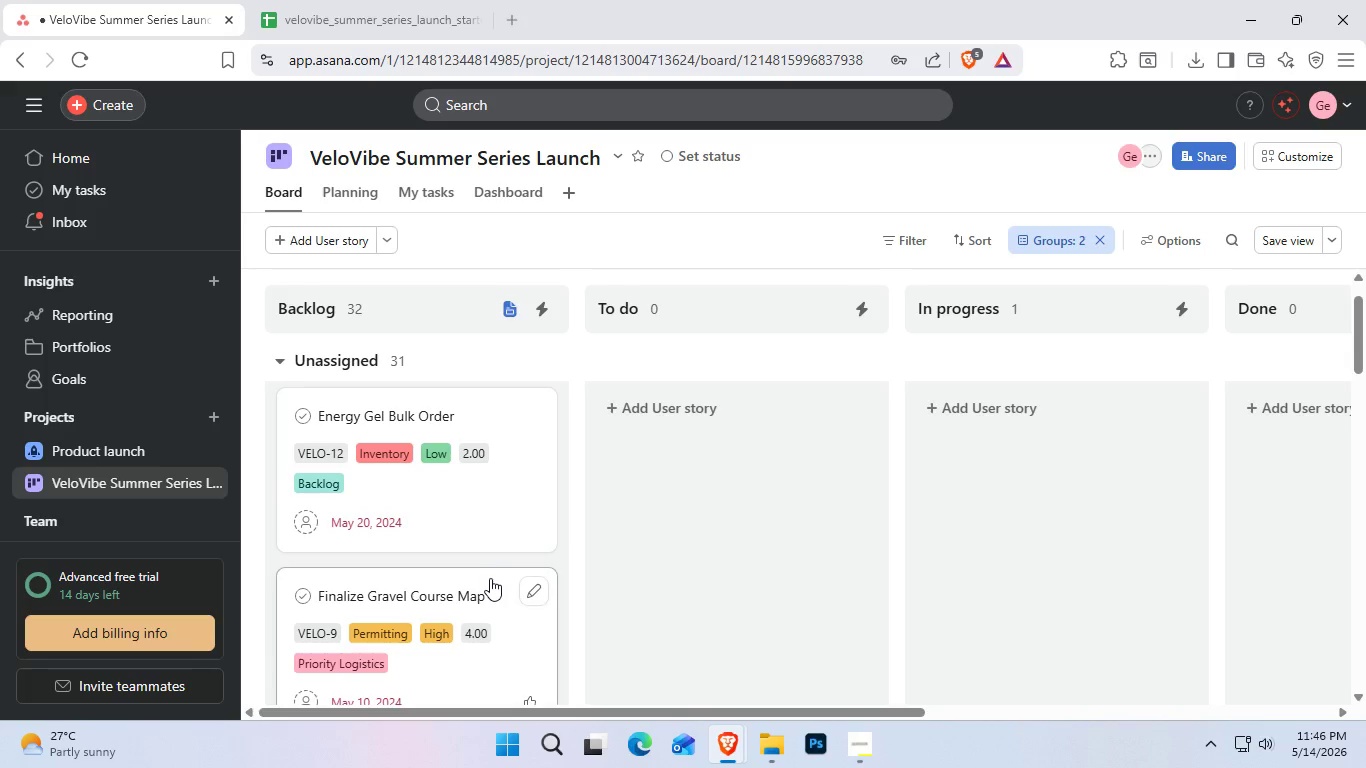 
scroll: coordinate [488, 582], scroll_direction: down, amount: 3.0
 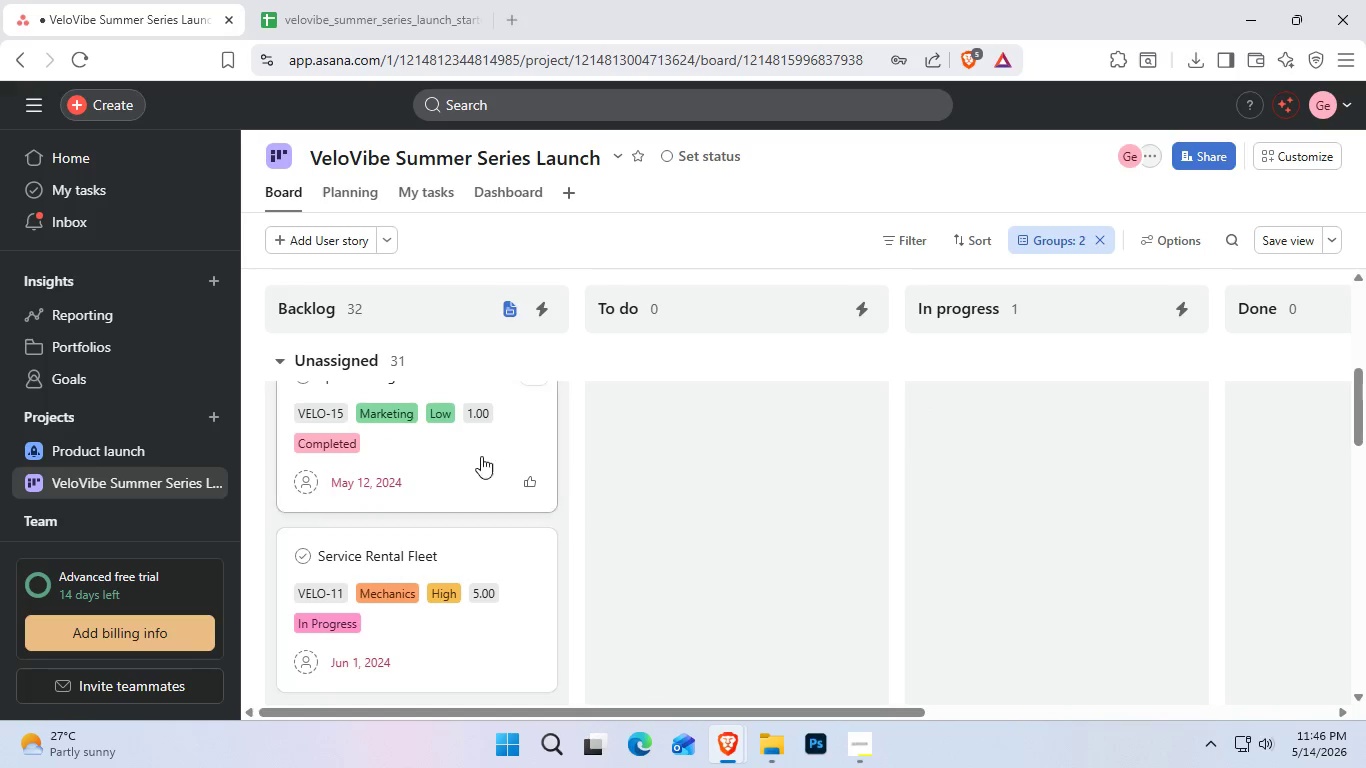 
left_click_drag(start_coordinate=[480, 455], to_coordinate=[468, 661])
 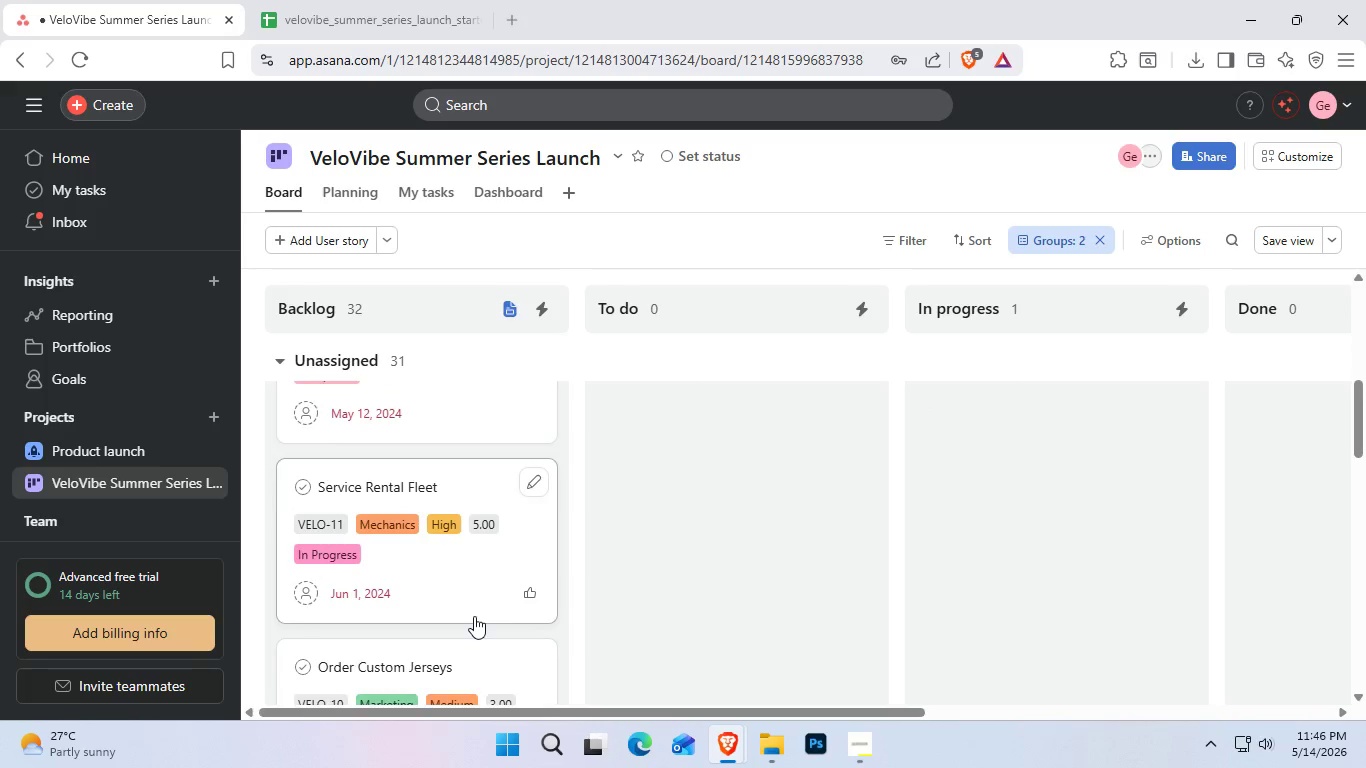 
scroll: coordinate [474, 616], scroll_direction: none, amount: 0.0
 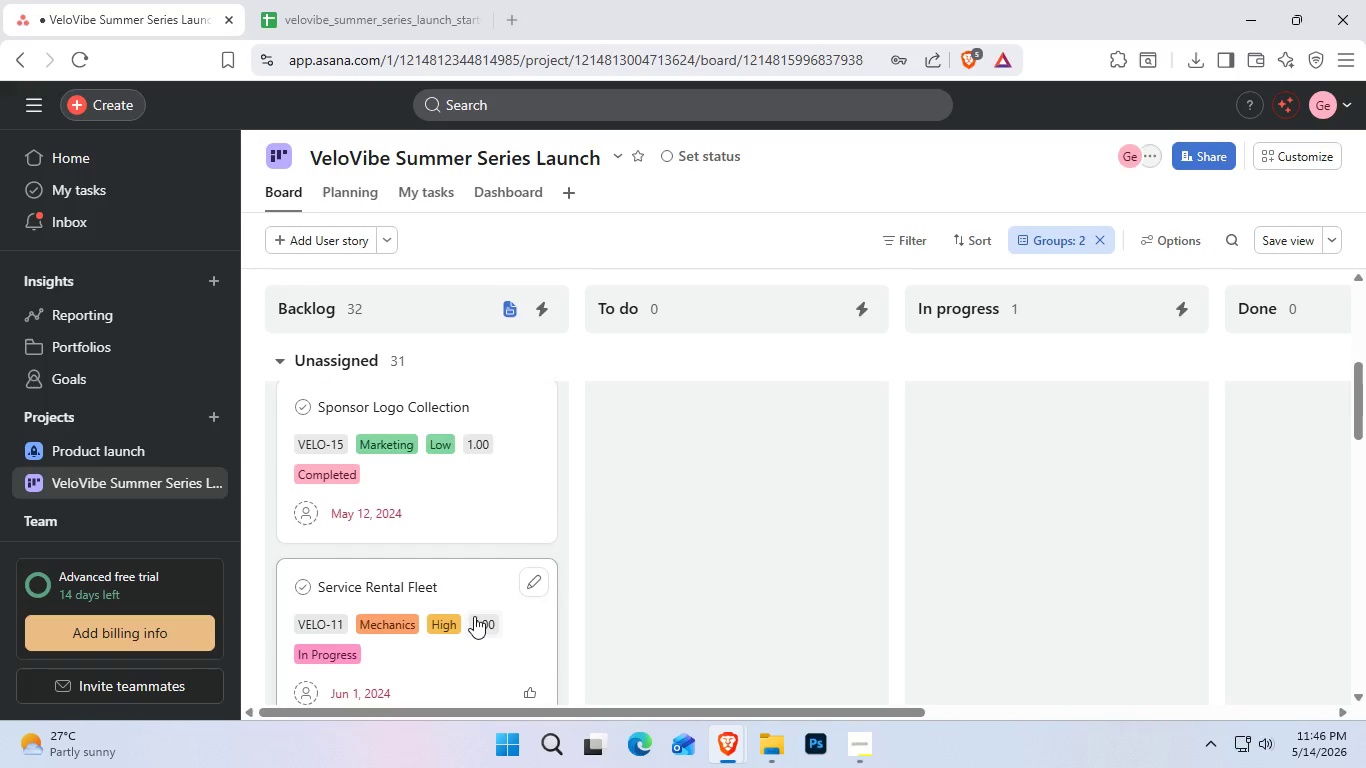 
scroll: coordinate [474, 616], scroll_direction: down, amount: 2.0
 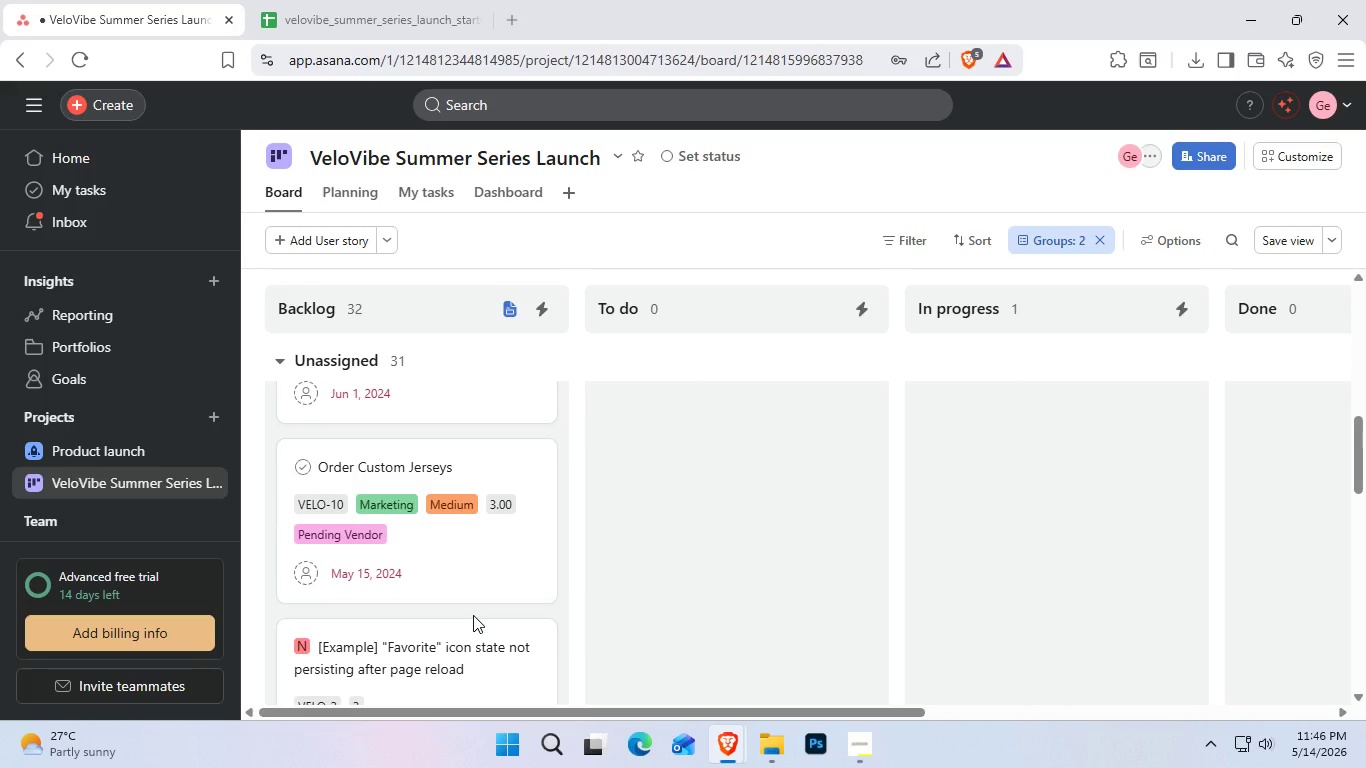 
scroll: coordinate [473, 615], scroll_direction: none, amount: 0.0
 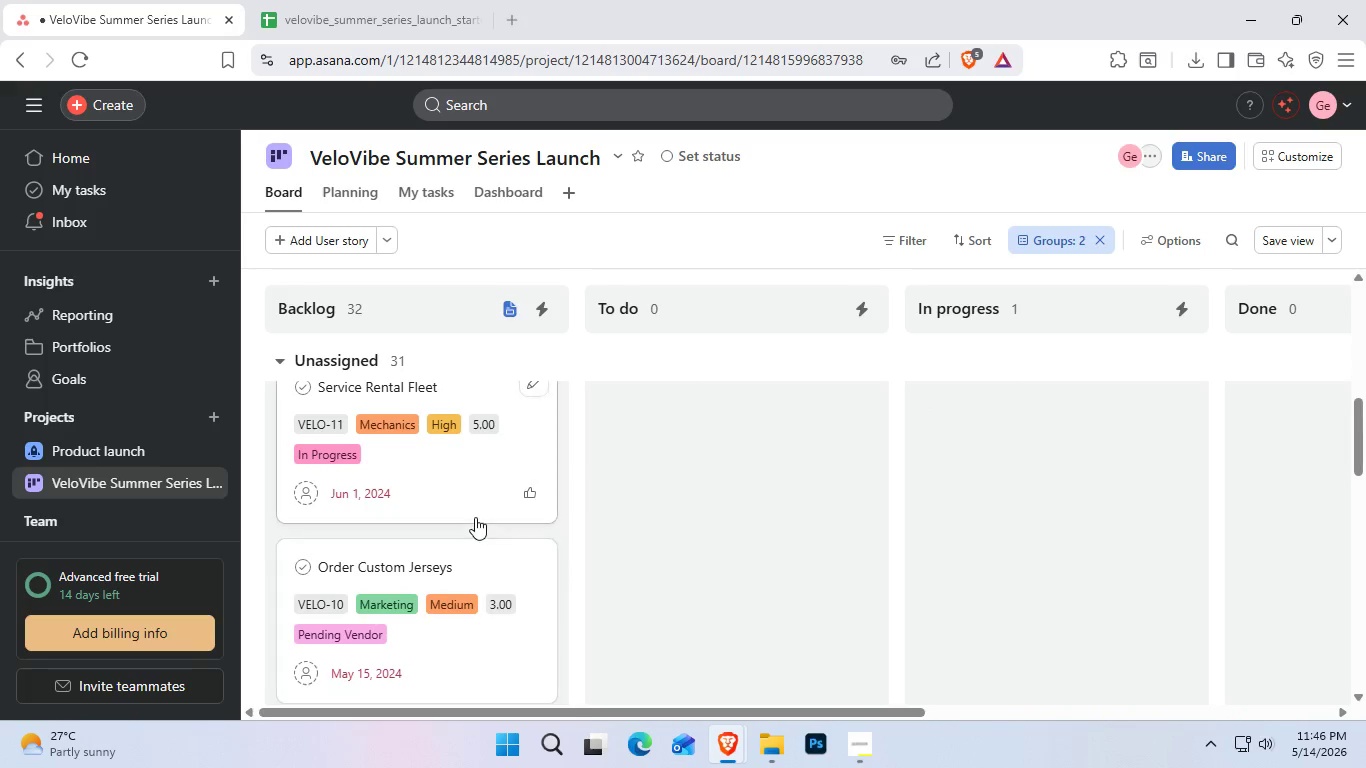 
scroll: coordinate [475, 517], scroll_direction: up, amount: 3.0
 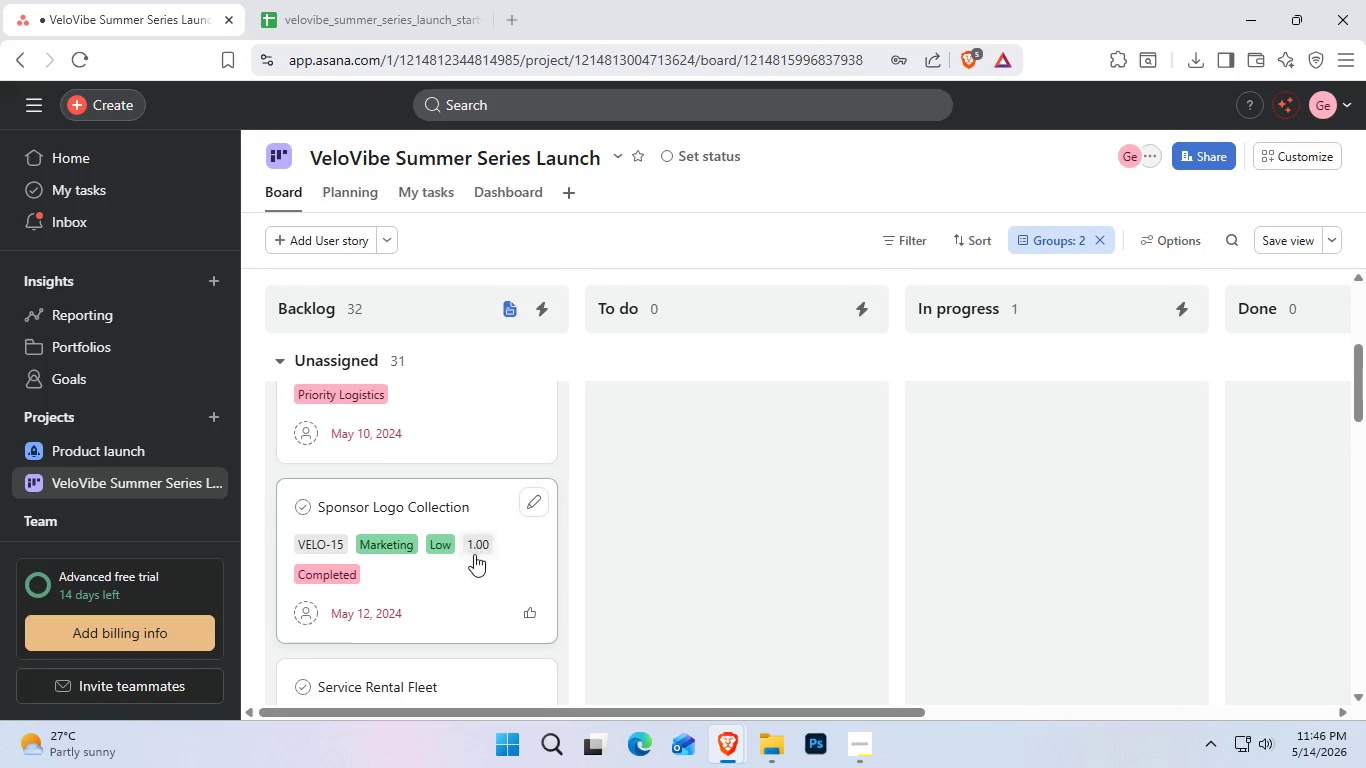 
left_click_drag(start_coordinate=[473, 564], to_coordinate=[466, 528])
 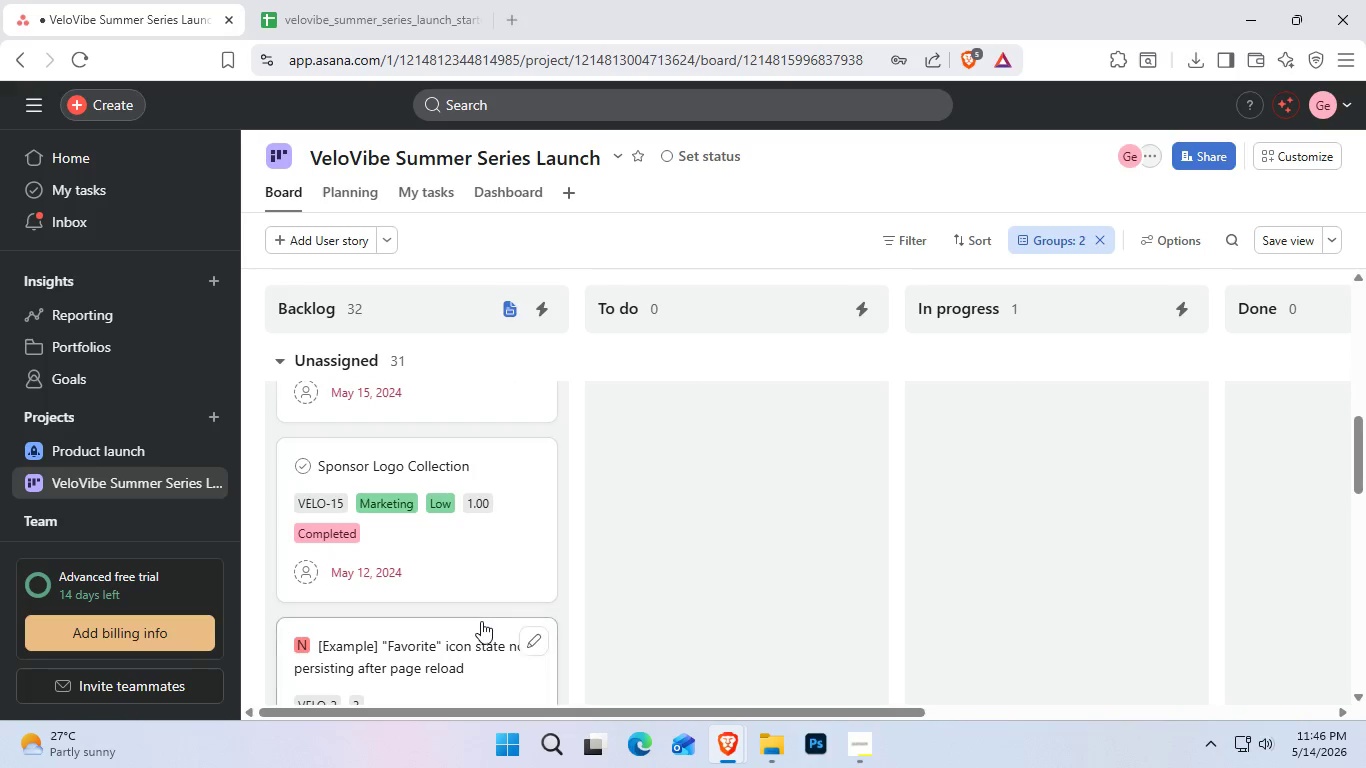 
scroll: coordinate [499, 579], scroll_direction: up, amount: 9.0
 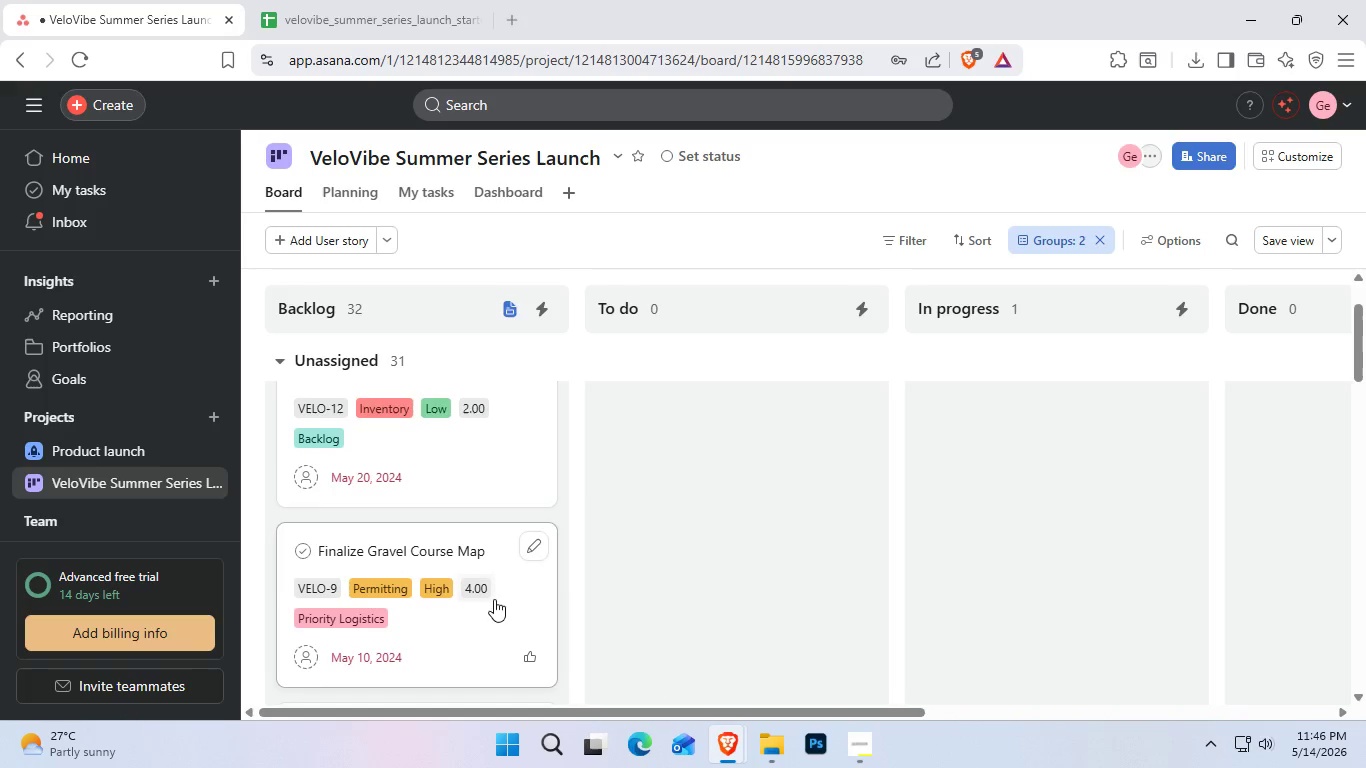 
scroll: coordinate [481, 616], scroll_direction: down, amount: 7.0
 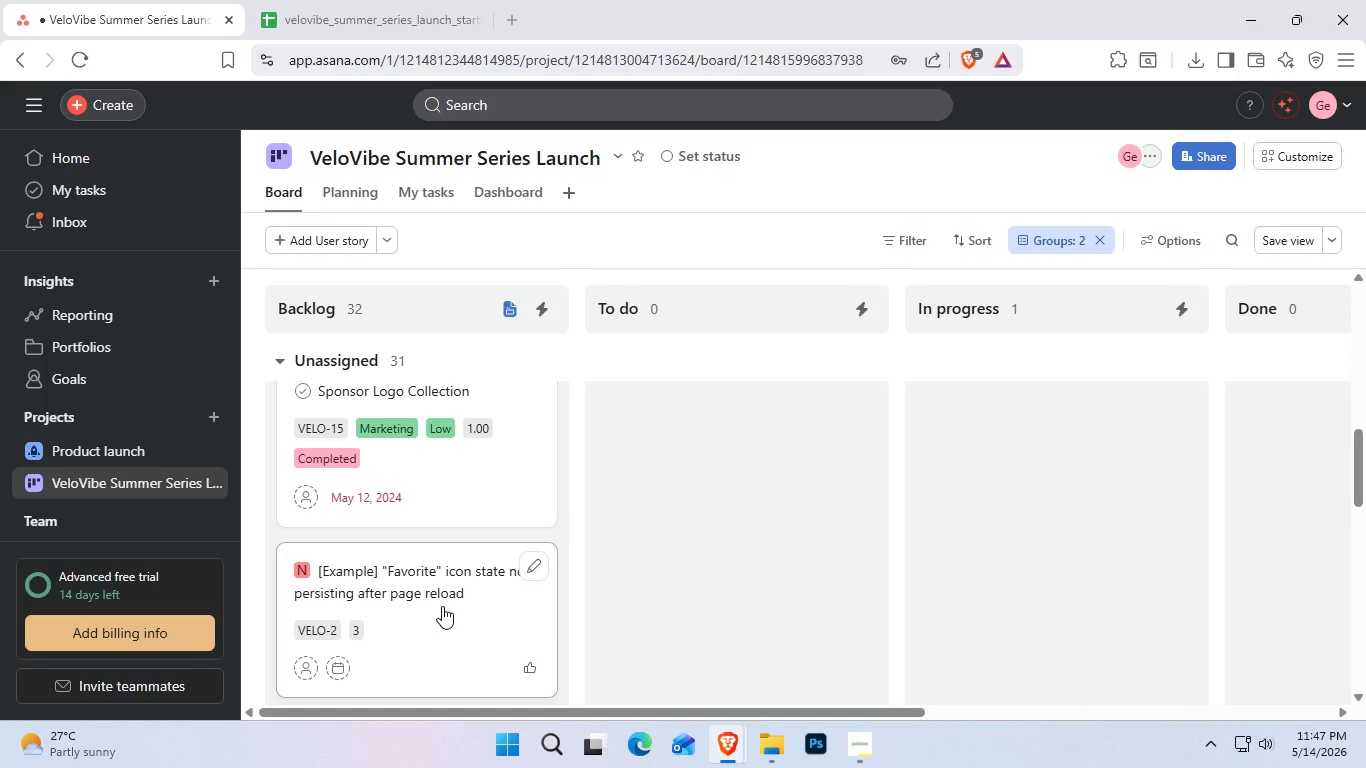 
wait(20.71)
 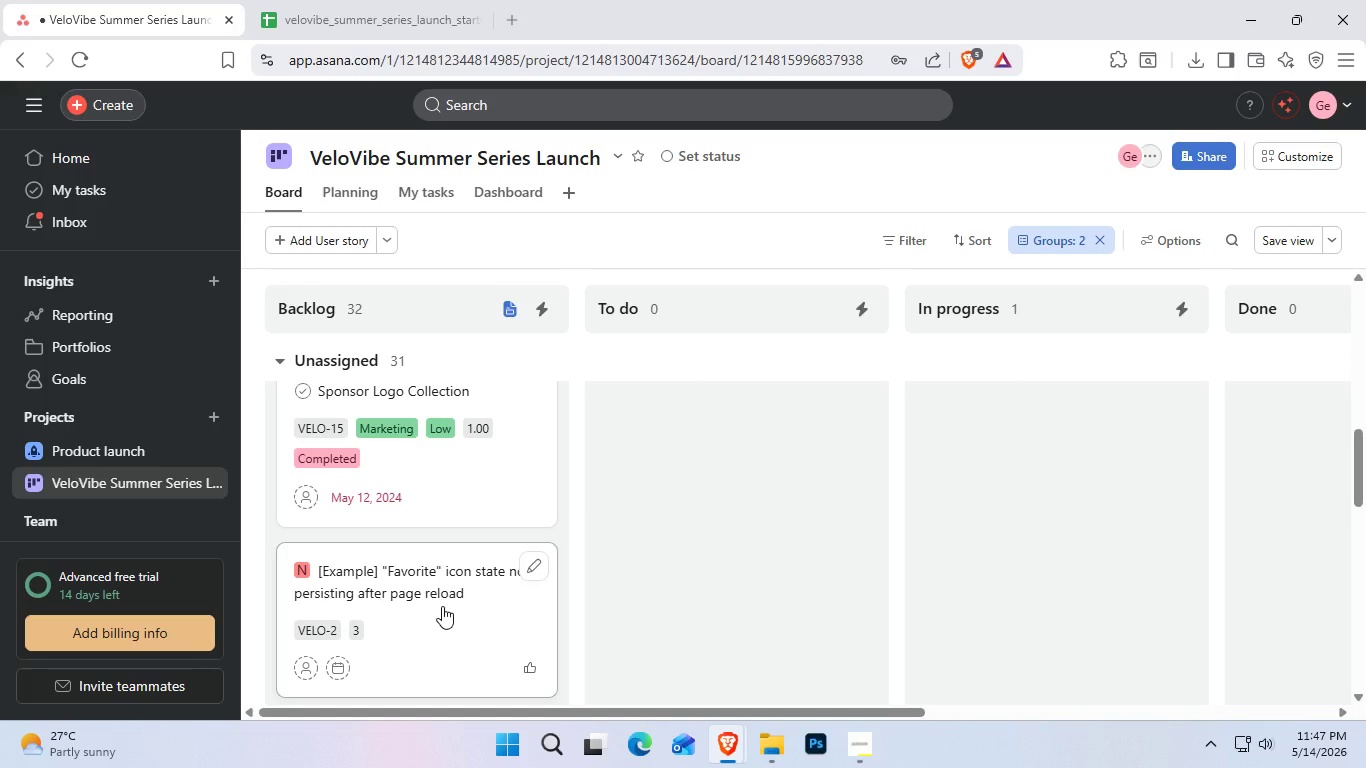 
scroll: coordinate [472, 592], scroll_direction: down, amount: 3.0
 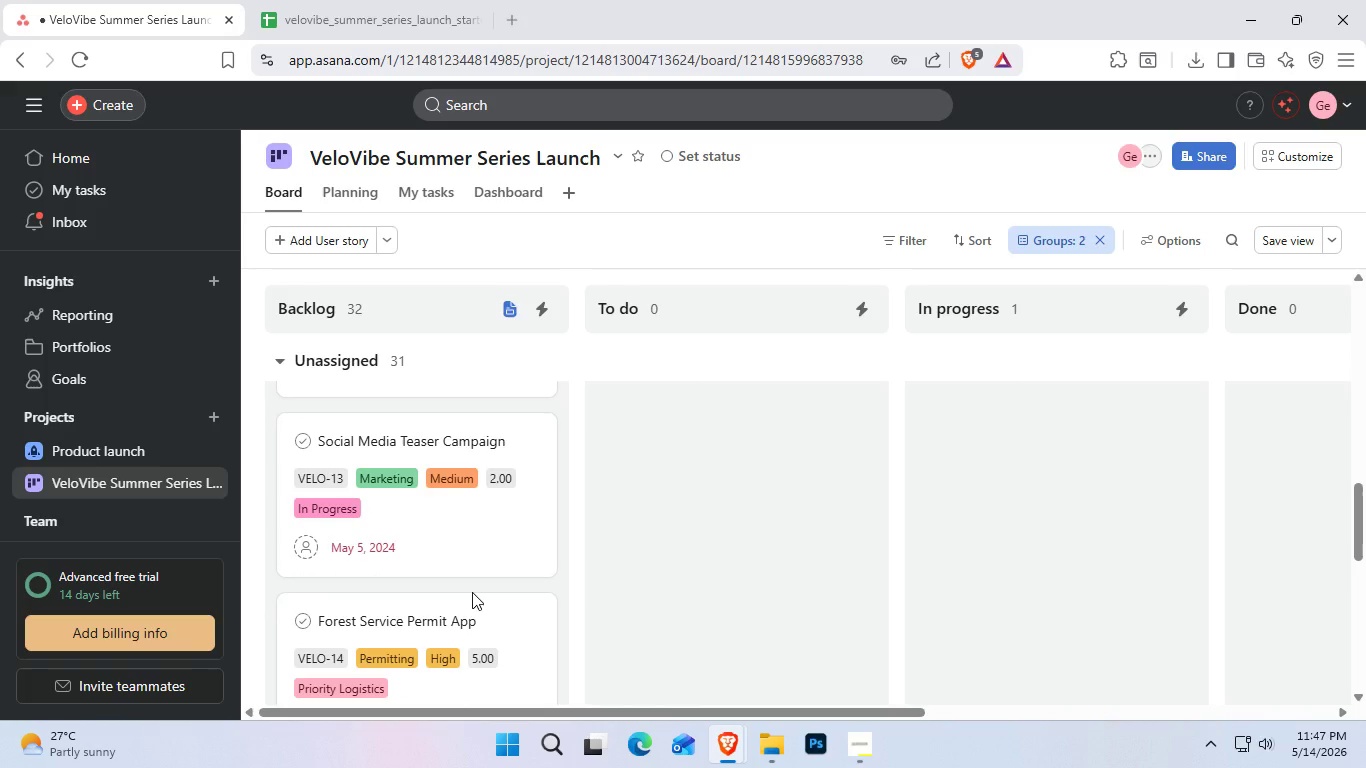 
scroll: coordinate [470, 562], scroll_direction: up, amount: 19.0
 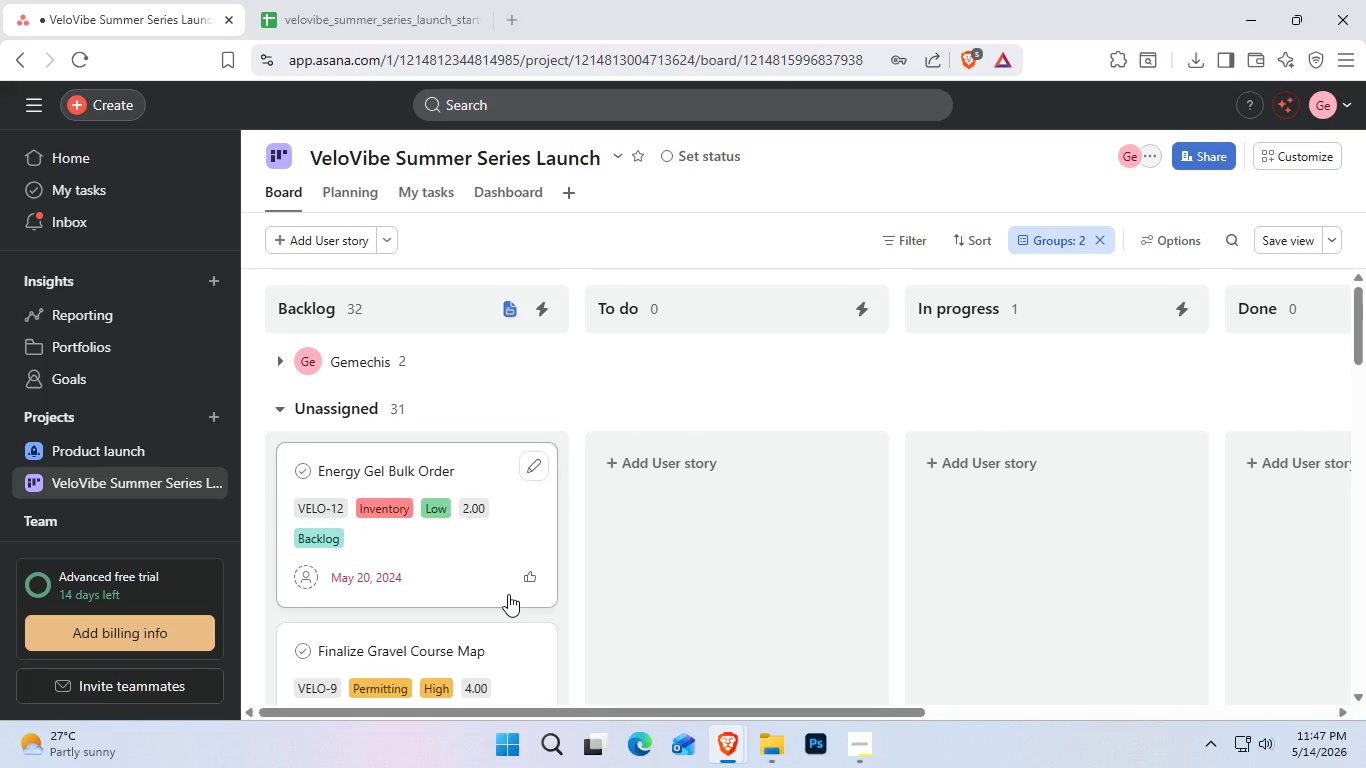 
wait(28.33)
 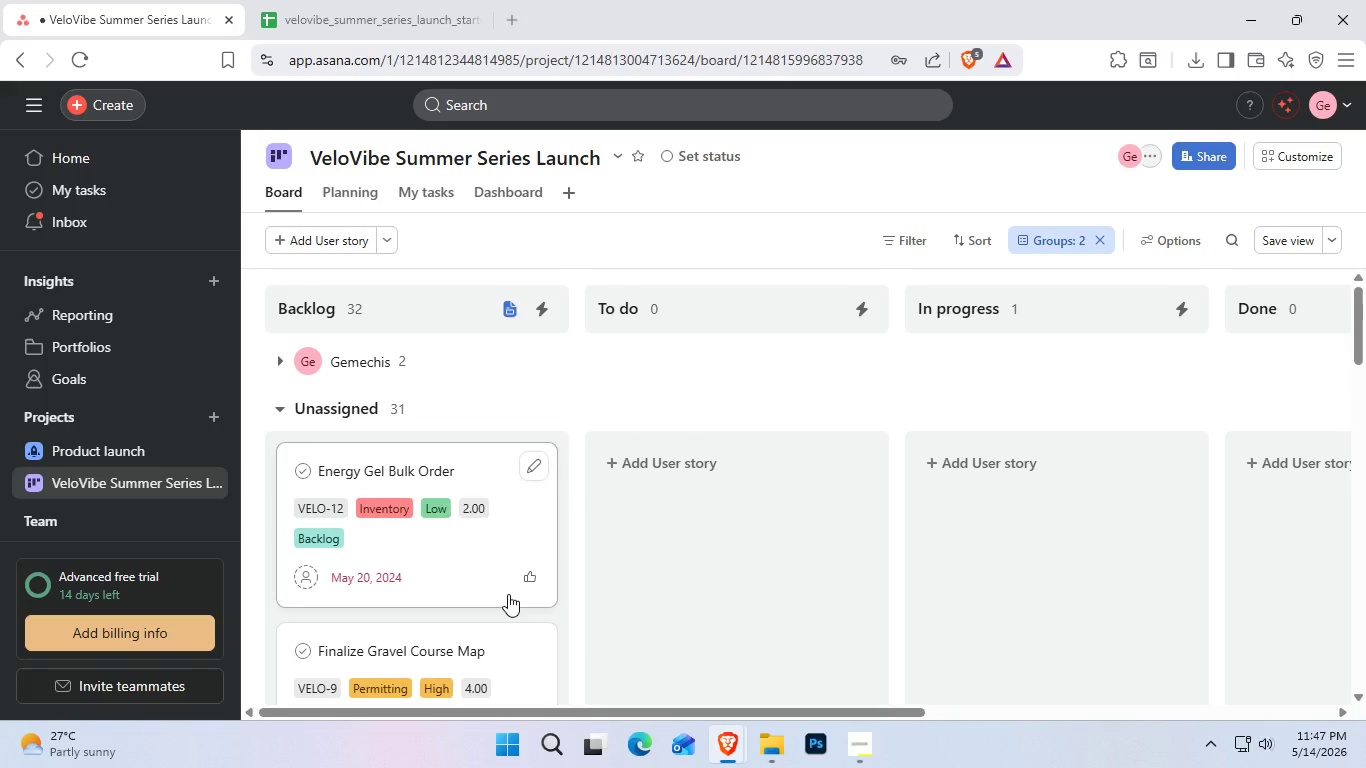 
left_click([612, 165])
 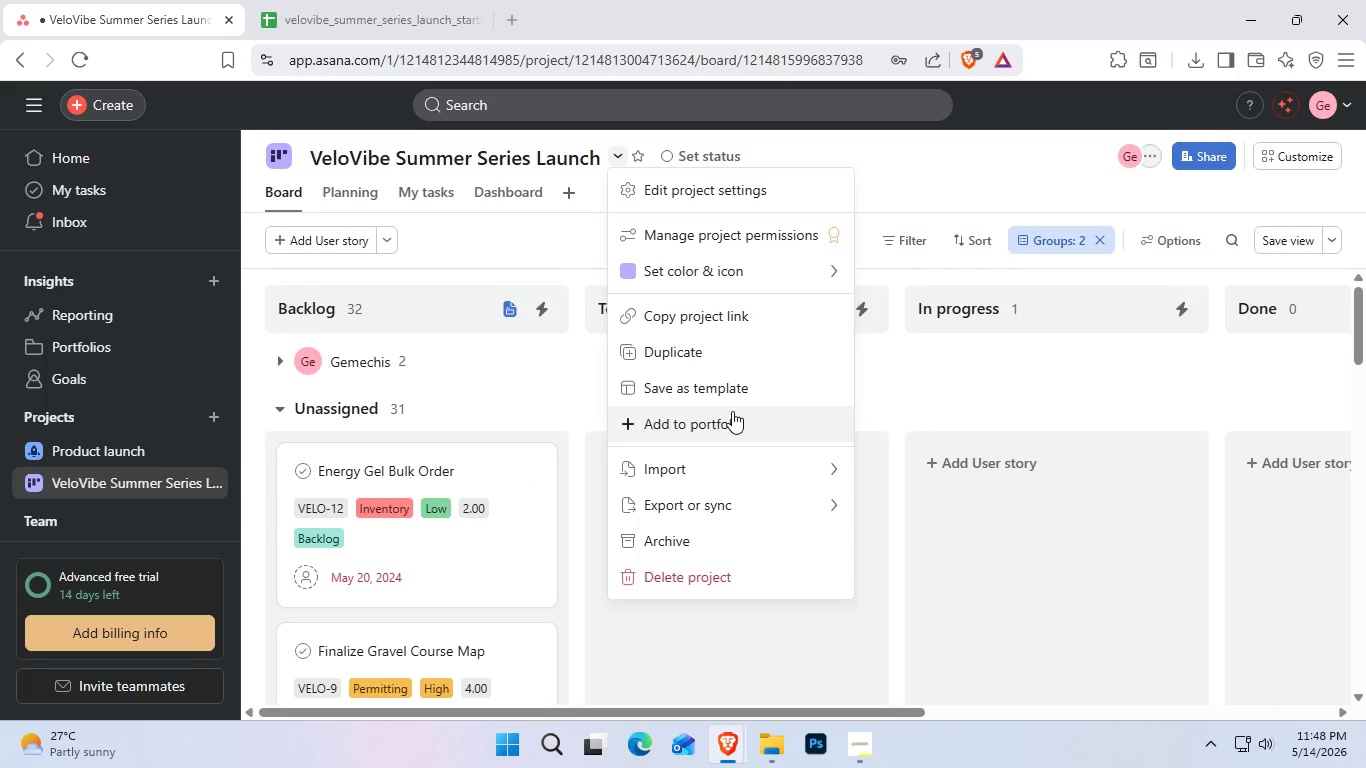 
wait(8.88)
 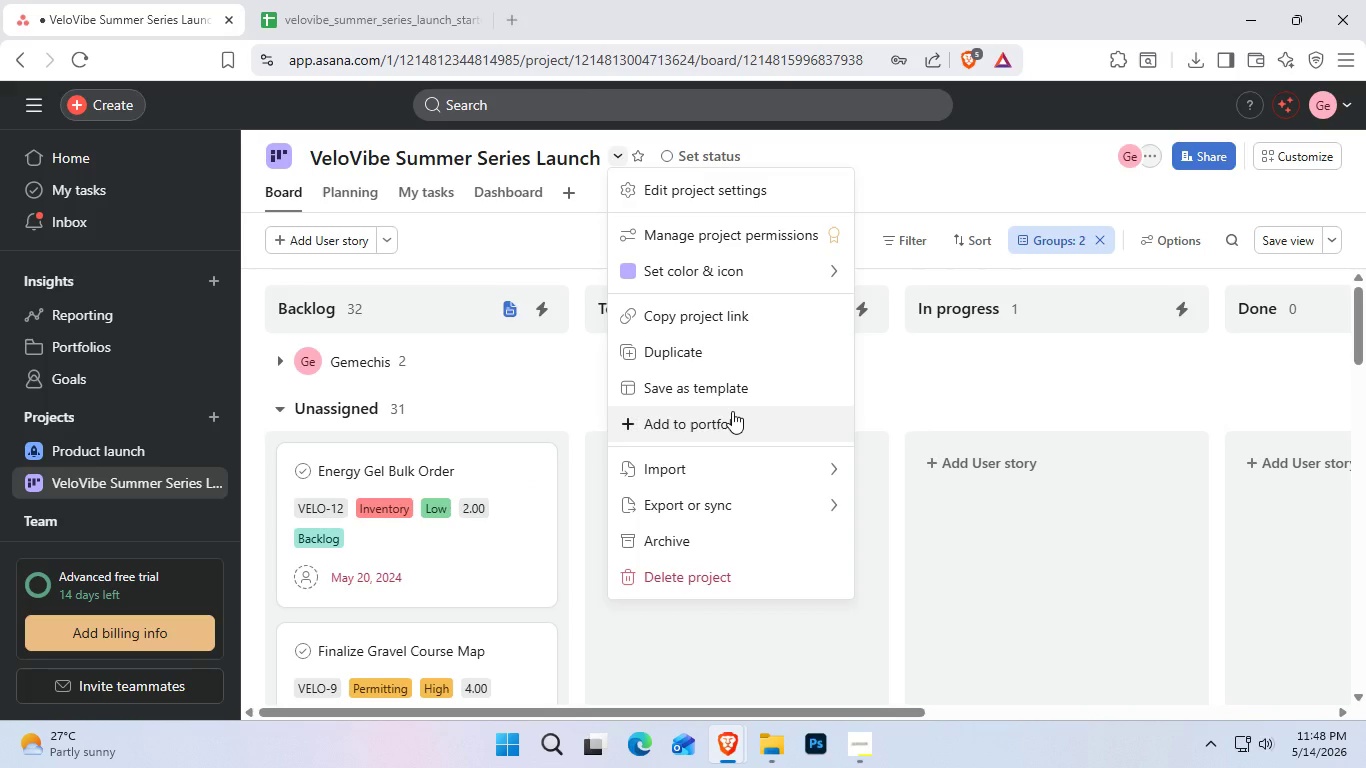 
left_click([768, 200])
 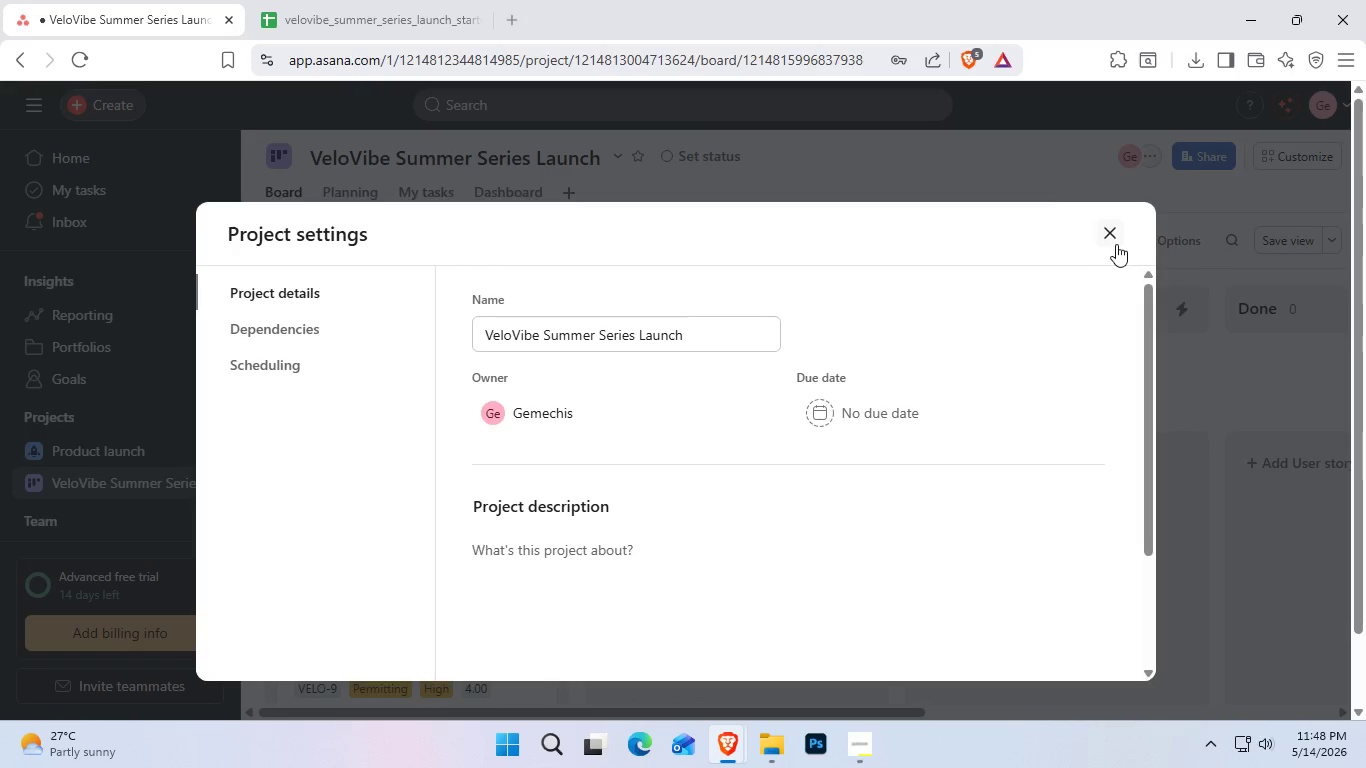 
left_click([335, 322])
 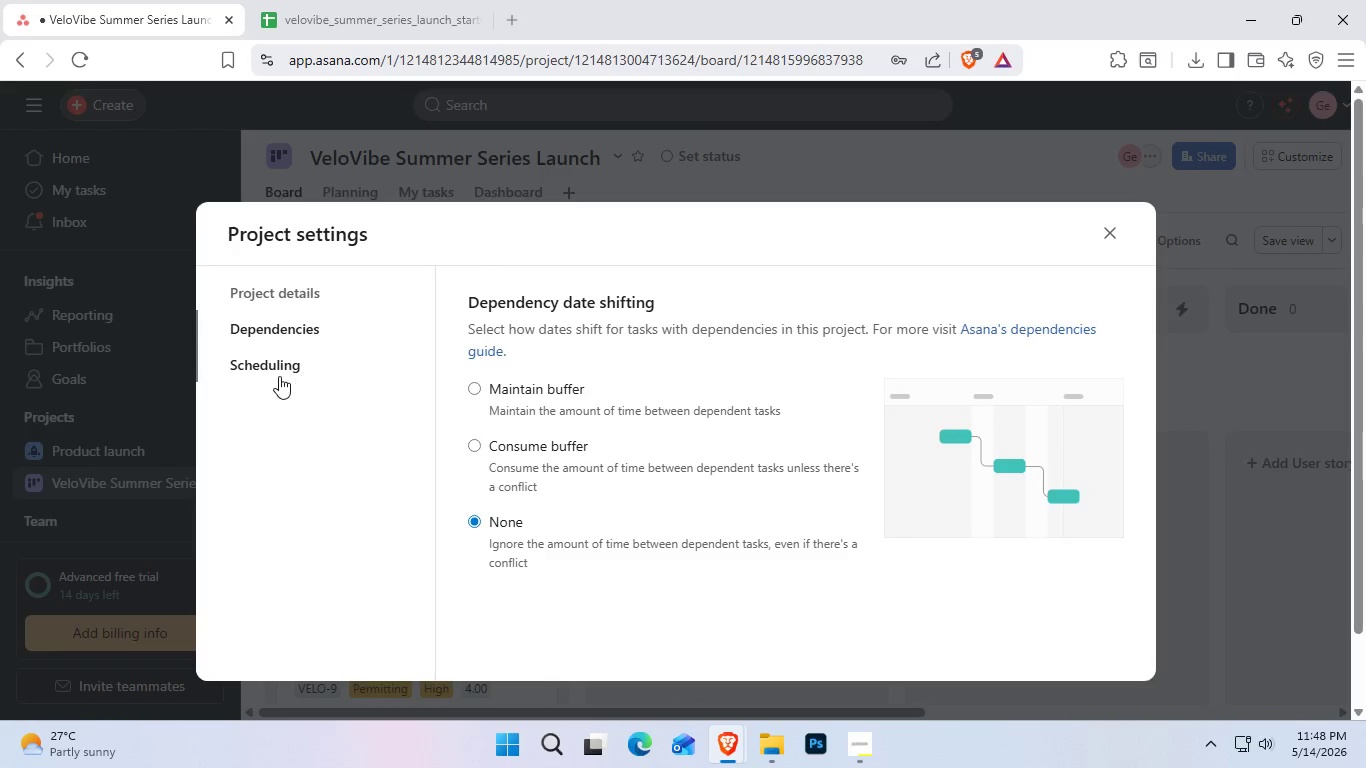 
left_click([279, 376])
 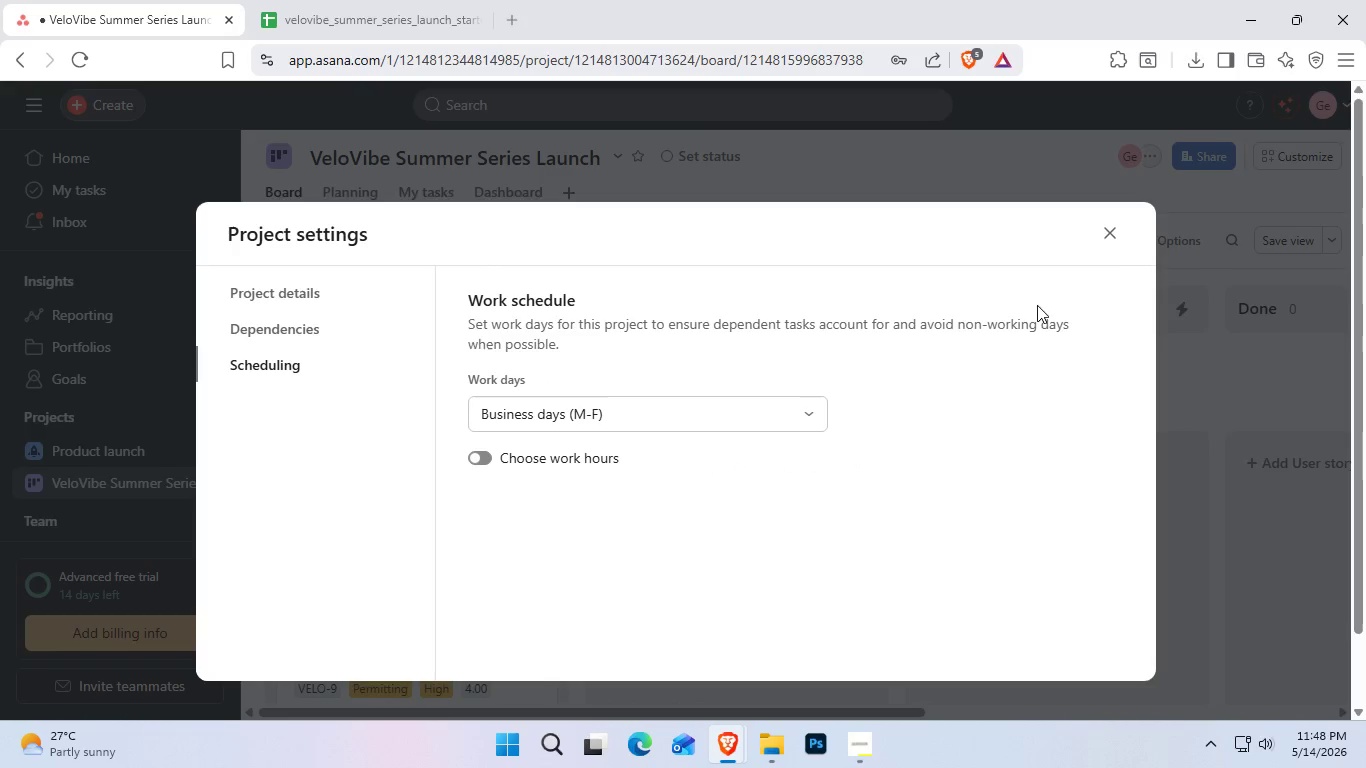 
left_click([1119, 242])
 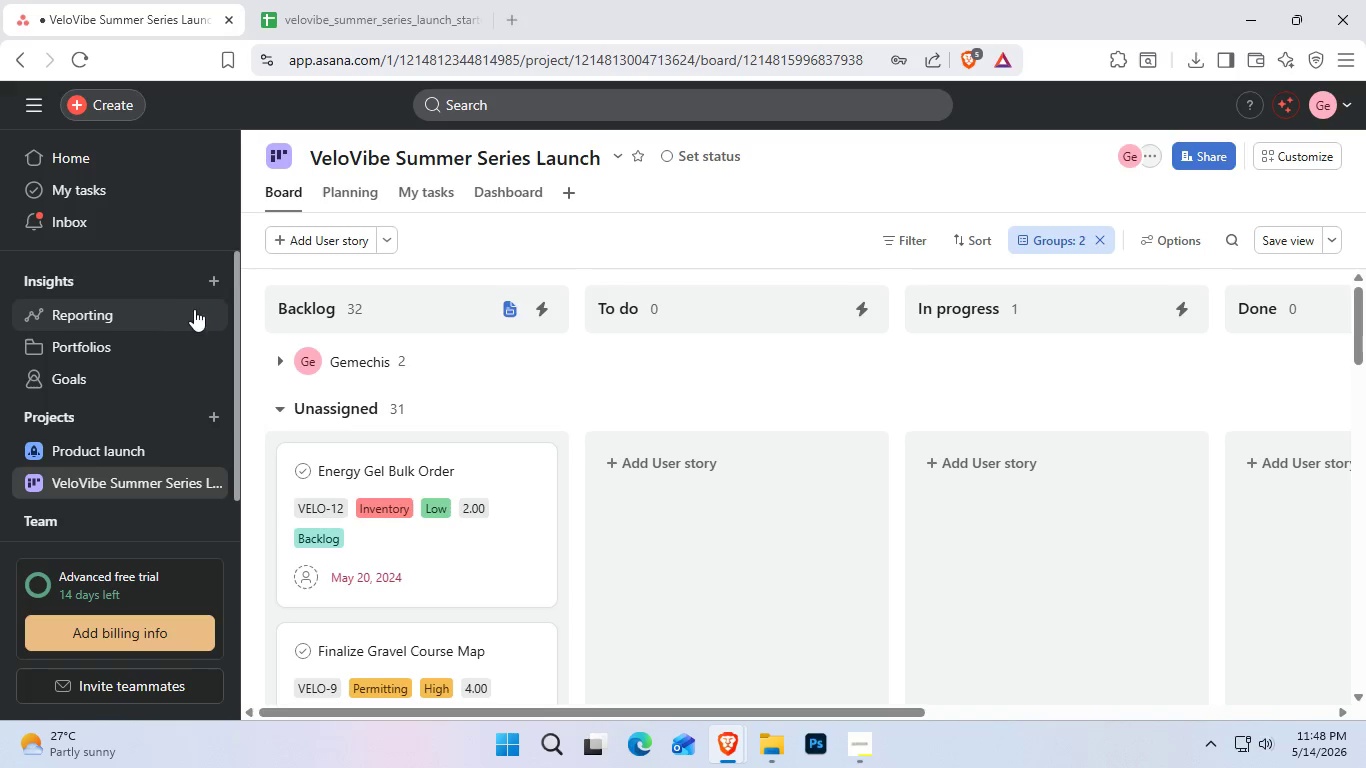 
scroll: coordinate [167, 358], scroll_direction: down, amount: 2.0
 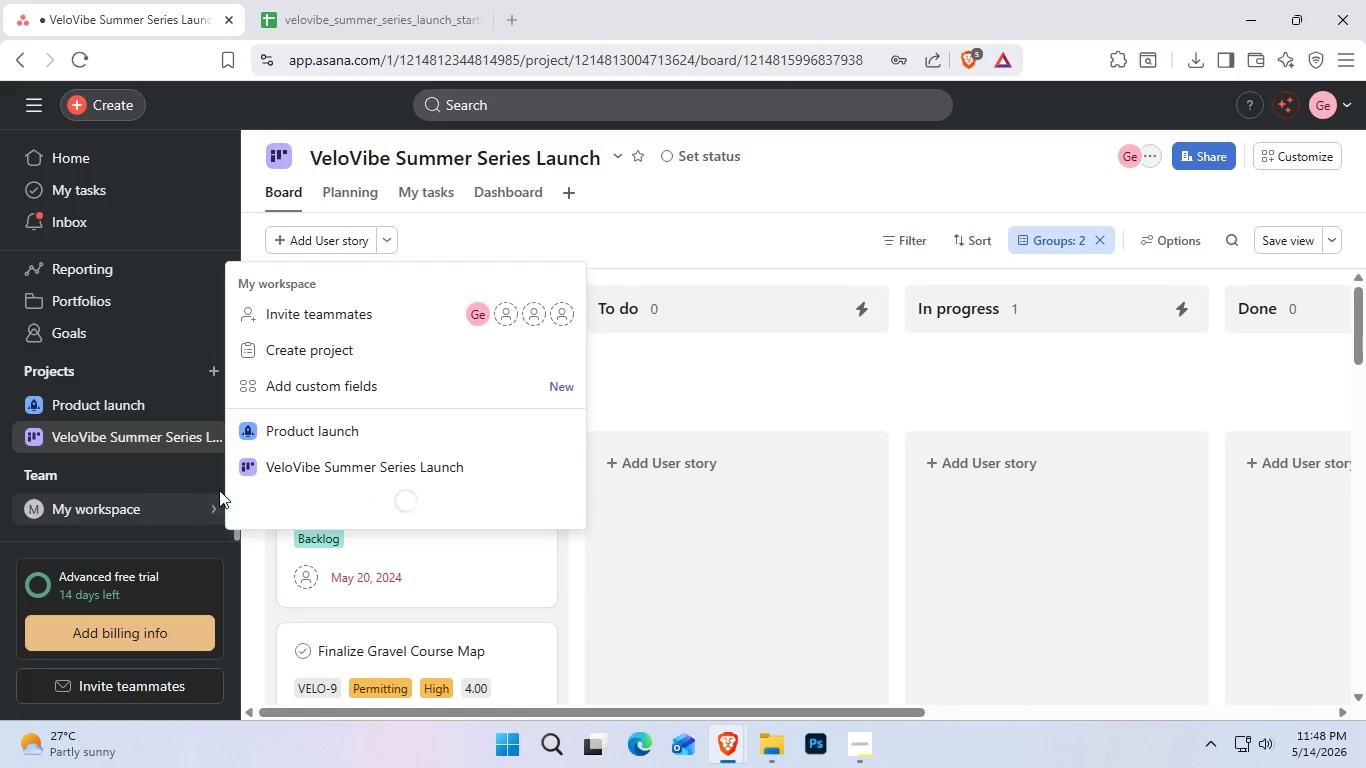 
mouse_move([217, 509])
 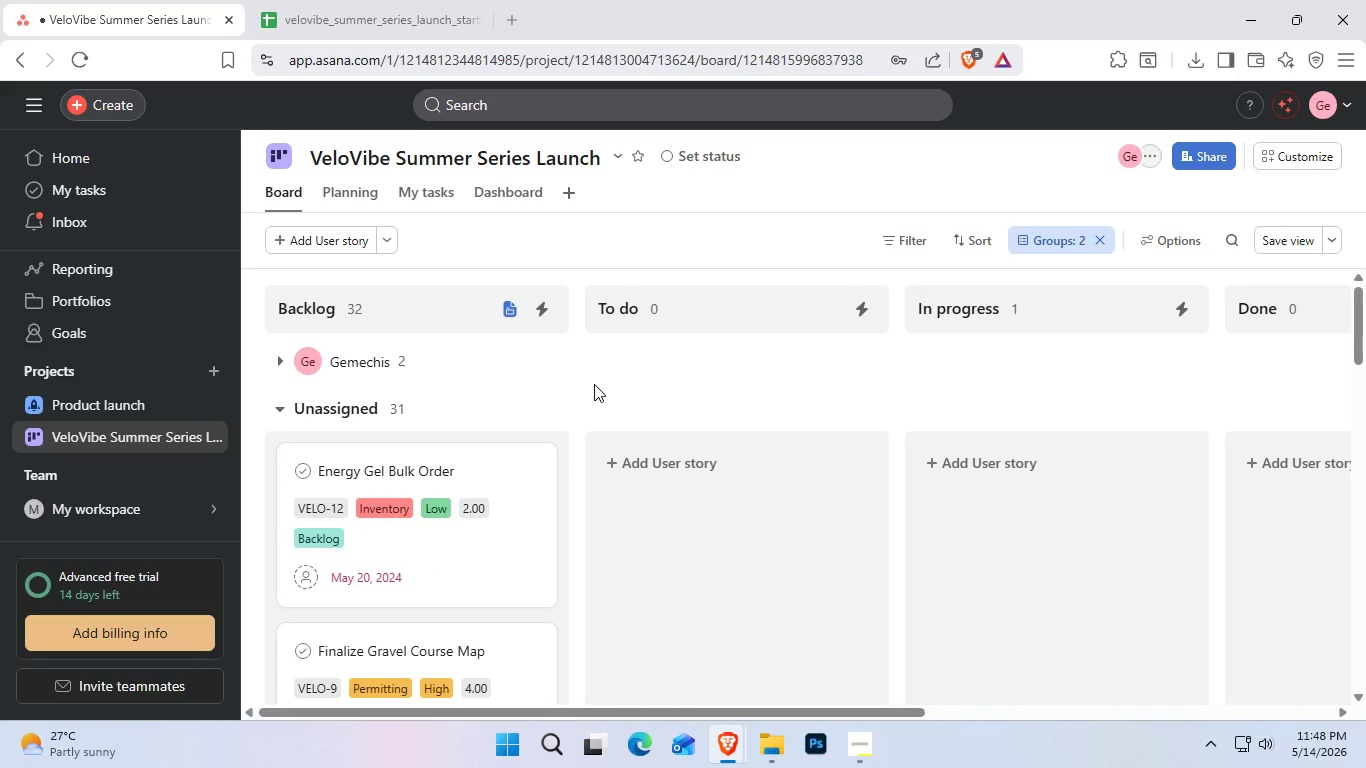 
scroll: coordinate [557, 492], scroll_direction: down, amount: 4.0
 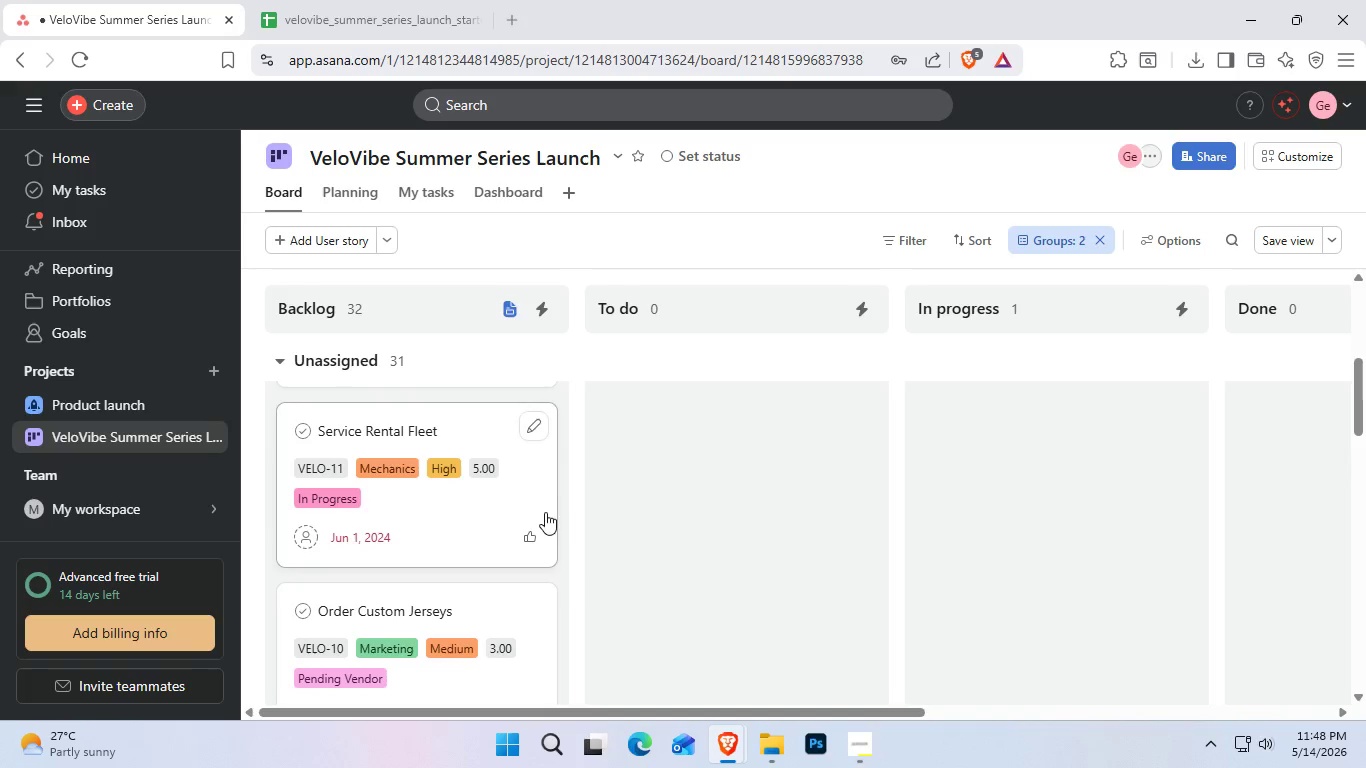 
mouse_move([524, 506])
 